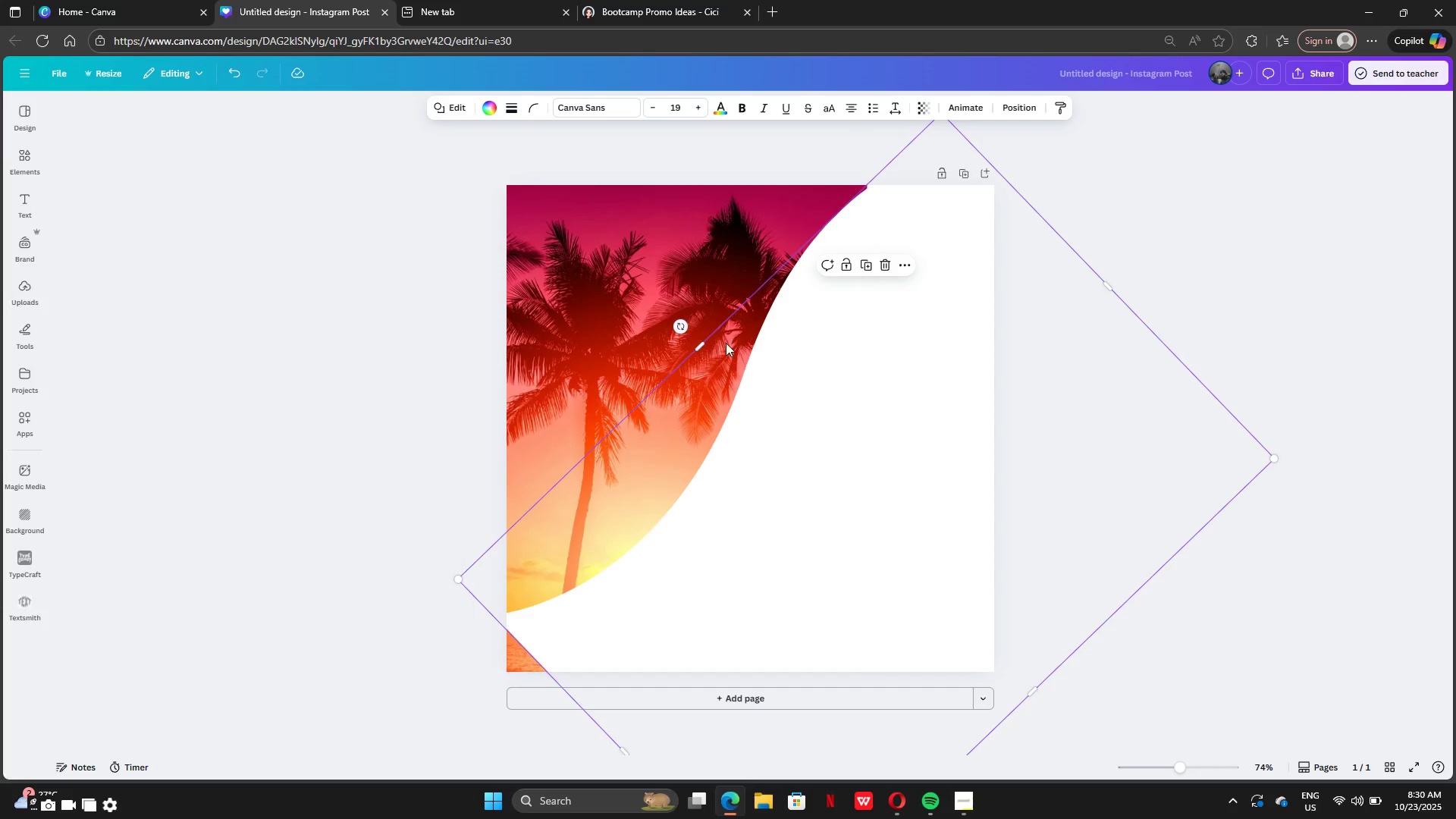 
left_click_drag(start_coordinate=[726, 343], to_coordinate=[784, 401])
 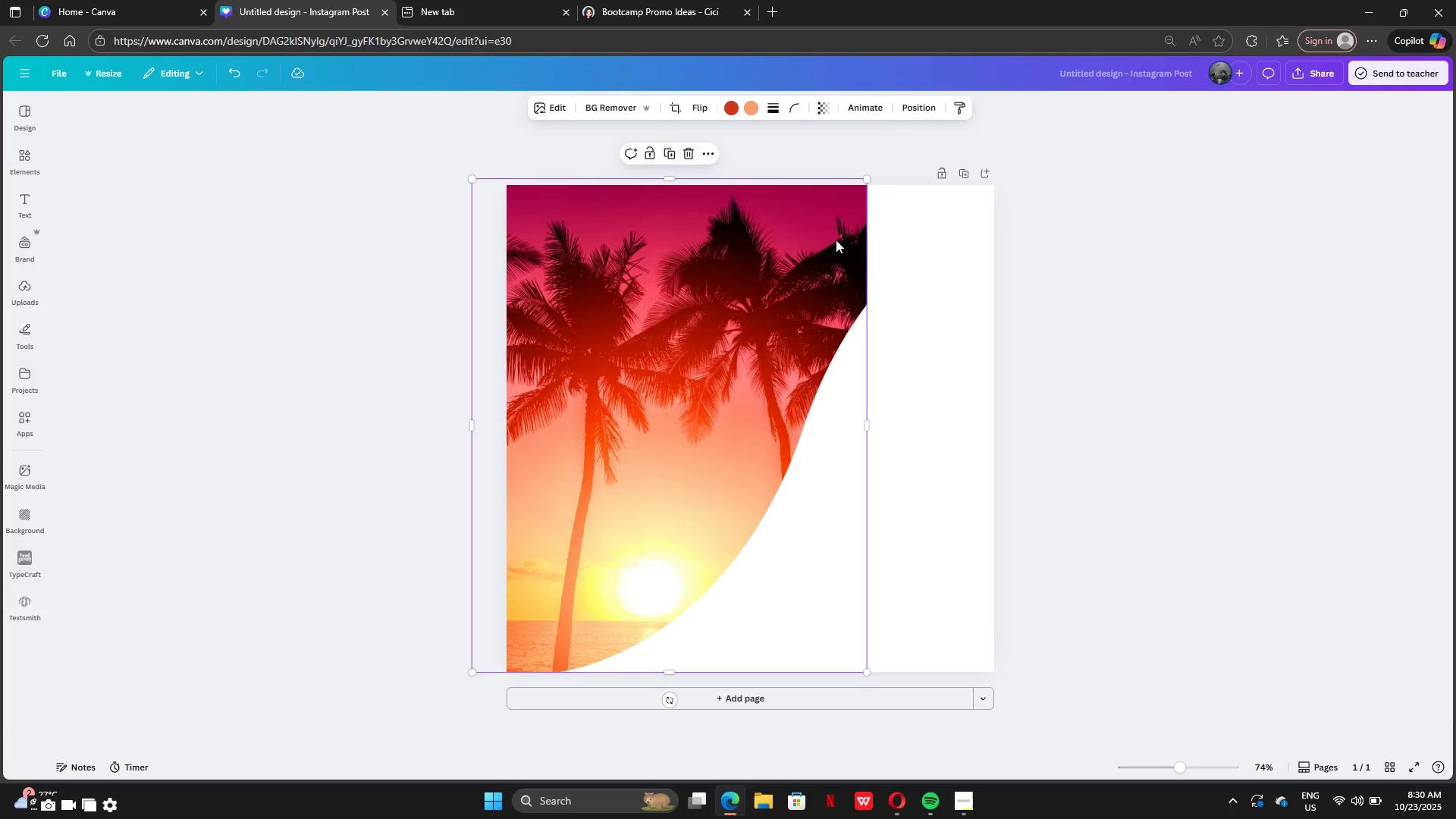 
left_click([836, 240])
 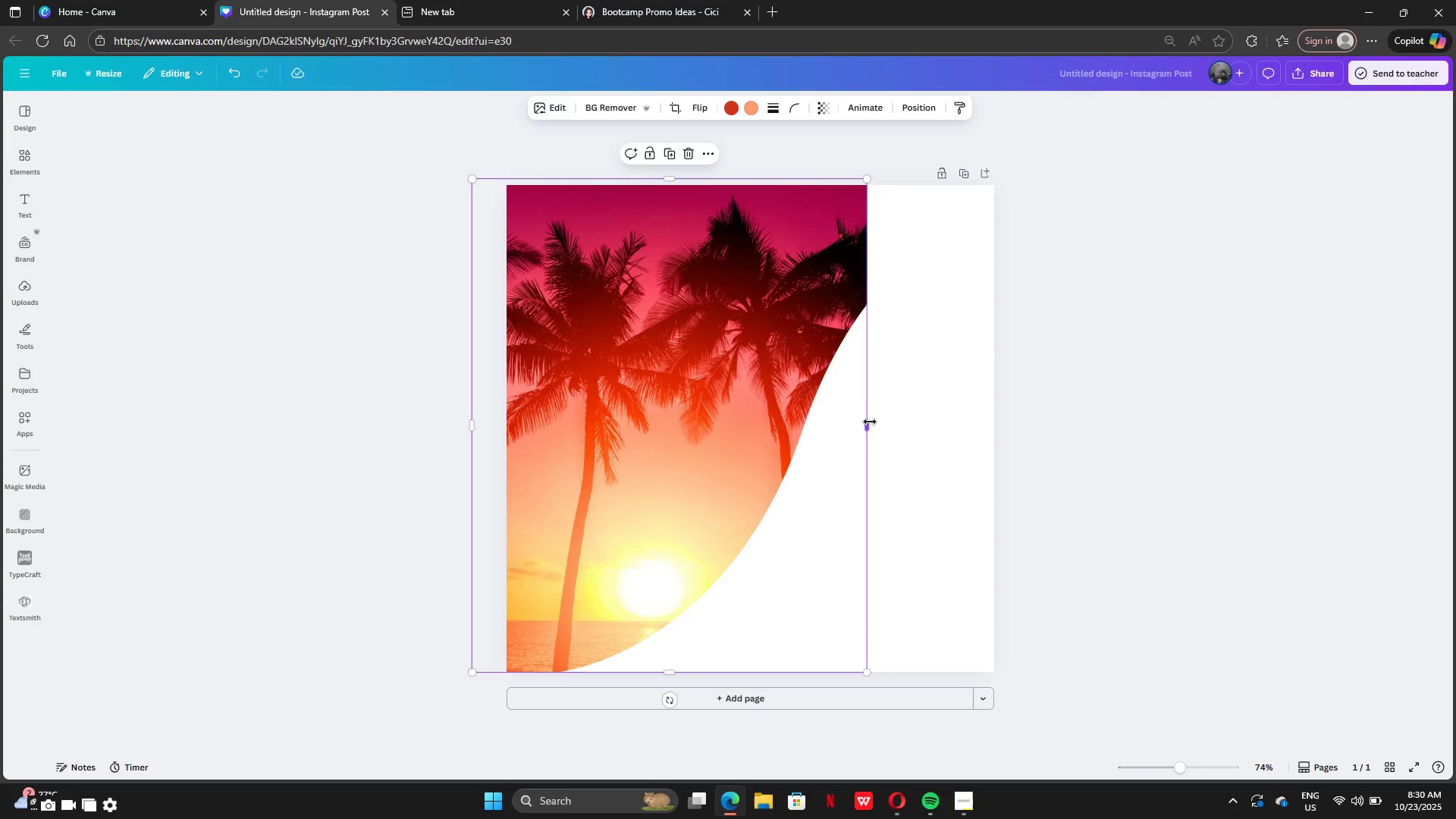 
left_click_drag(start_coordinate=[870, 422], to_coordinate=[643, 390])
 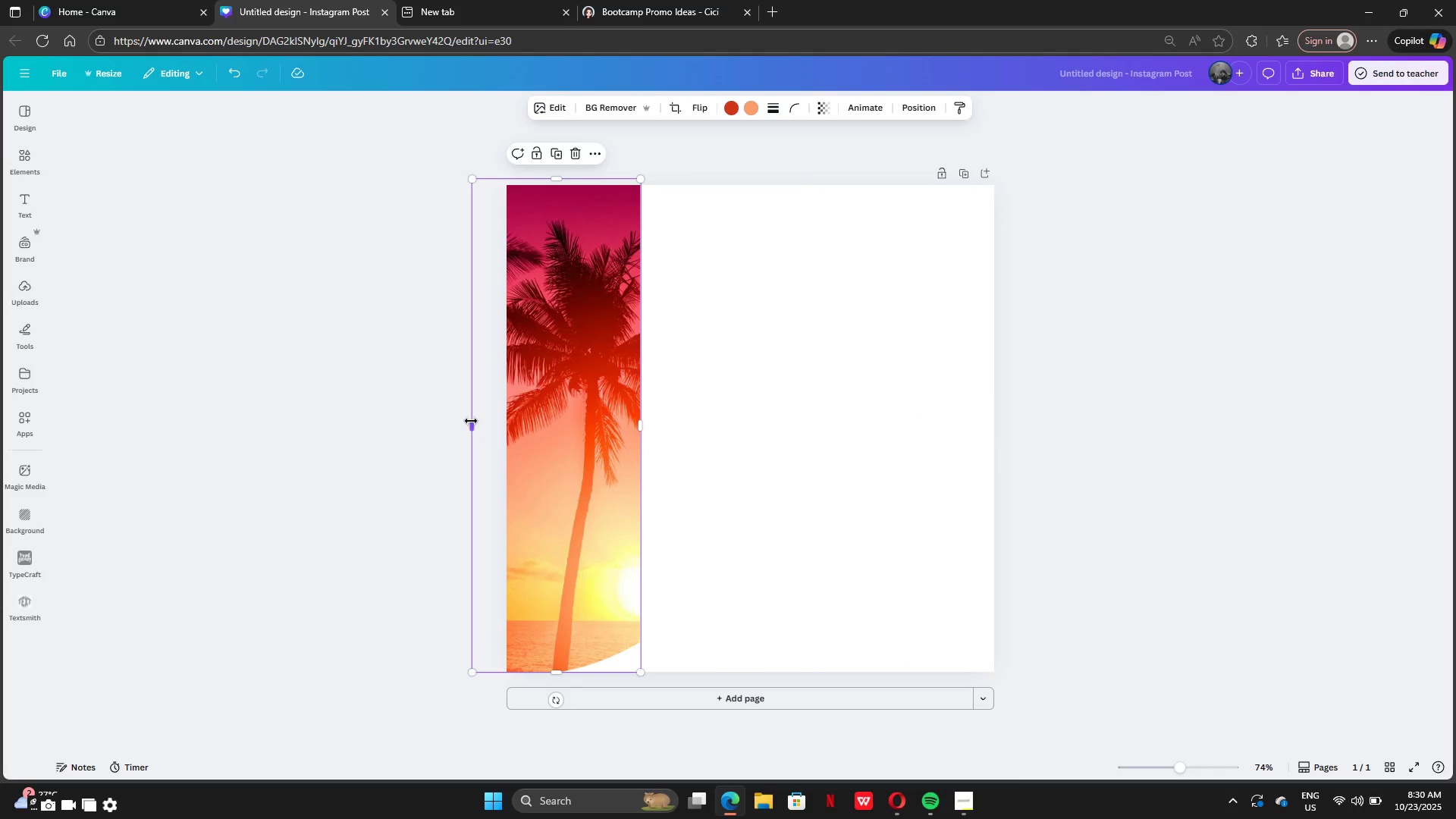 
left_click_drag(start_coordinate=[471, 421], to_coordinate=[534, 416])
 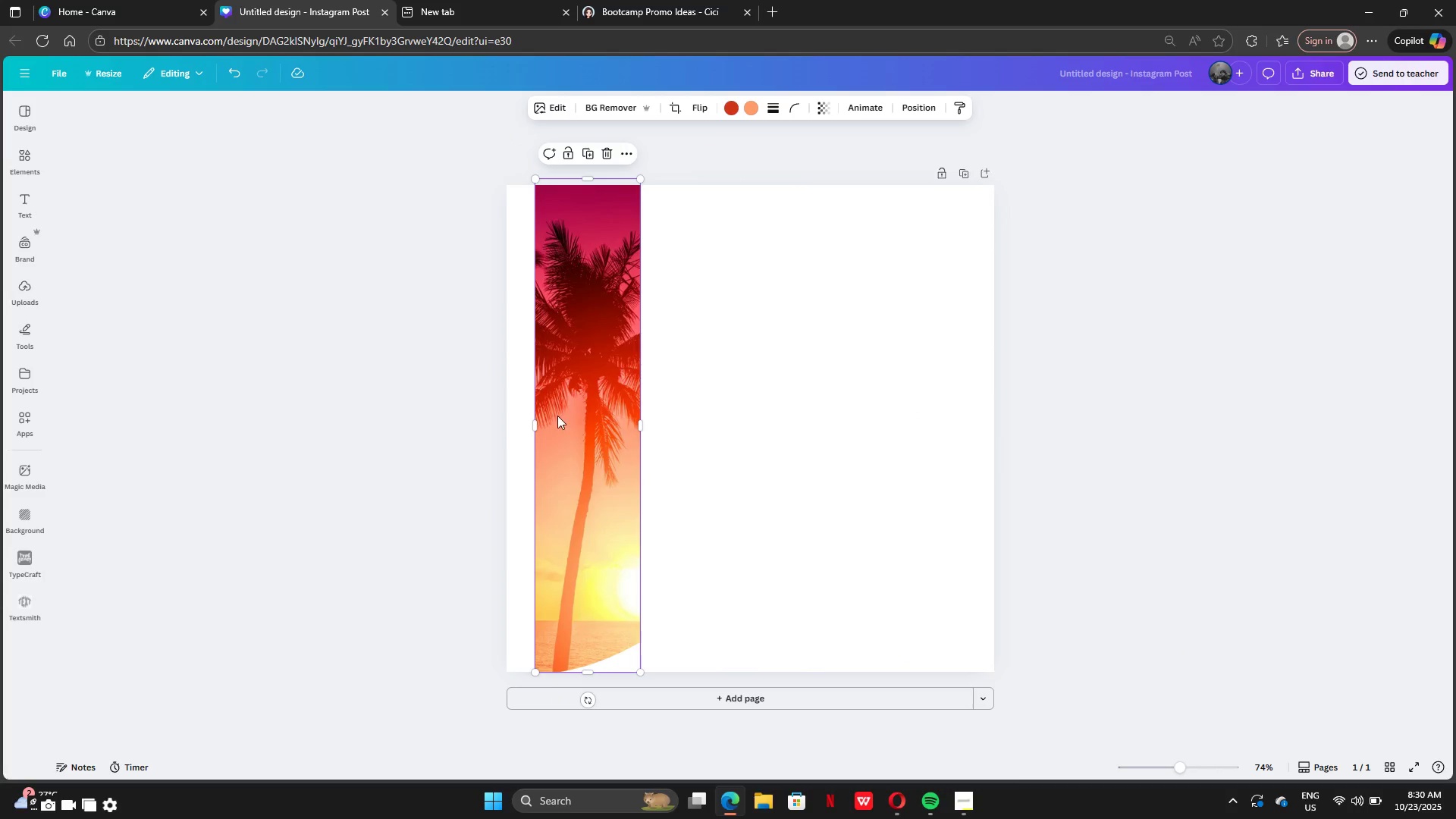 
left_click_drag(start_coordinate=[573, 415], to_coordinate=[536, 414])
 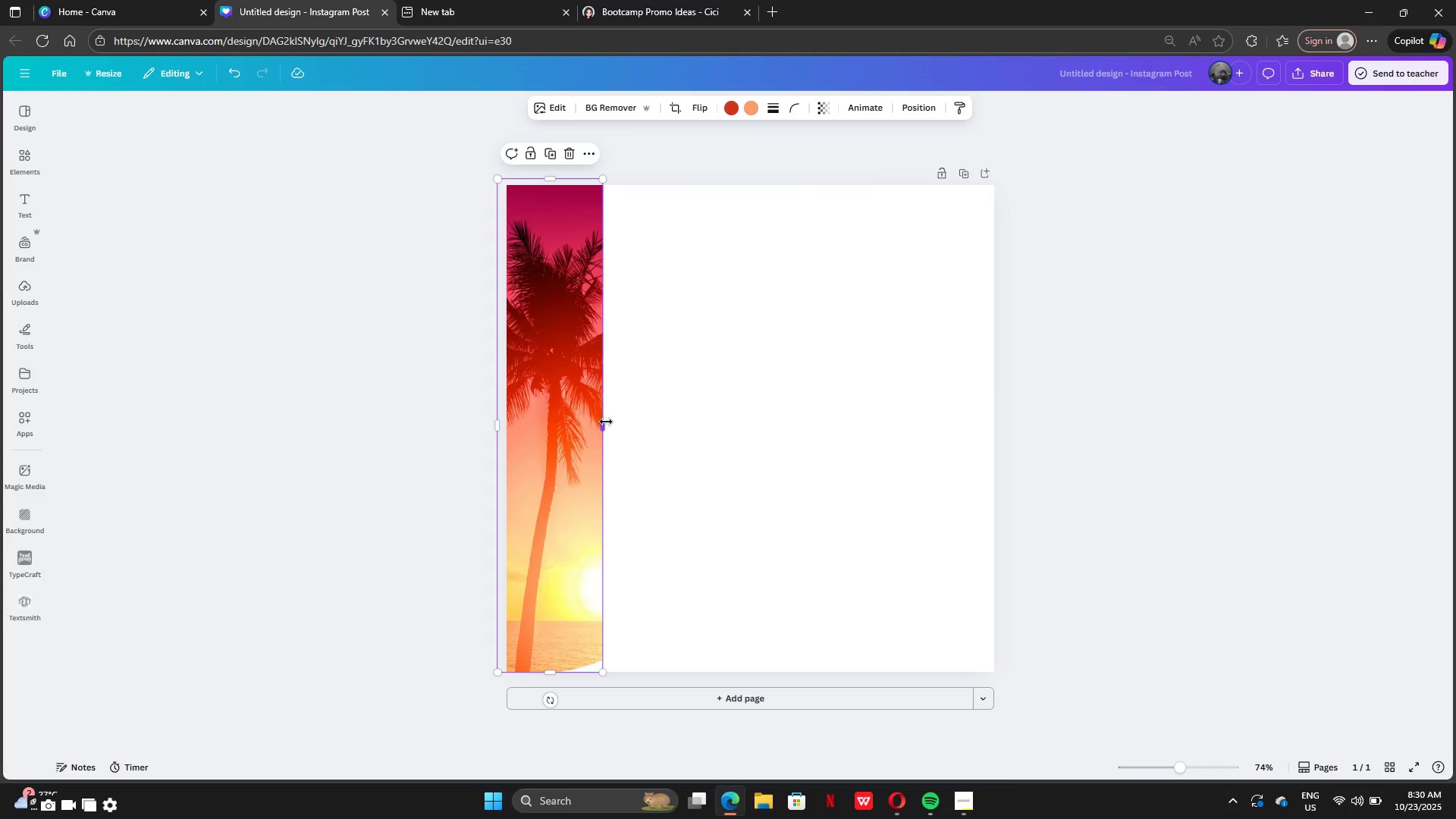 
left_click_drag(start_coordinate=[606, 422], to_coordinate=[555, 411])
 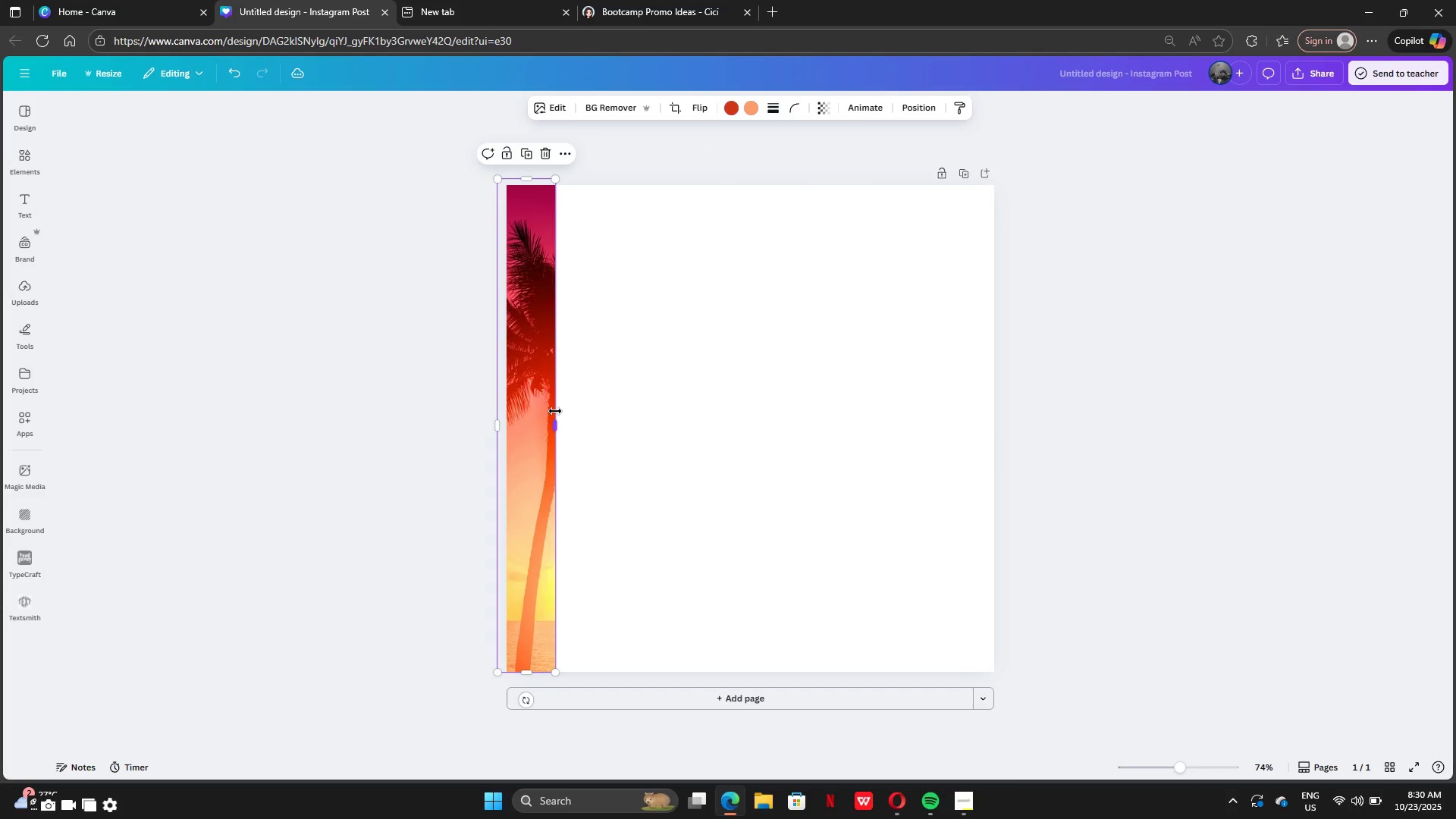 
left_click([555, 411])
 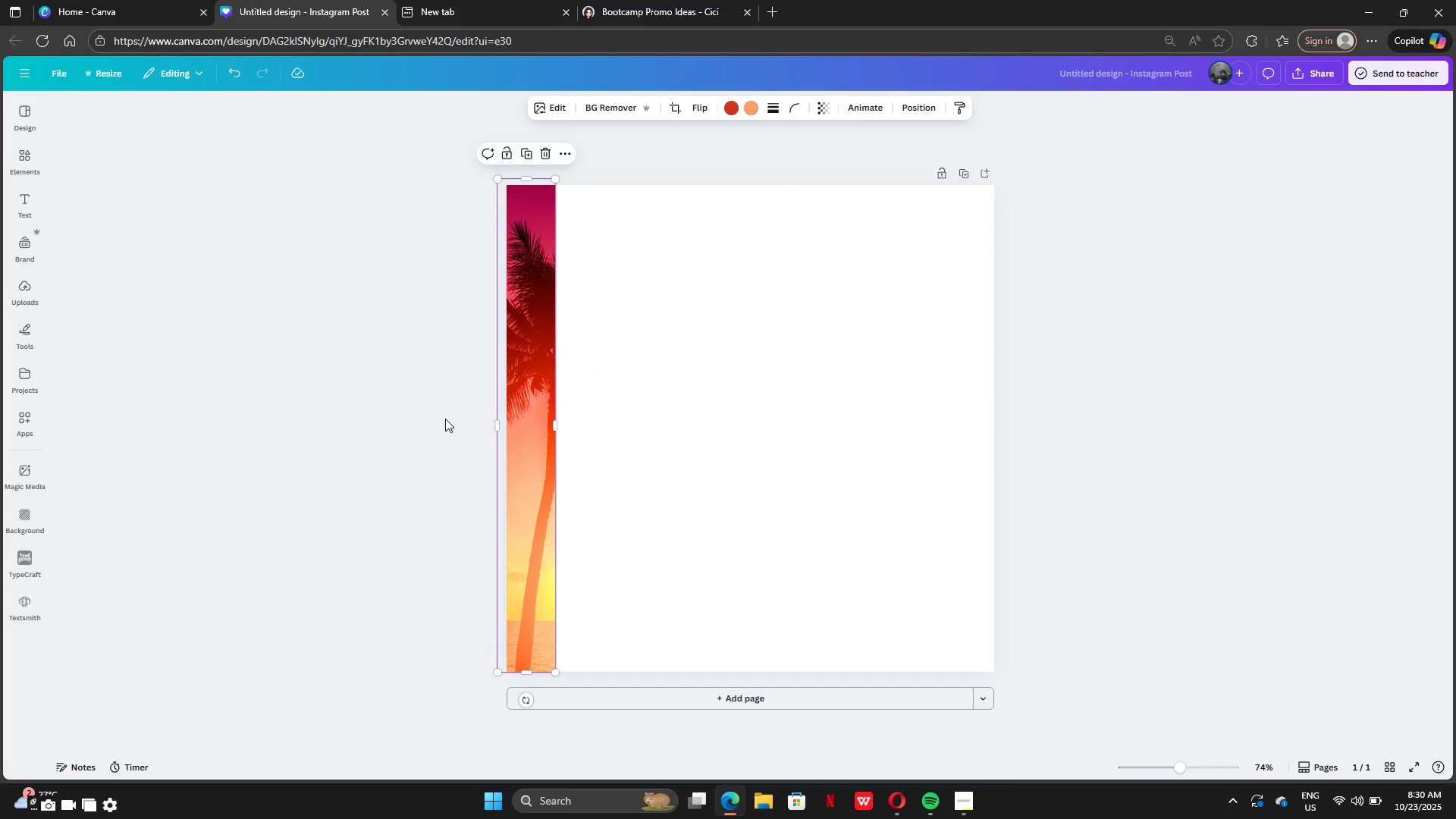 
key(Control+Z)
 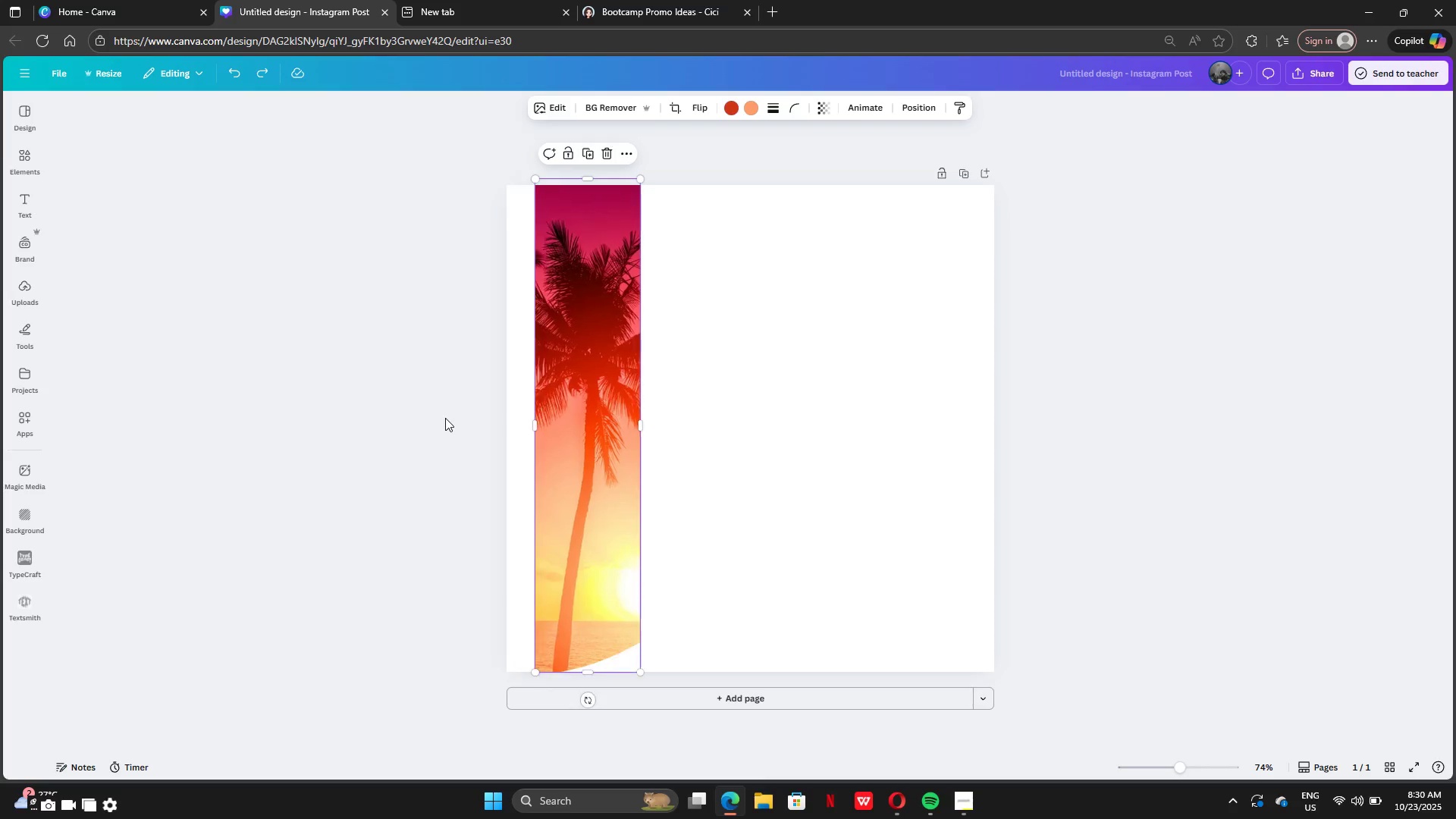 
key(Control+Z)
 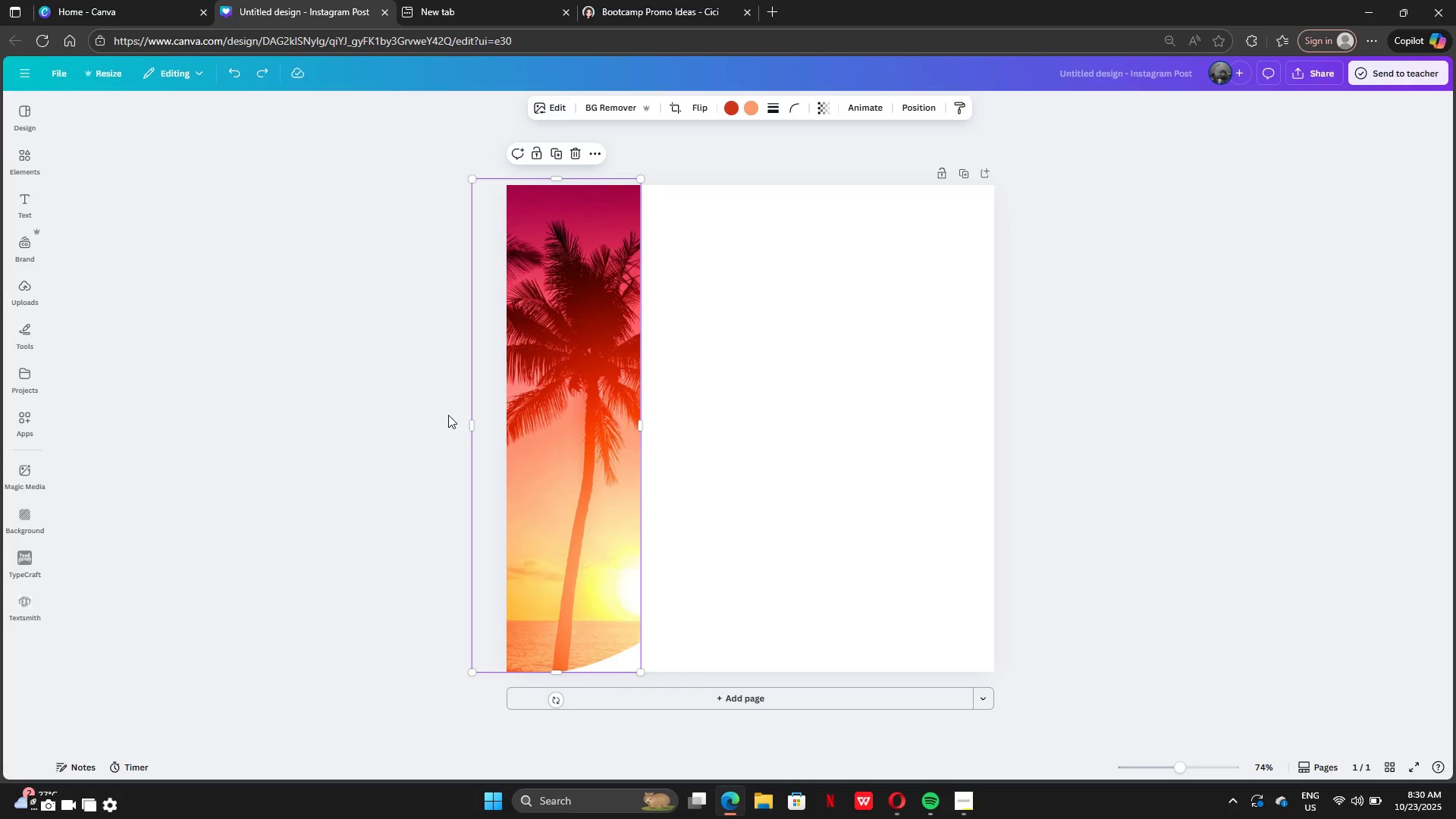 
key(Control+Z)
 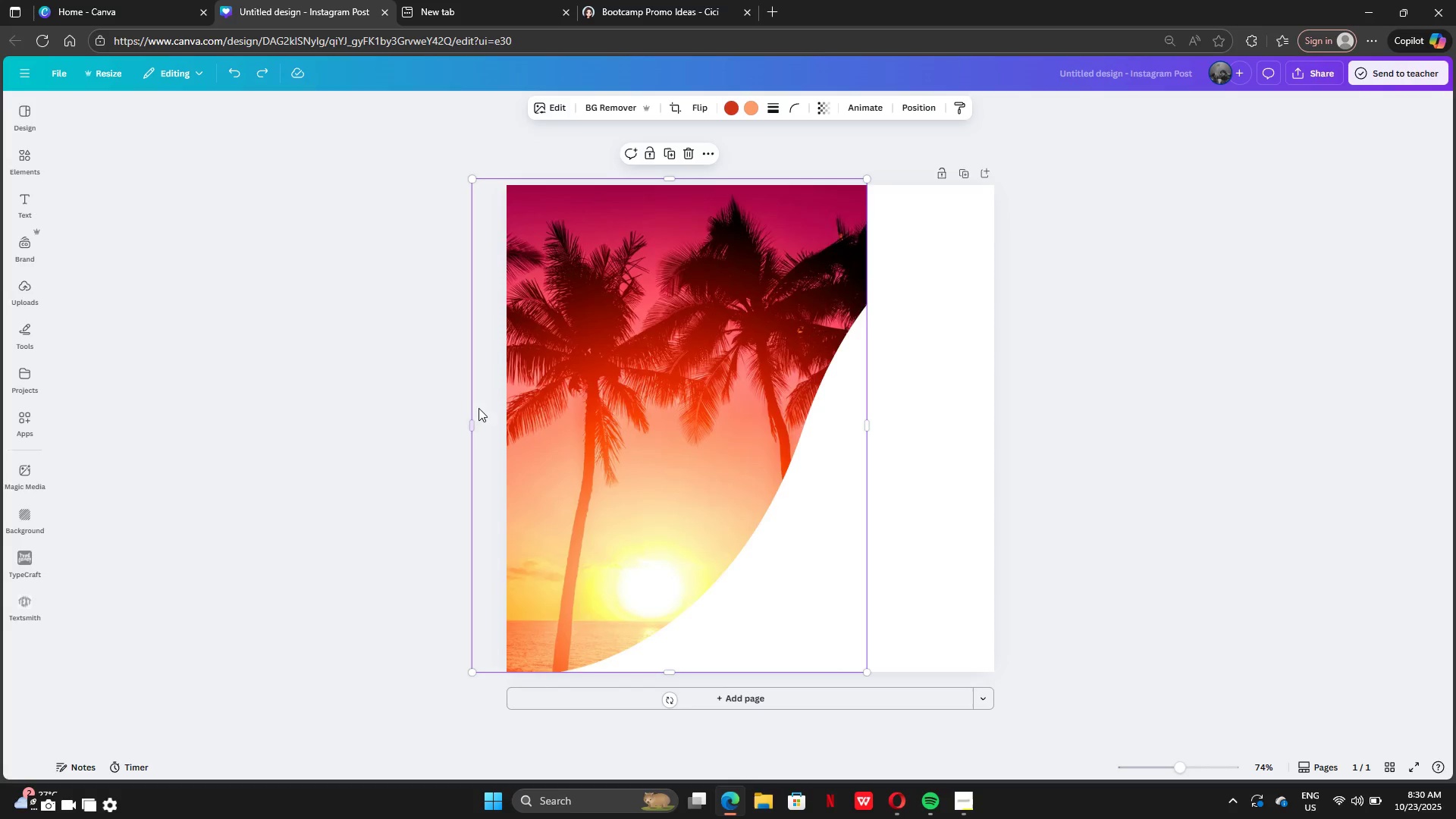 
key(Control+Z)
 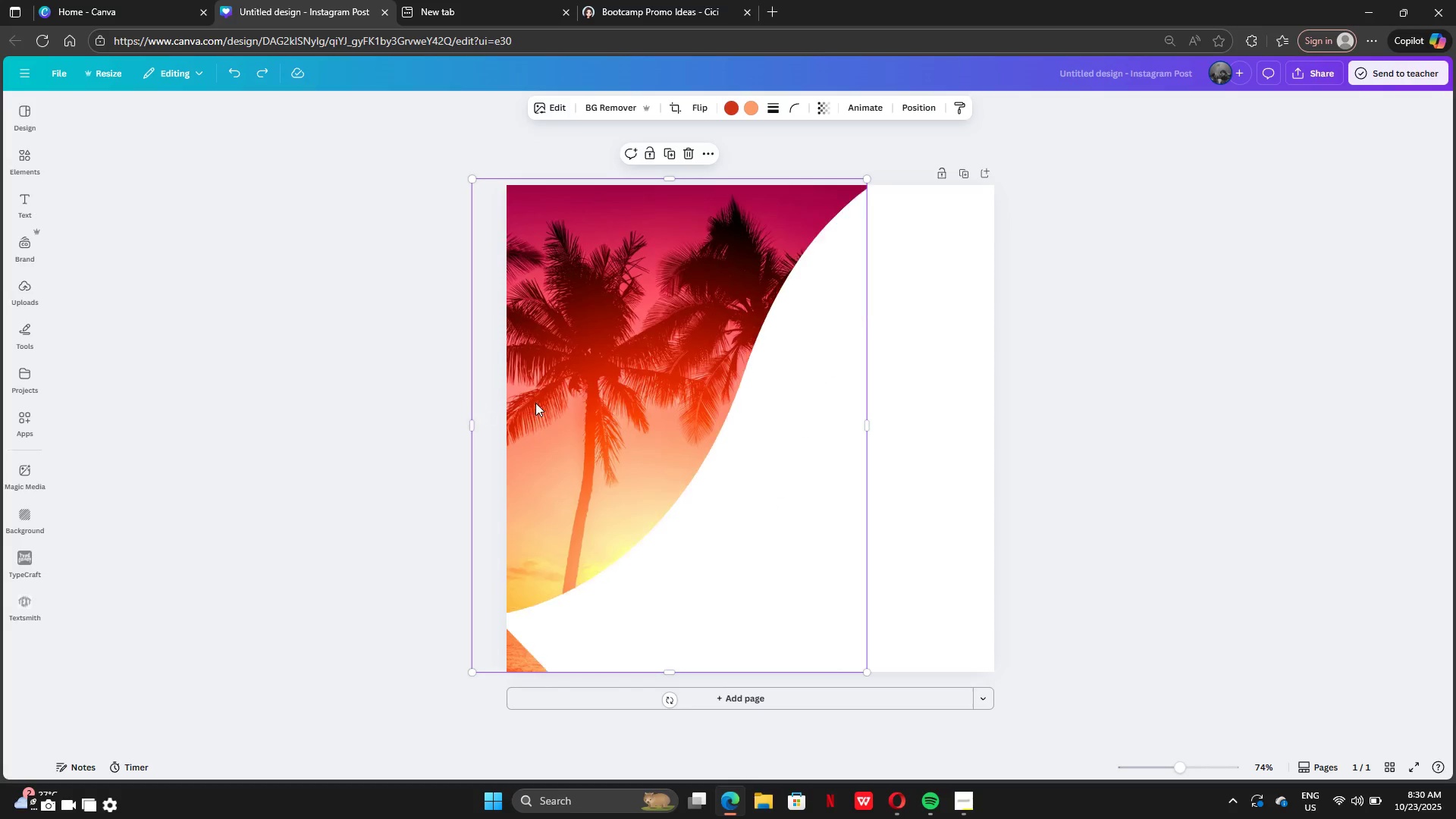 
key(Control+Z)
 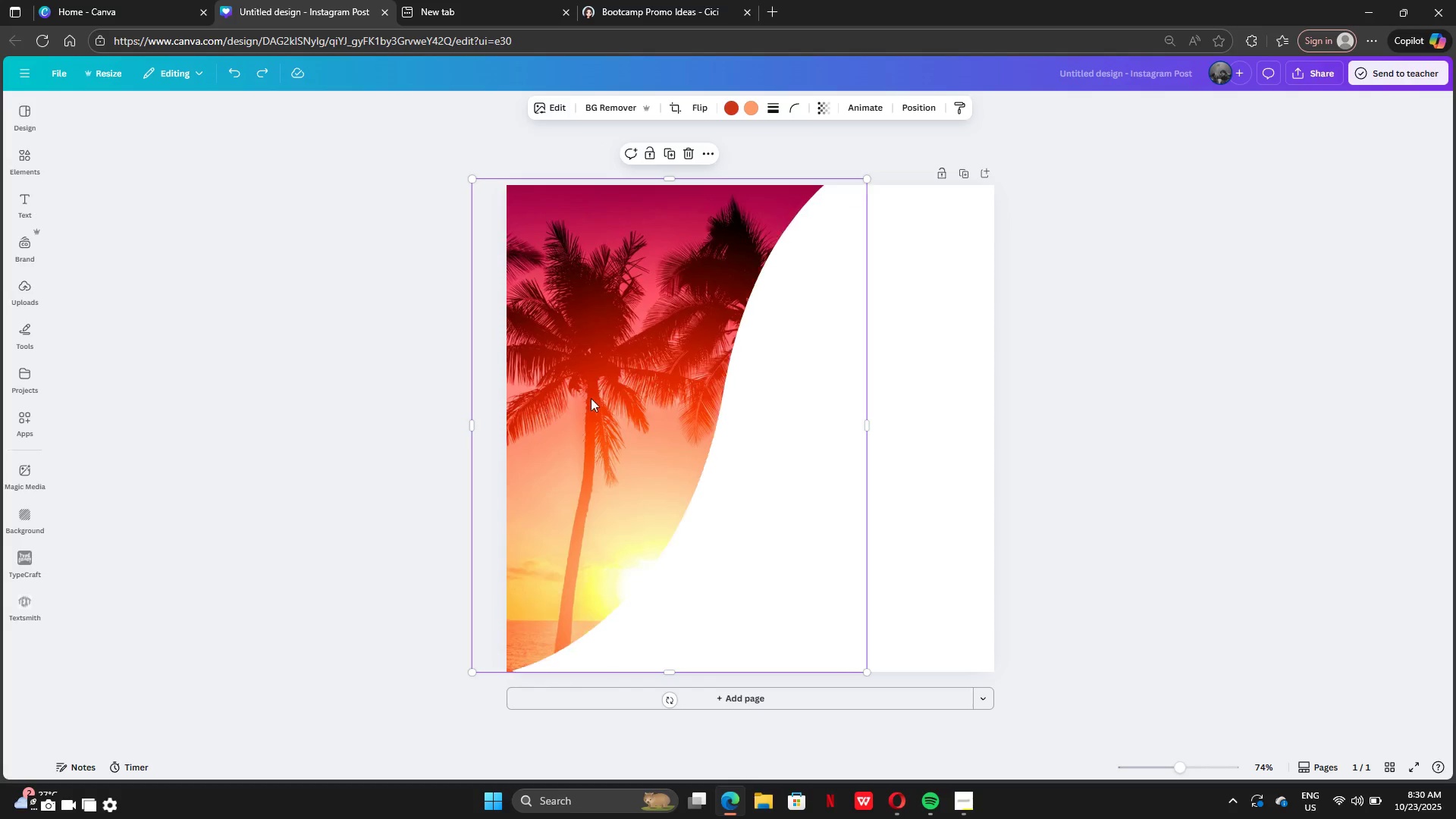 
key(Control+Z)
 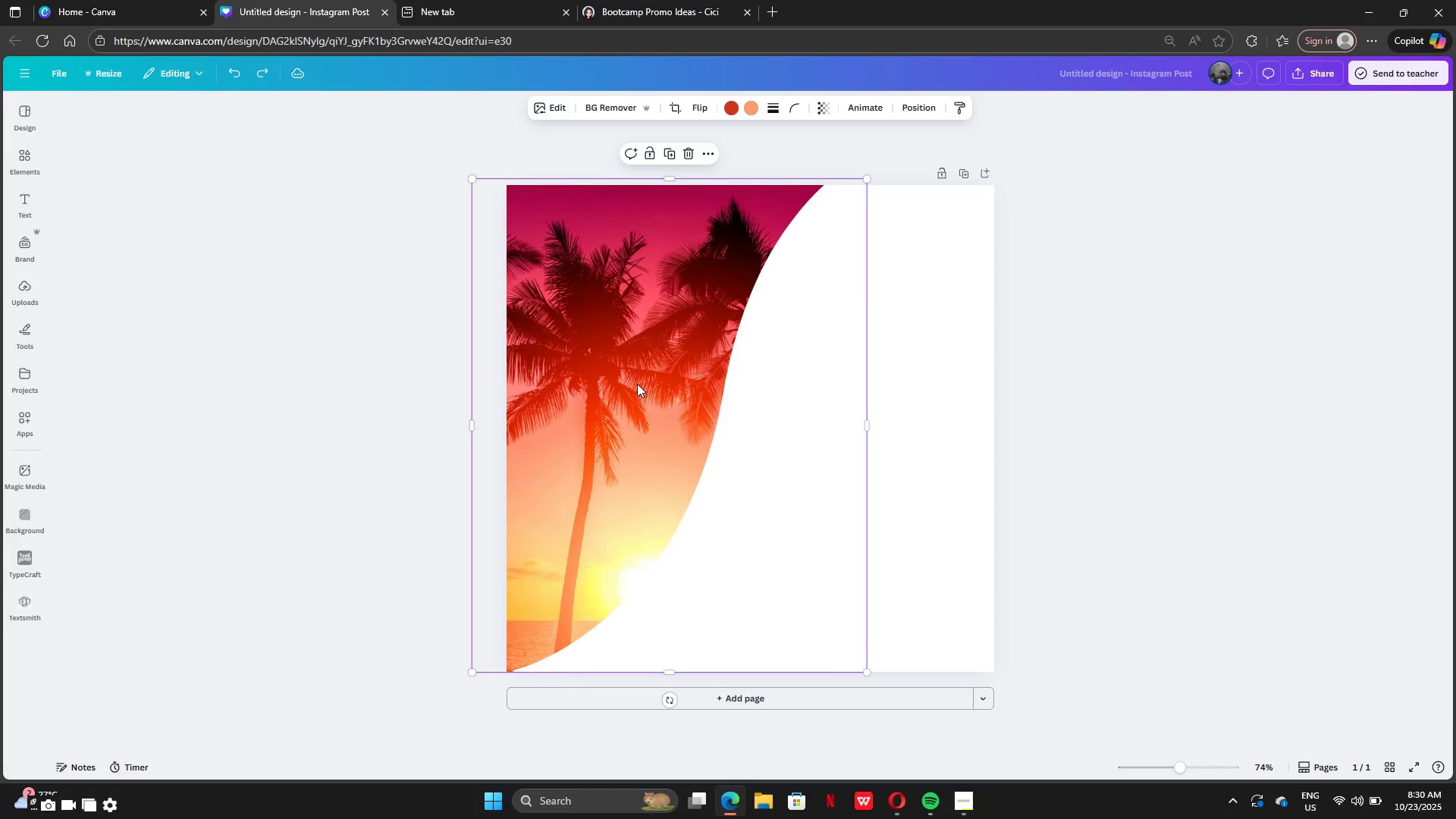 
key(Control+Z)
 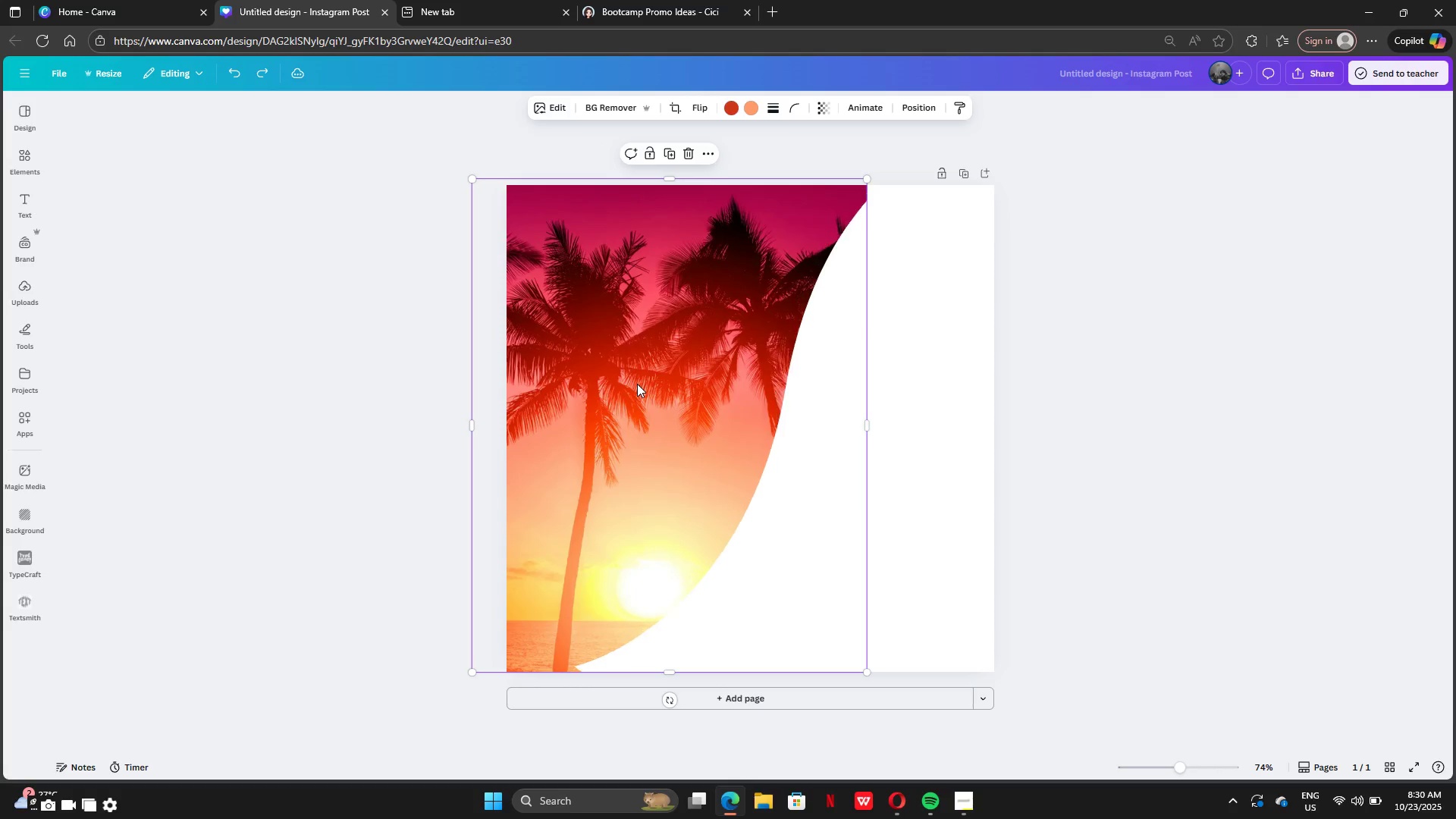 
key(Control+Z)
 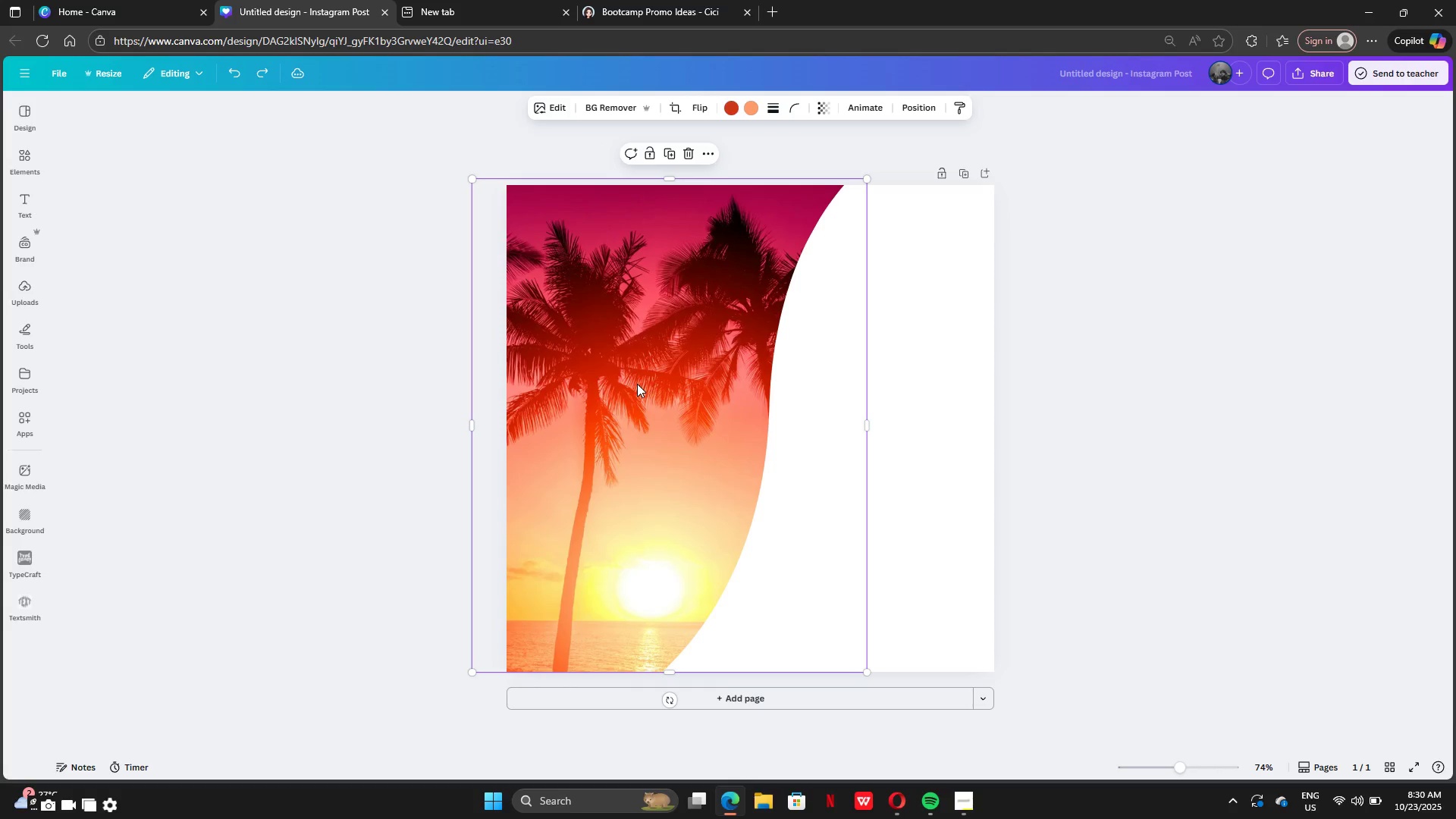 
key(Control+Z)
 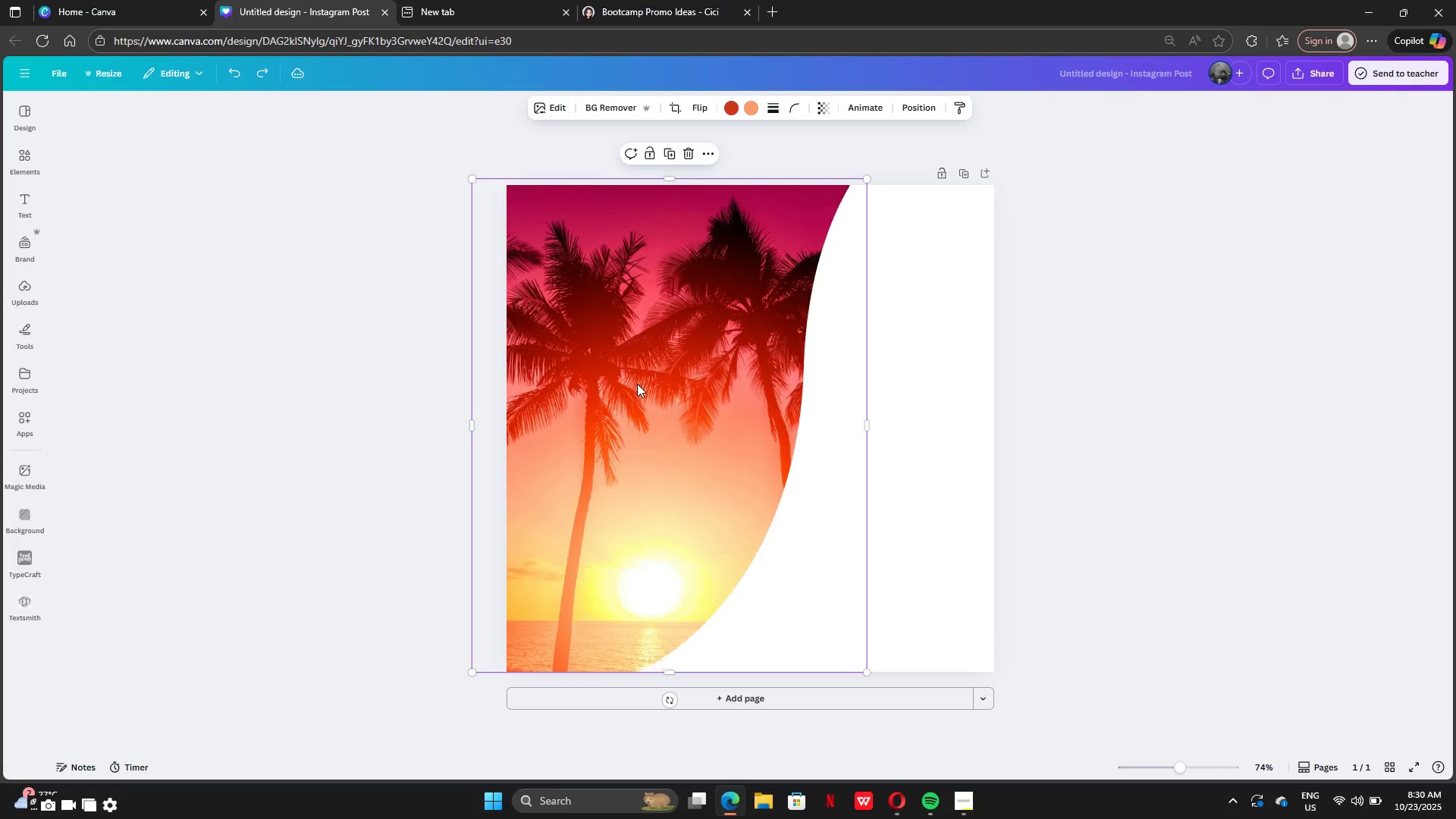 
key(Control+Z)
 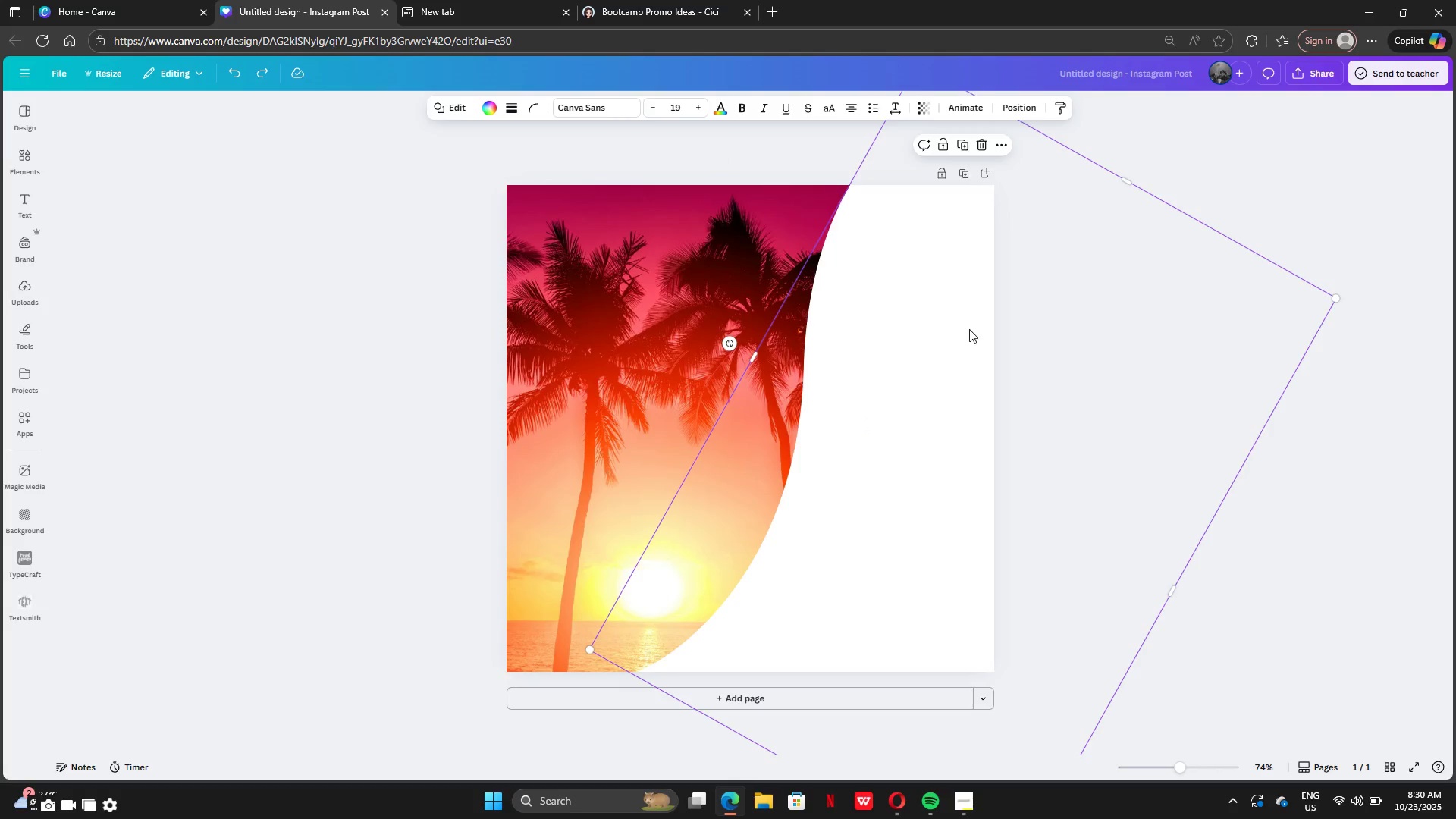 
double_click([1186, 282])
 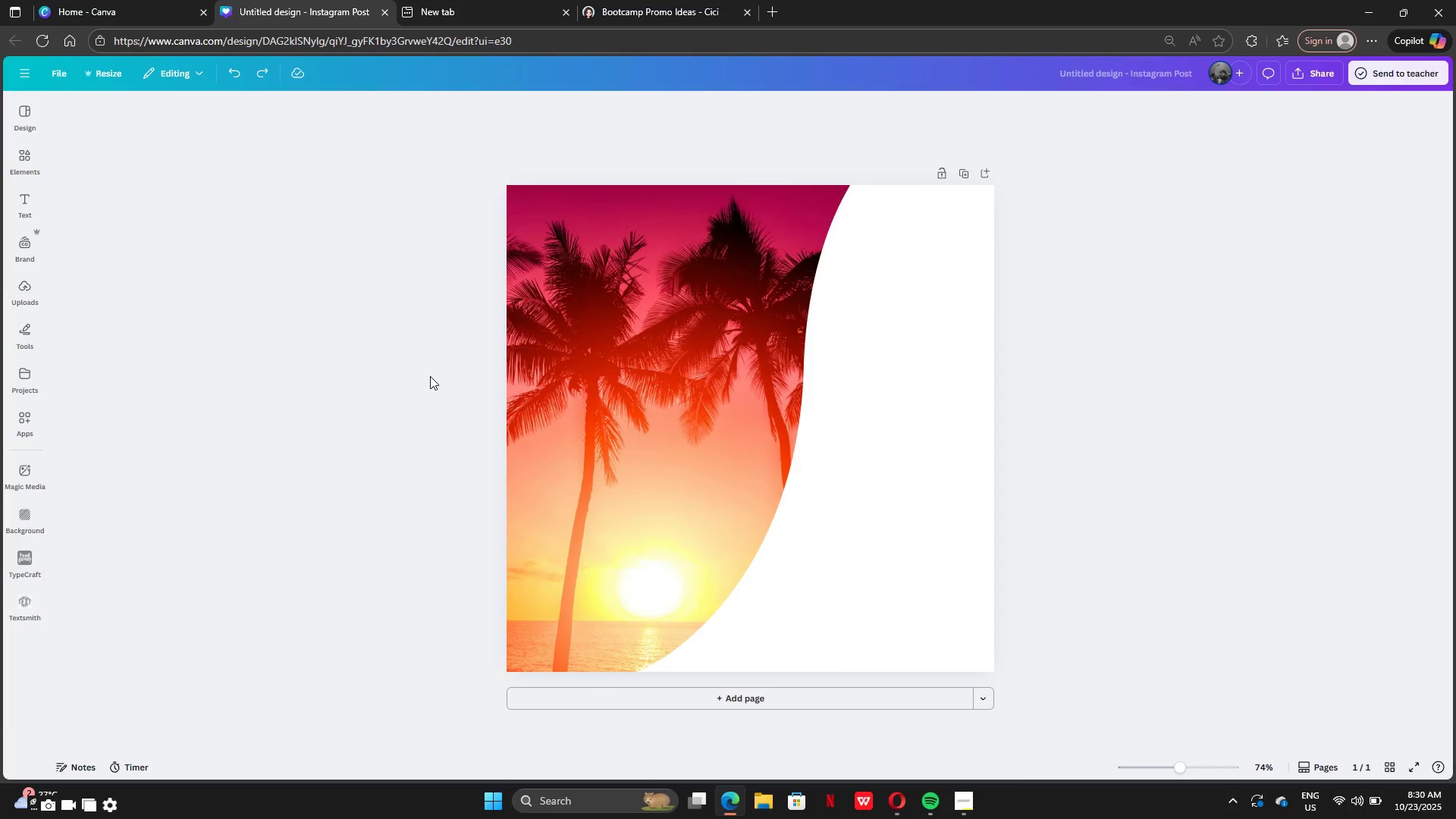 
left_click([430, 376])
 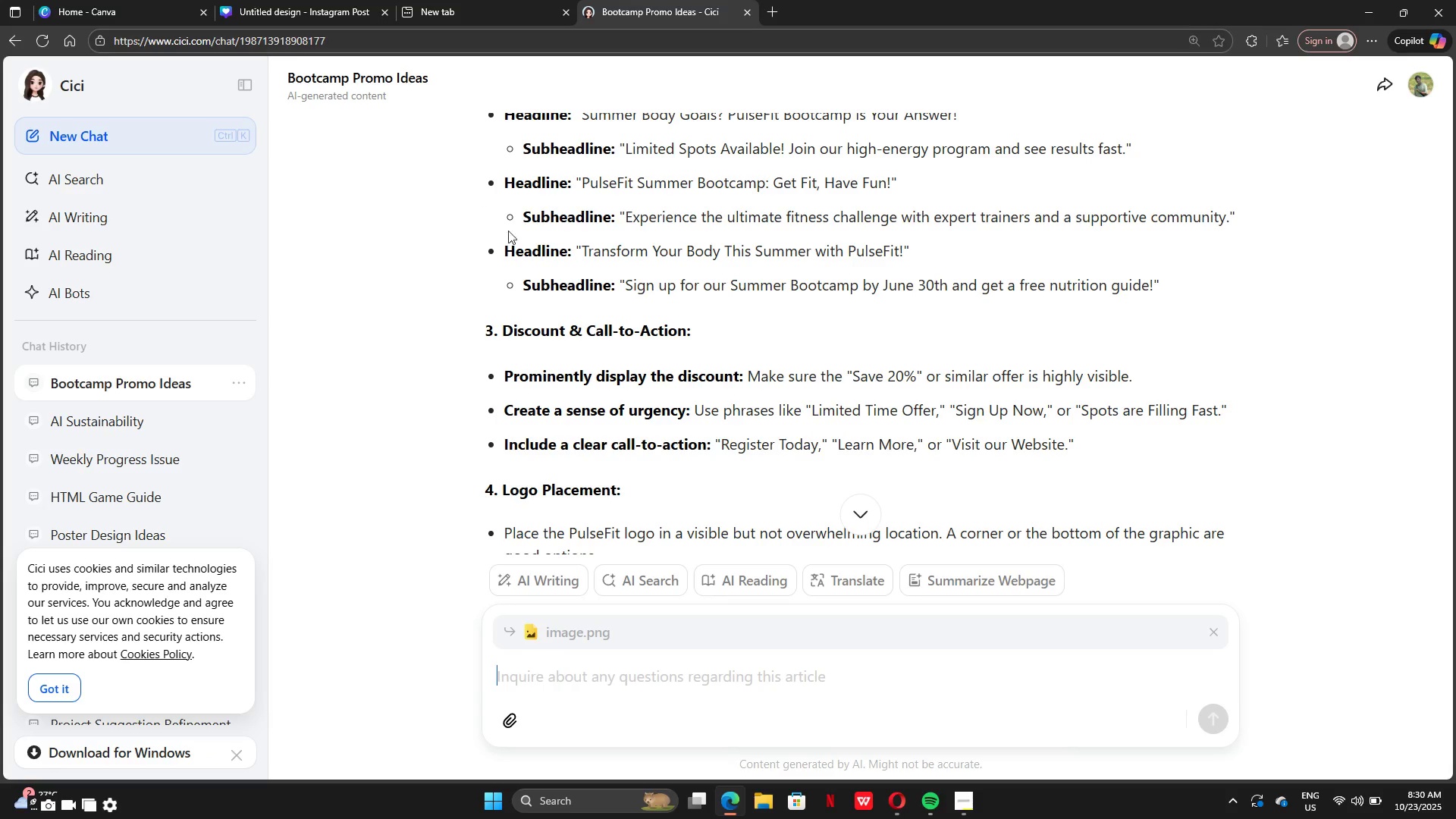 
scroll: coordinate [651, 277], scroll_direction: none, amount: 0.0
 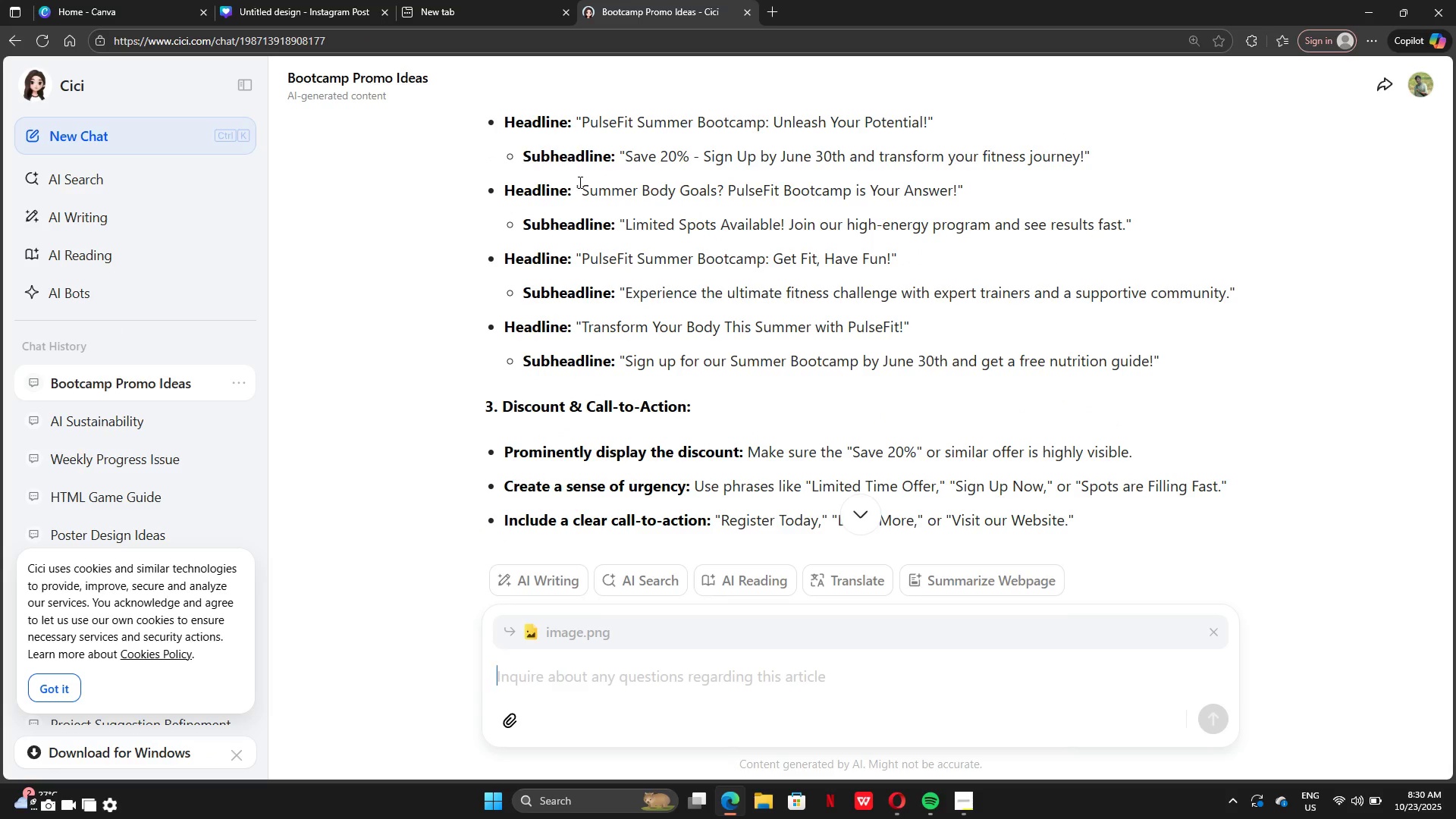 
scroll: coordinate [586, 258], scroll_direction: up, amount: 3.0
 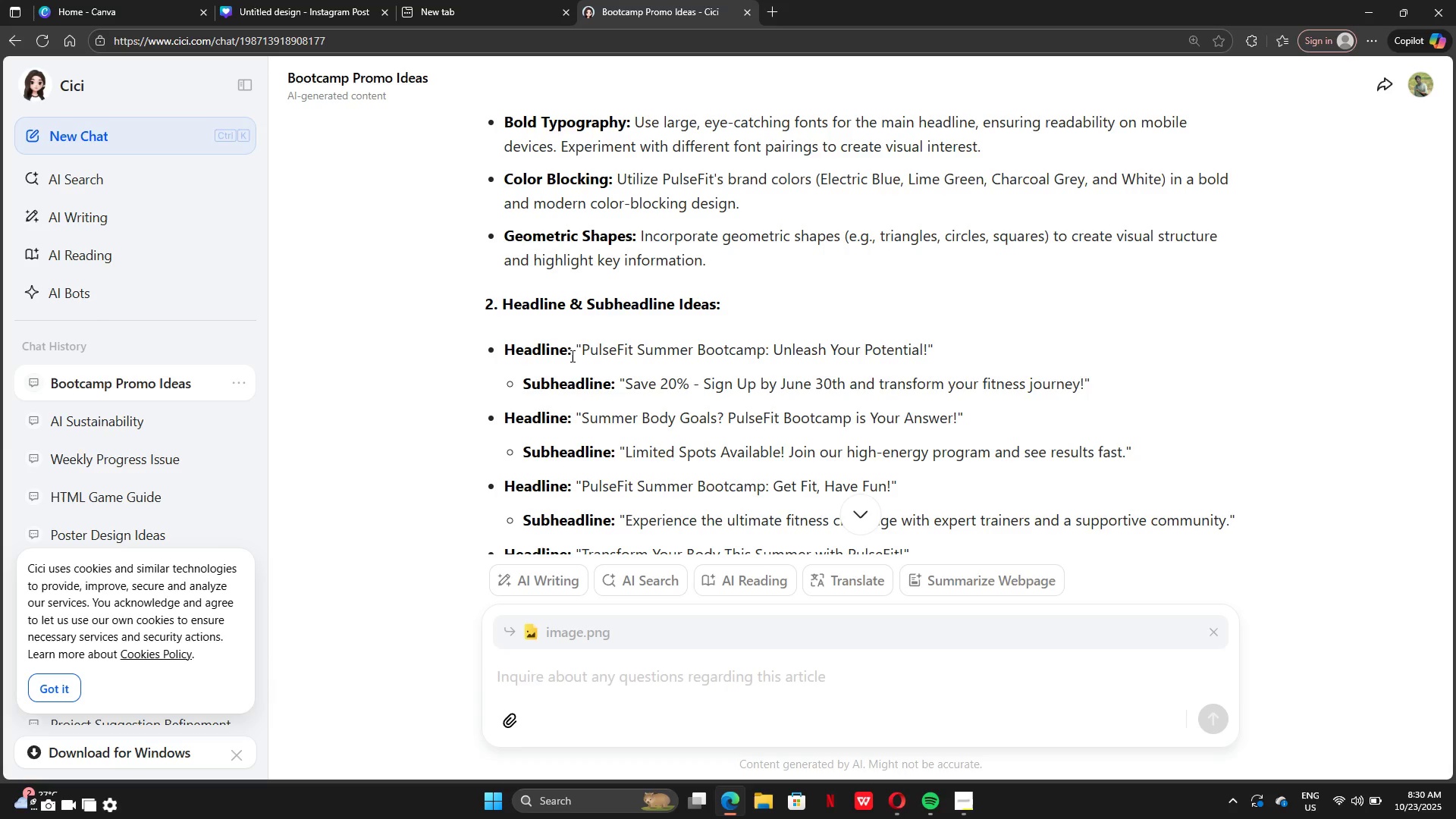 
left_click_drag(start_coordinate=[578, 350], to_coordinate=[931, 351])
 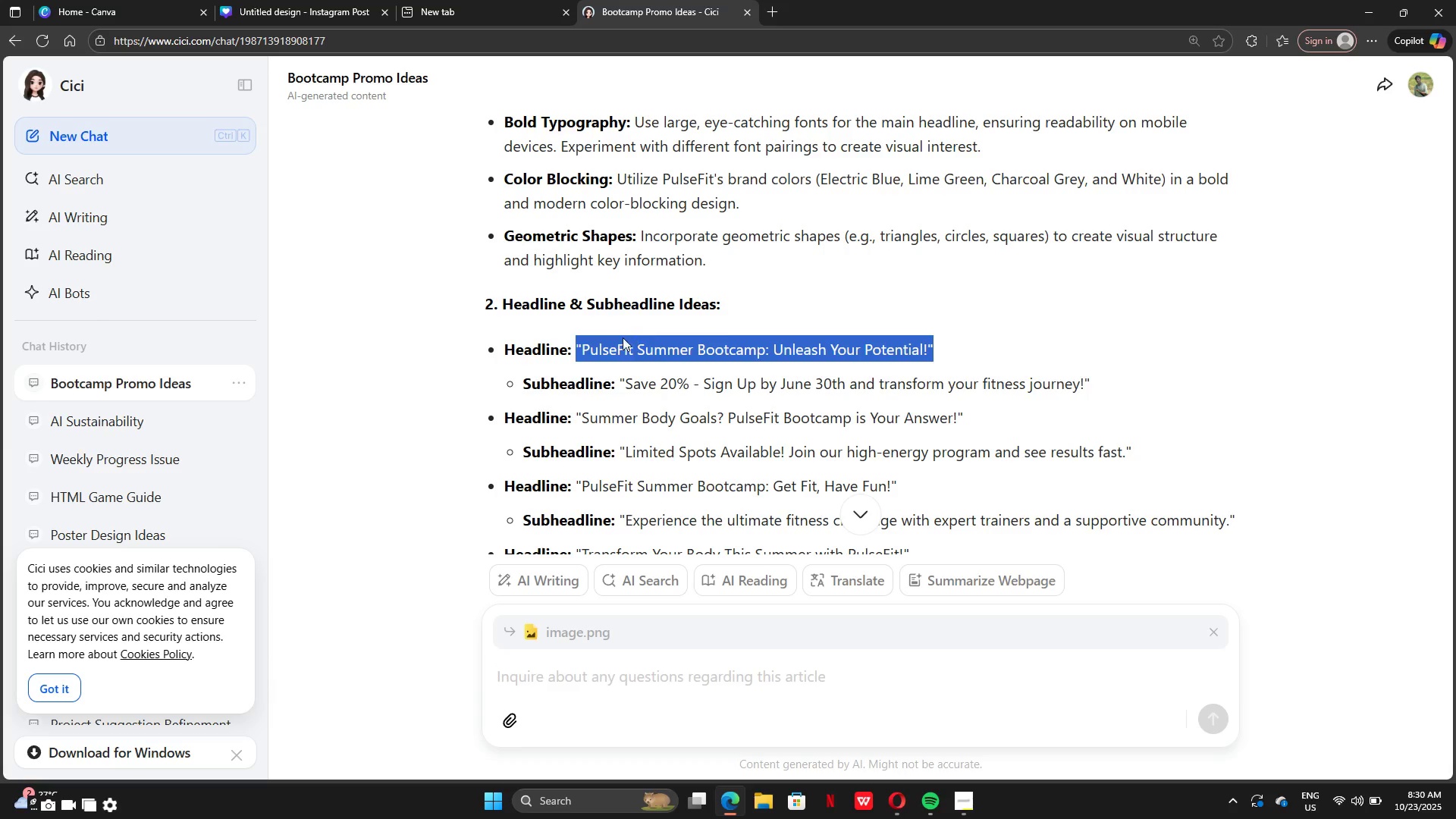 
left_click([615, 338])
 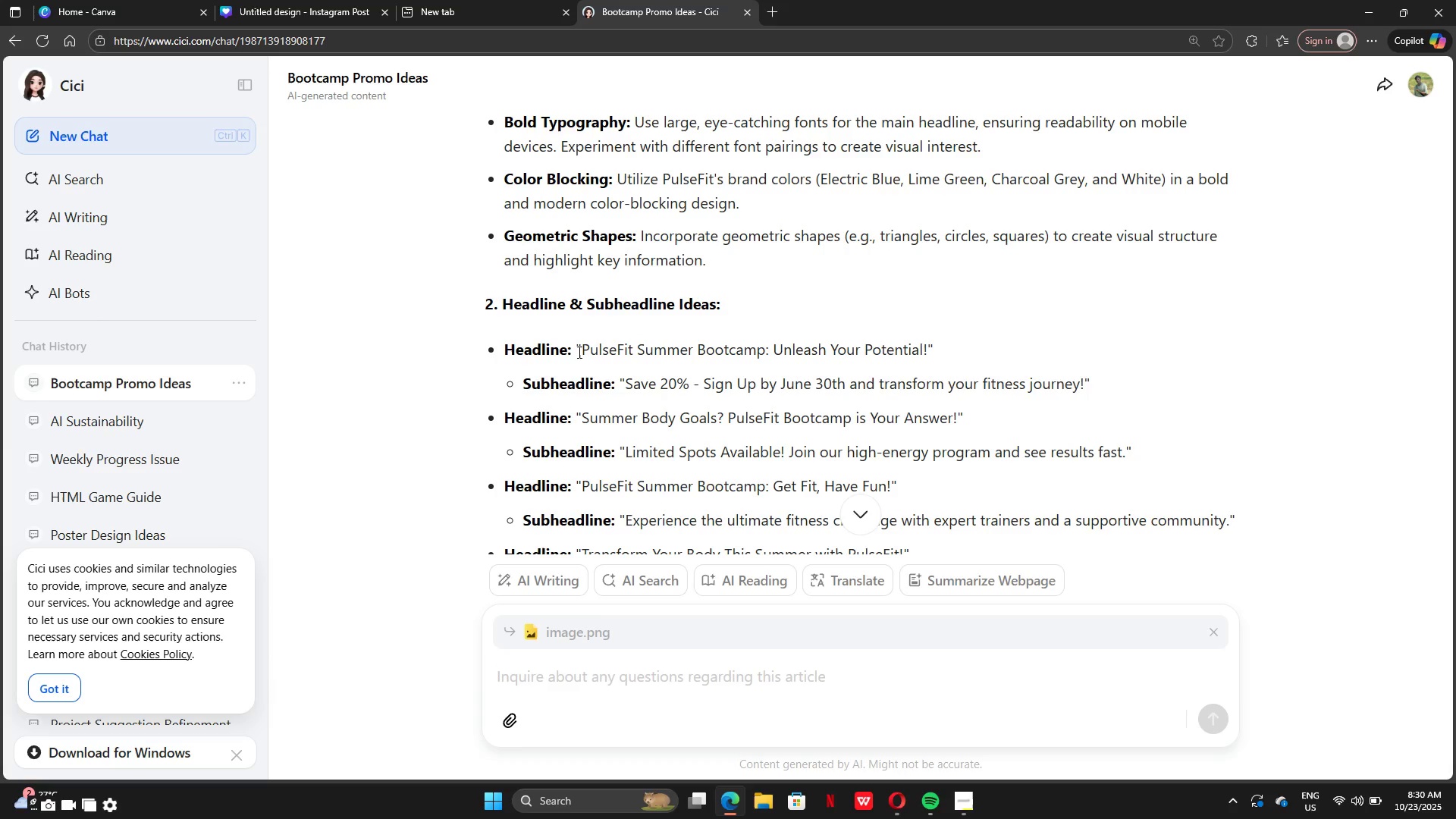 
left_click_drag(start_coordinate=[578, 352], to_coordinate=[766, 349])
 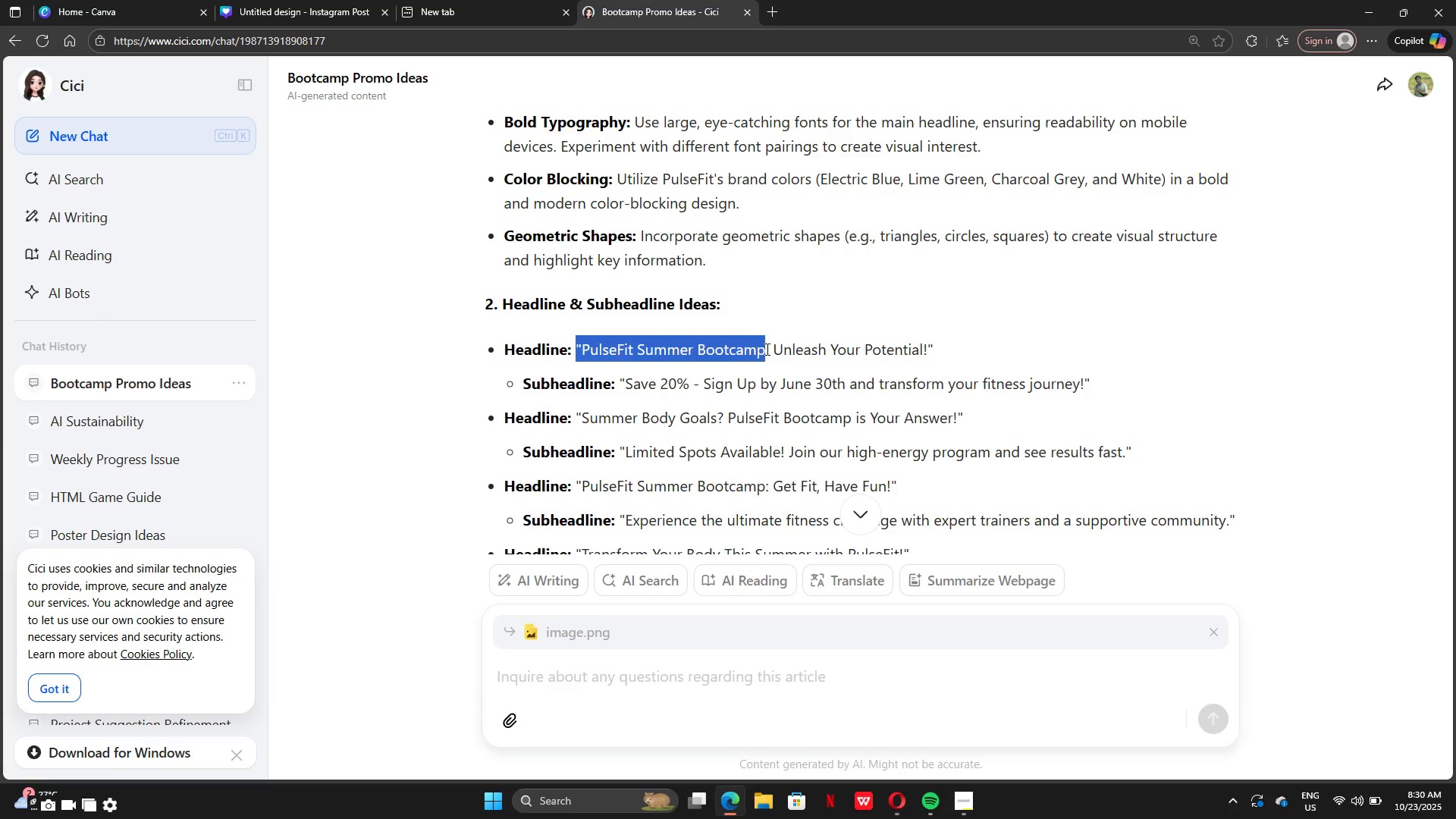 
key(Control+C)
 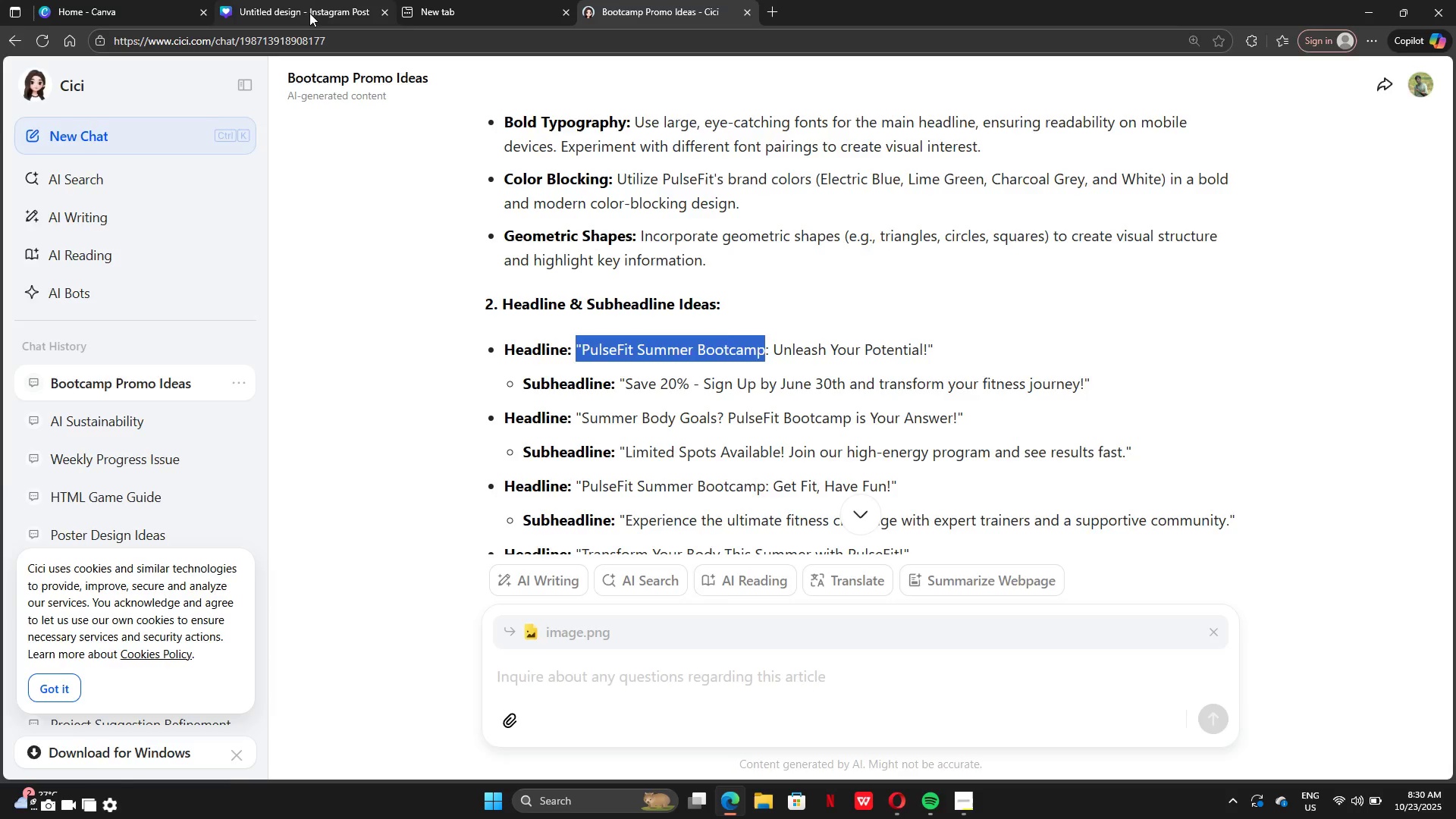 
left_click([303, 8])
 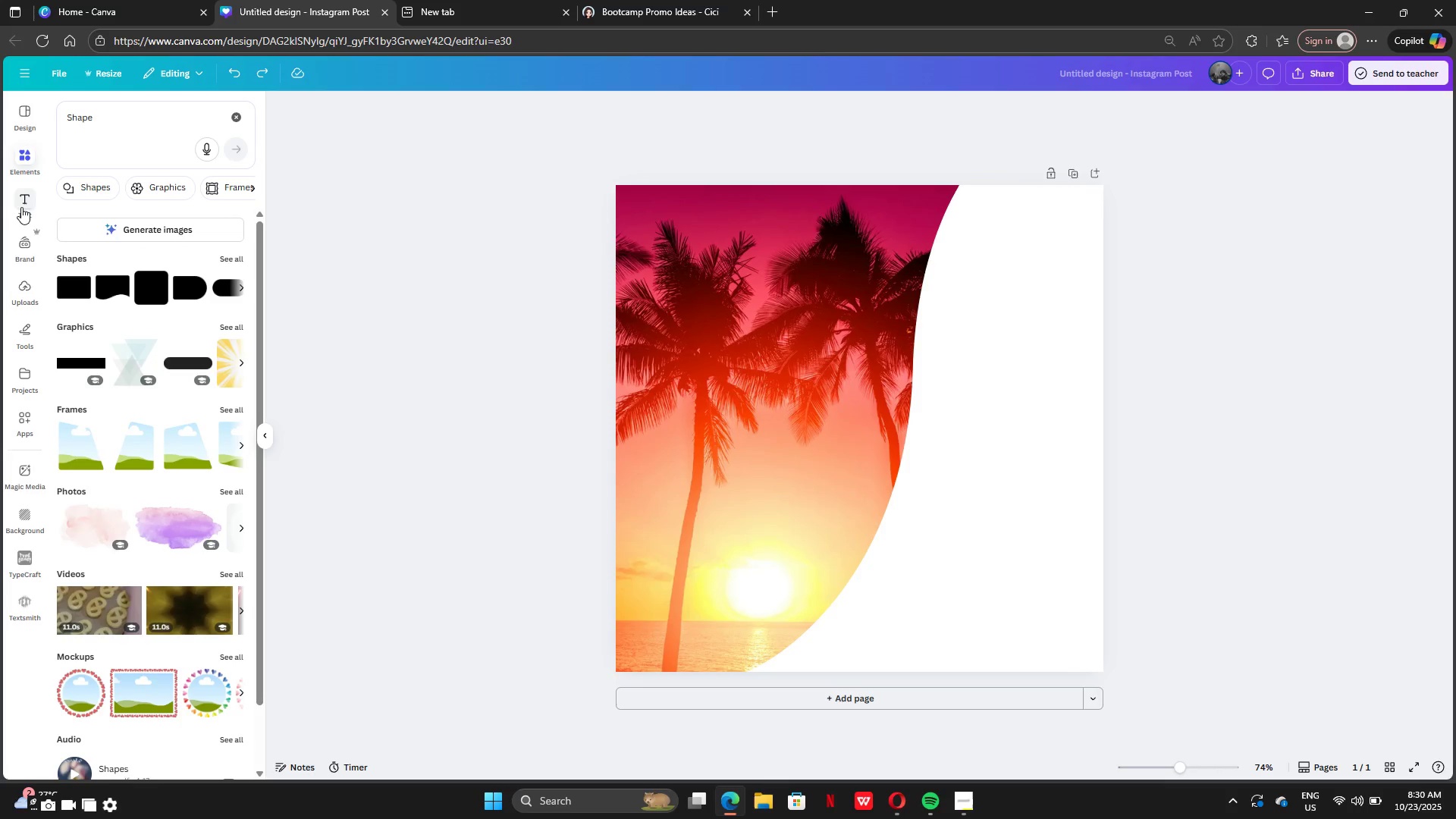 
left_click([21, 207])
 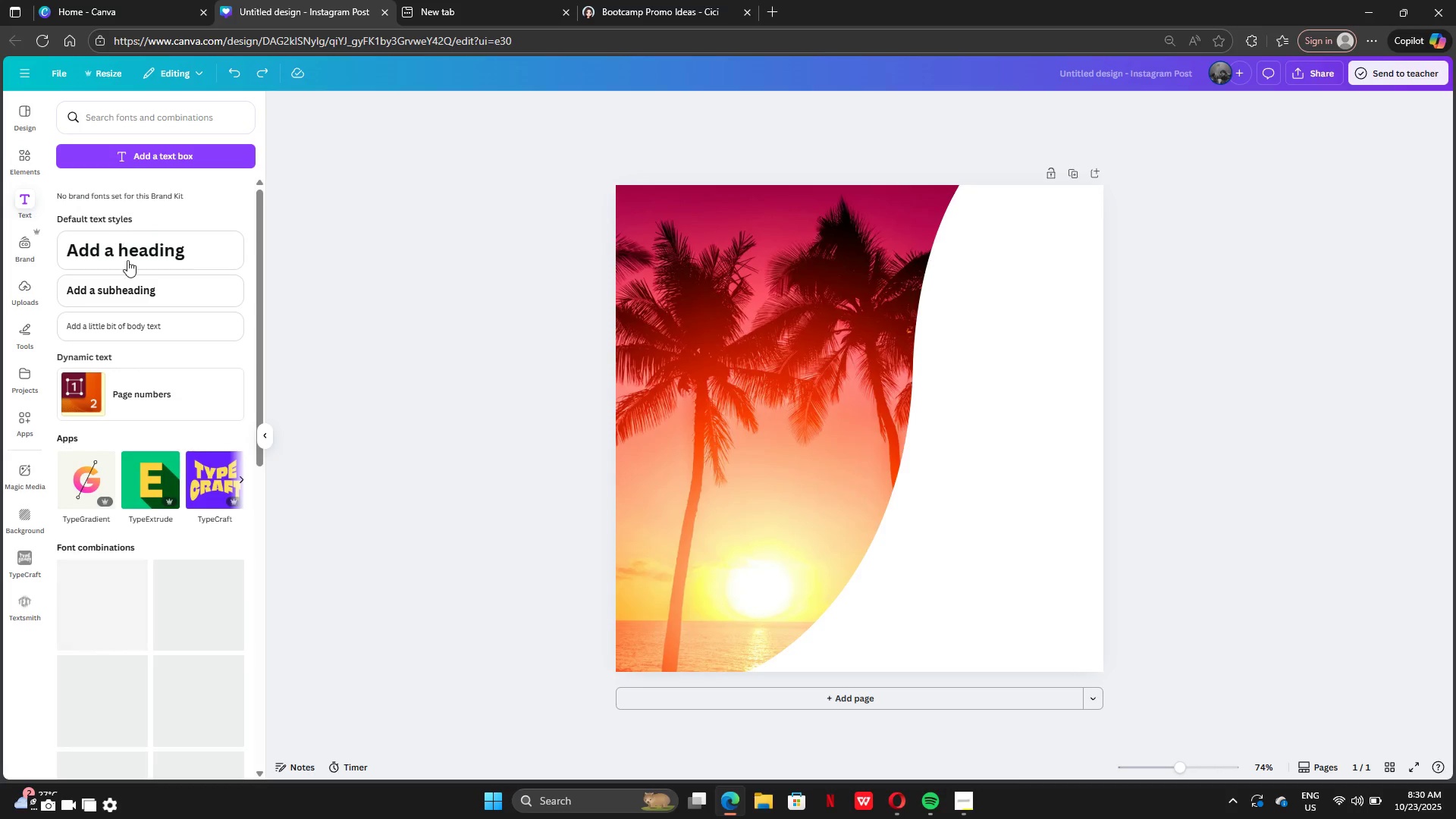 
left_click([127, 260])
 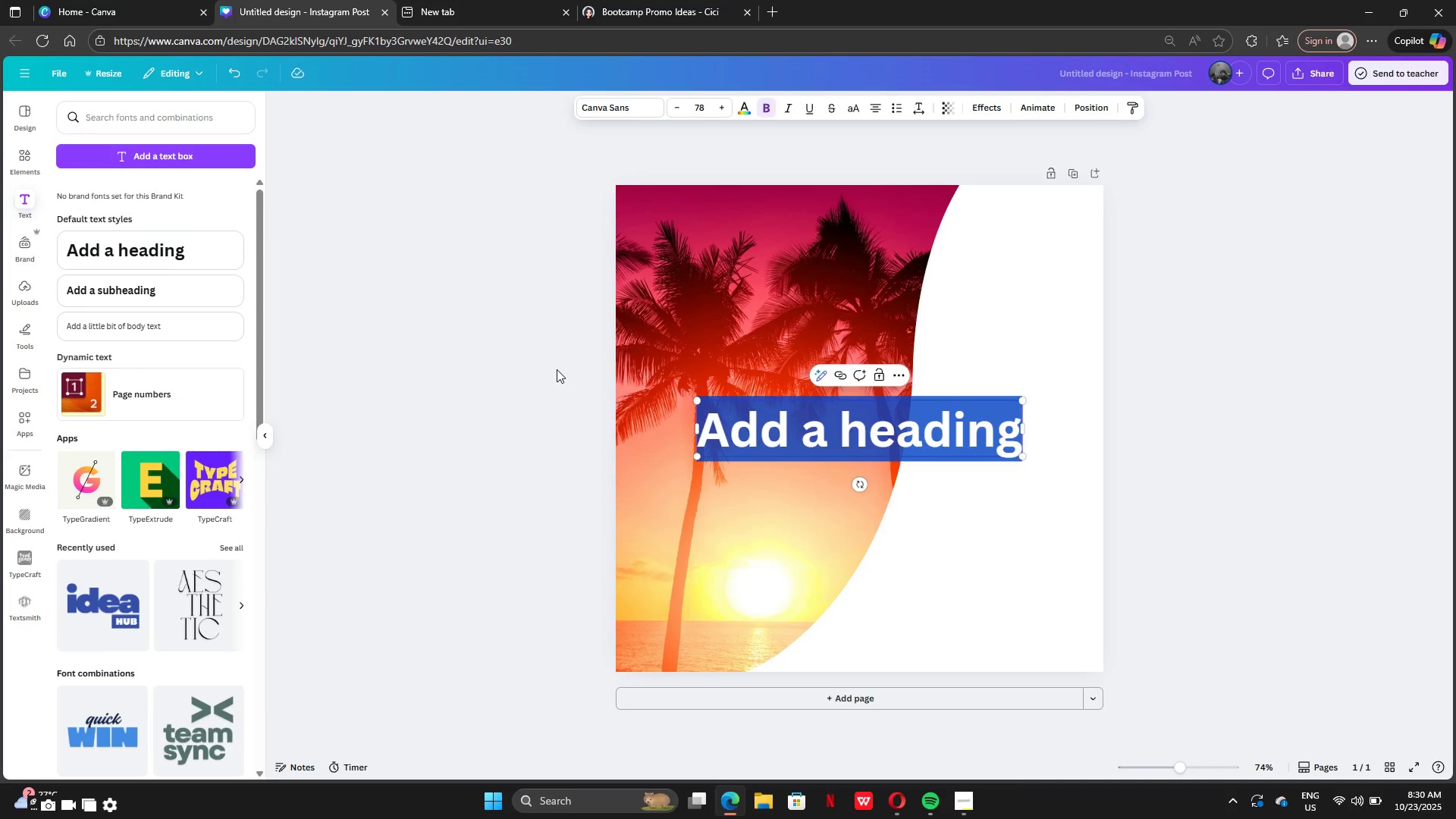 
key(Control+V)
 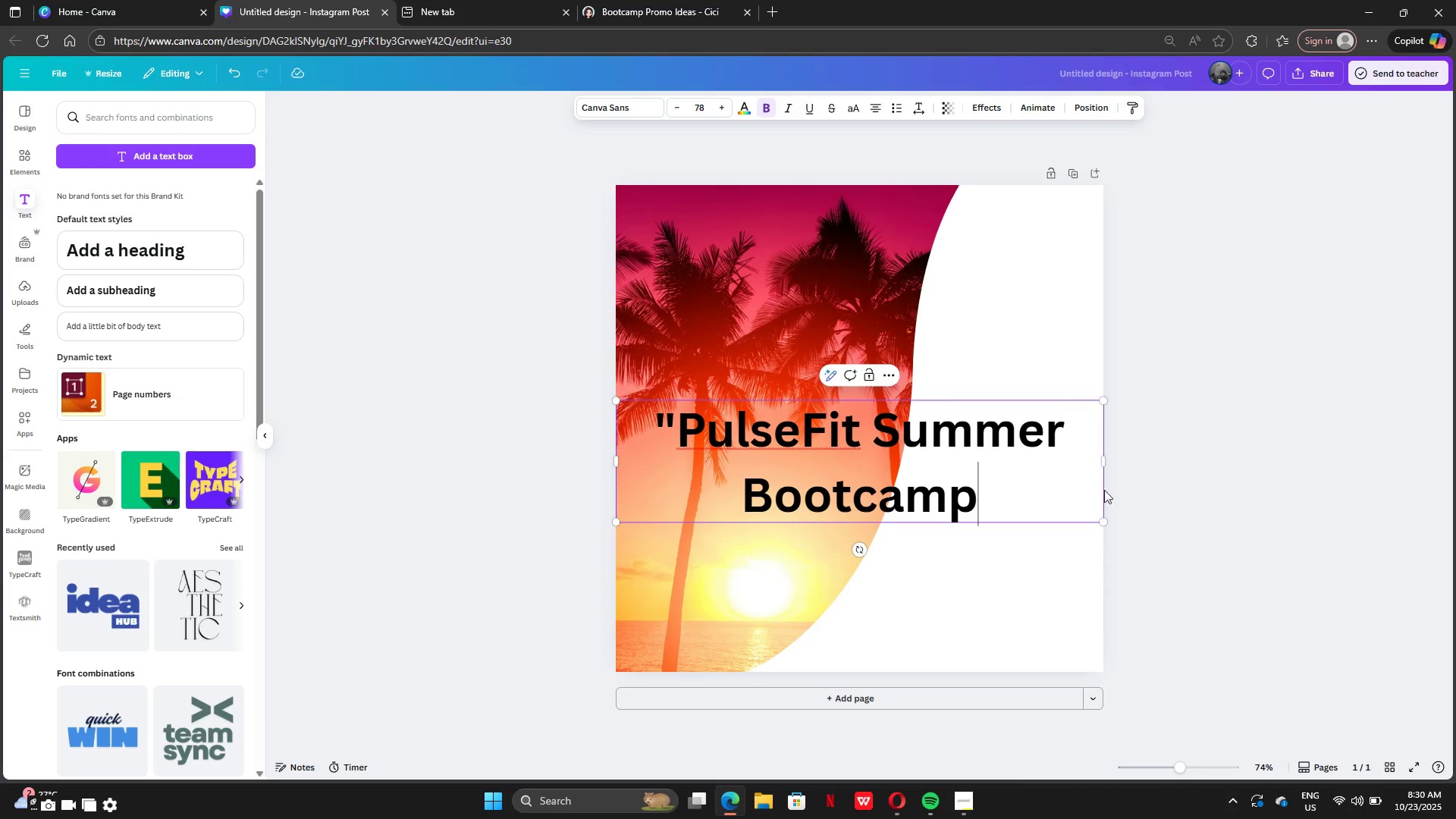 
left_click([1231, 453])
 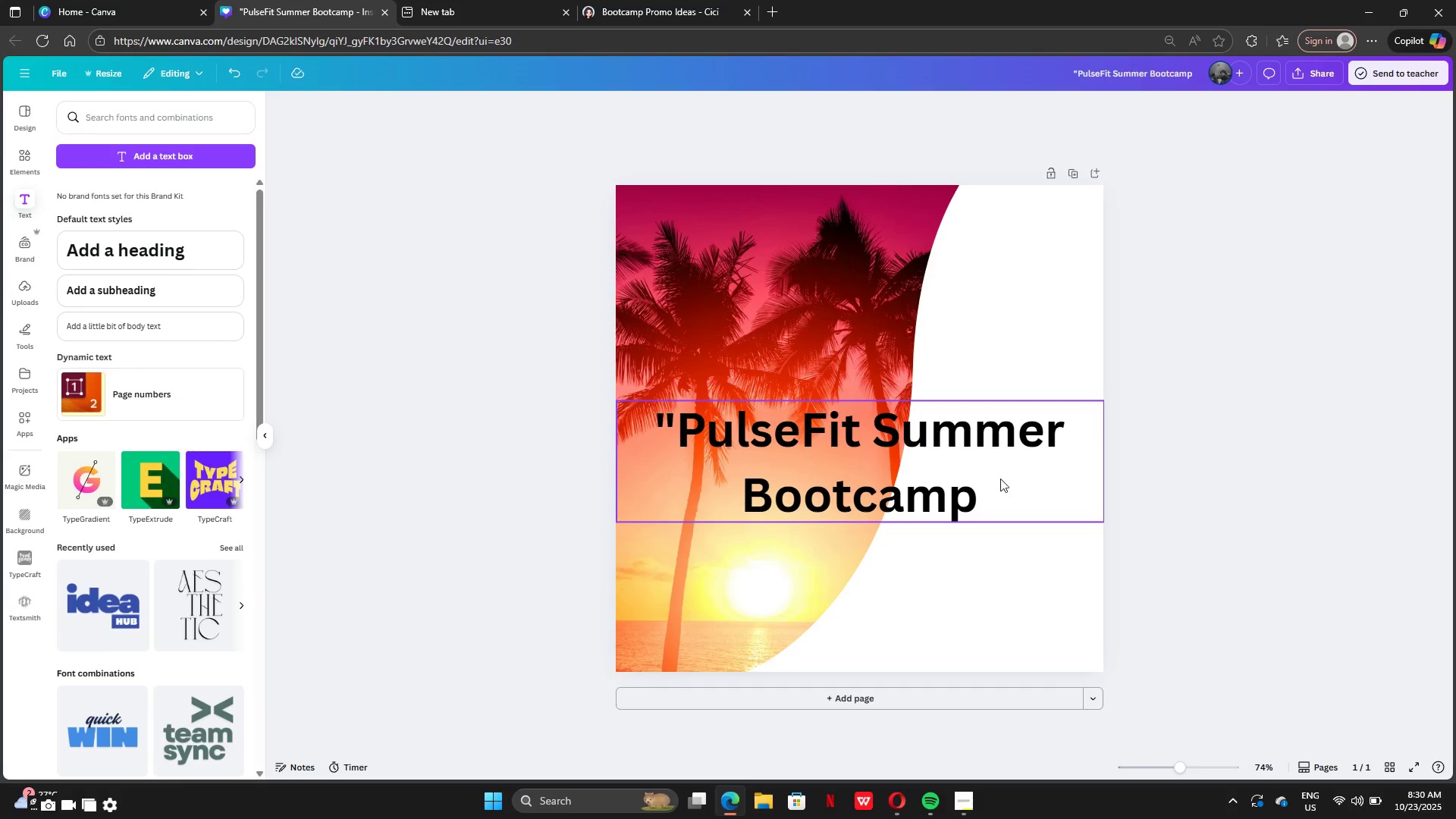 
left_click_drag(start_coordinate=[999, 477], to_coordinate=[998, 276])
 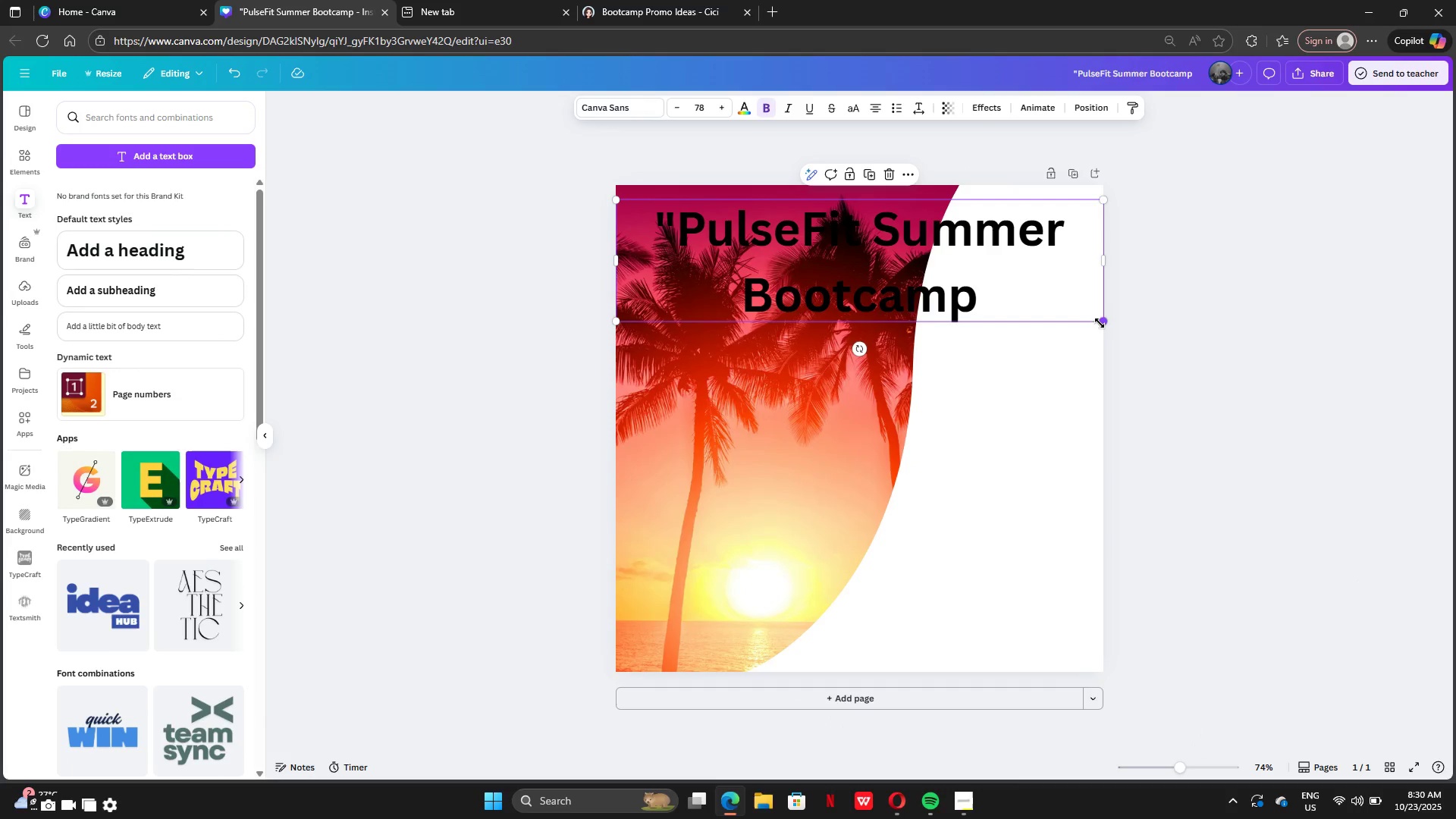 
left_click_drag(start_coordinate=[1100, 320], to_coordinate=[905, 274])
 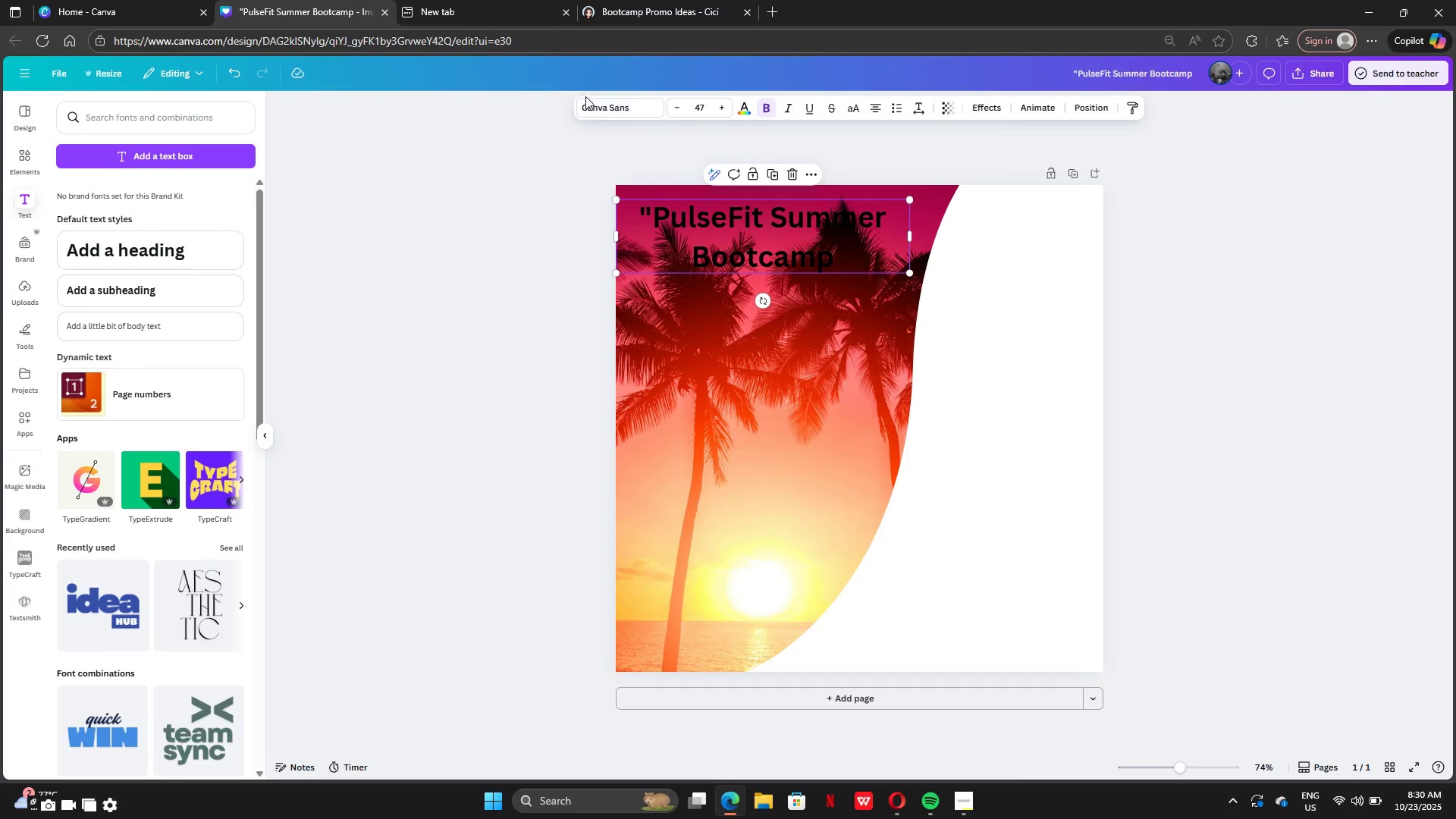 
left_click([595, 105])
 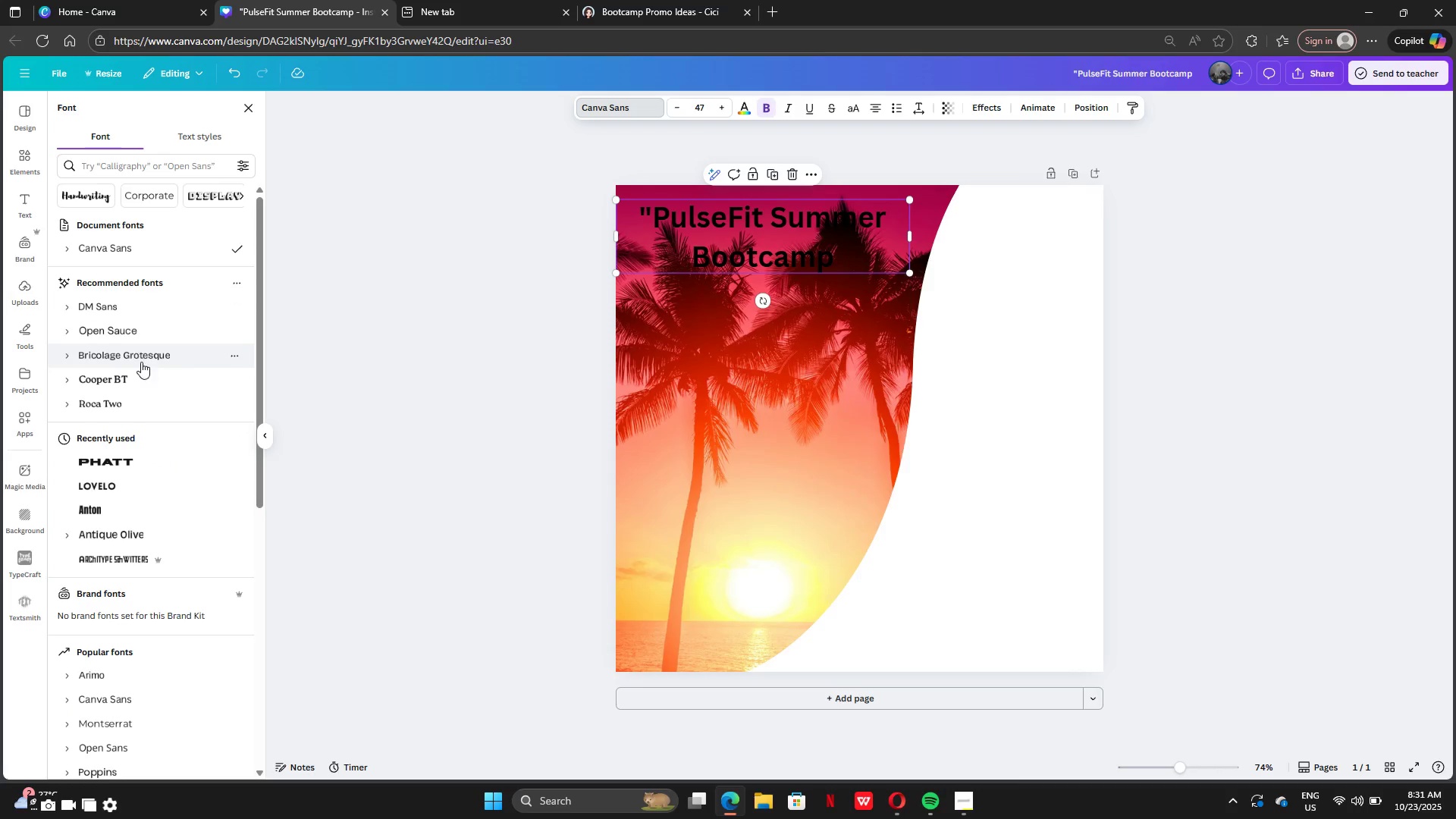 
left_click([141, 375])
 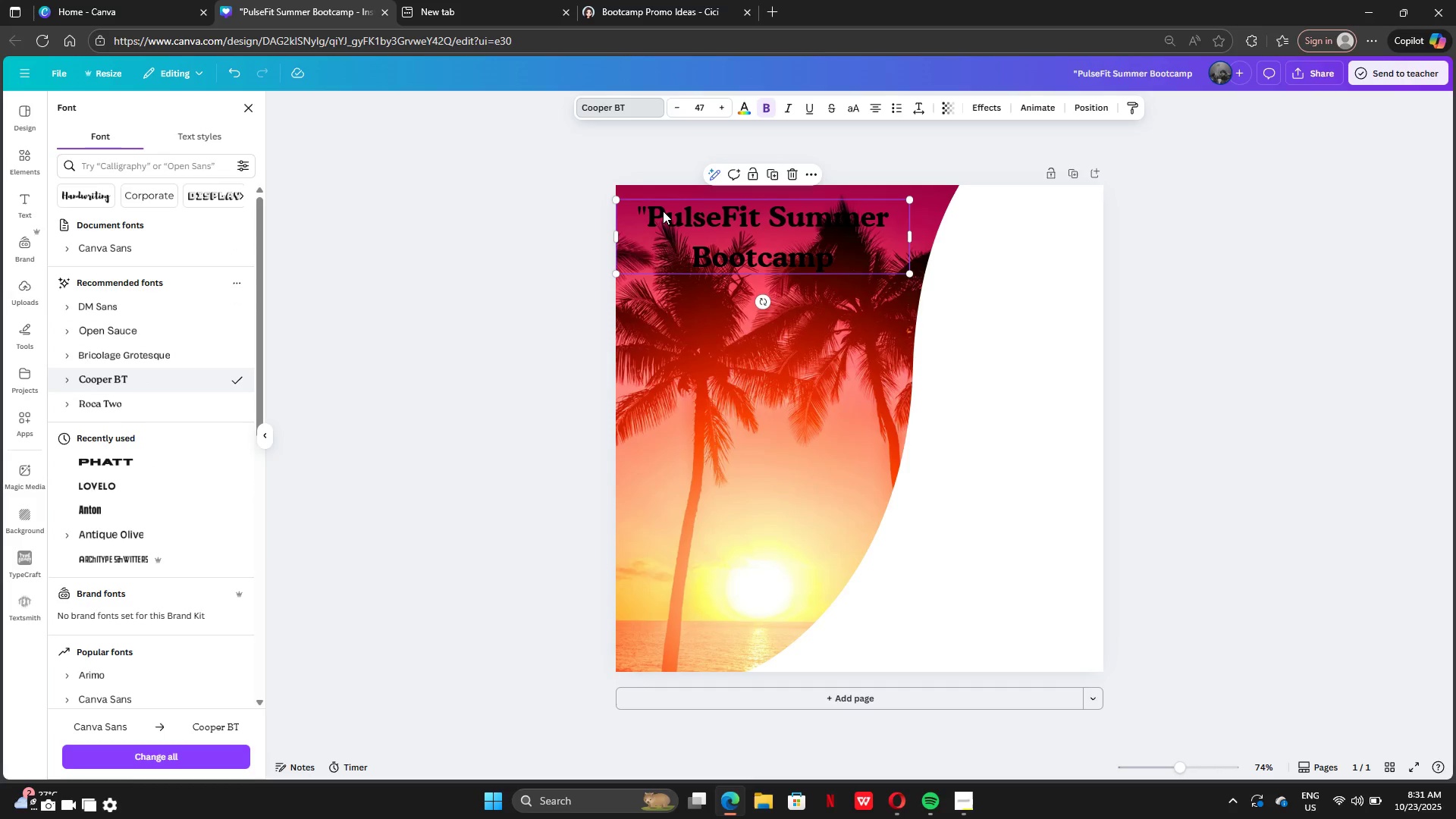 
left_click([651, 211])
 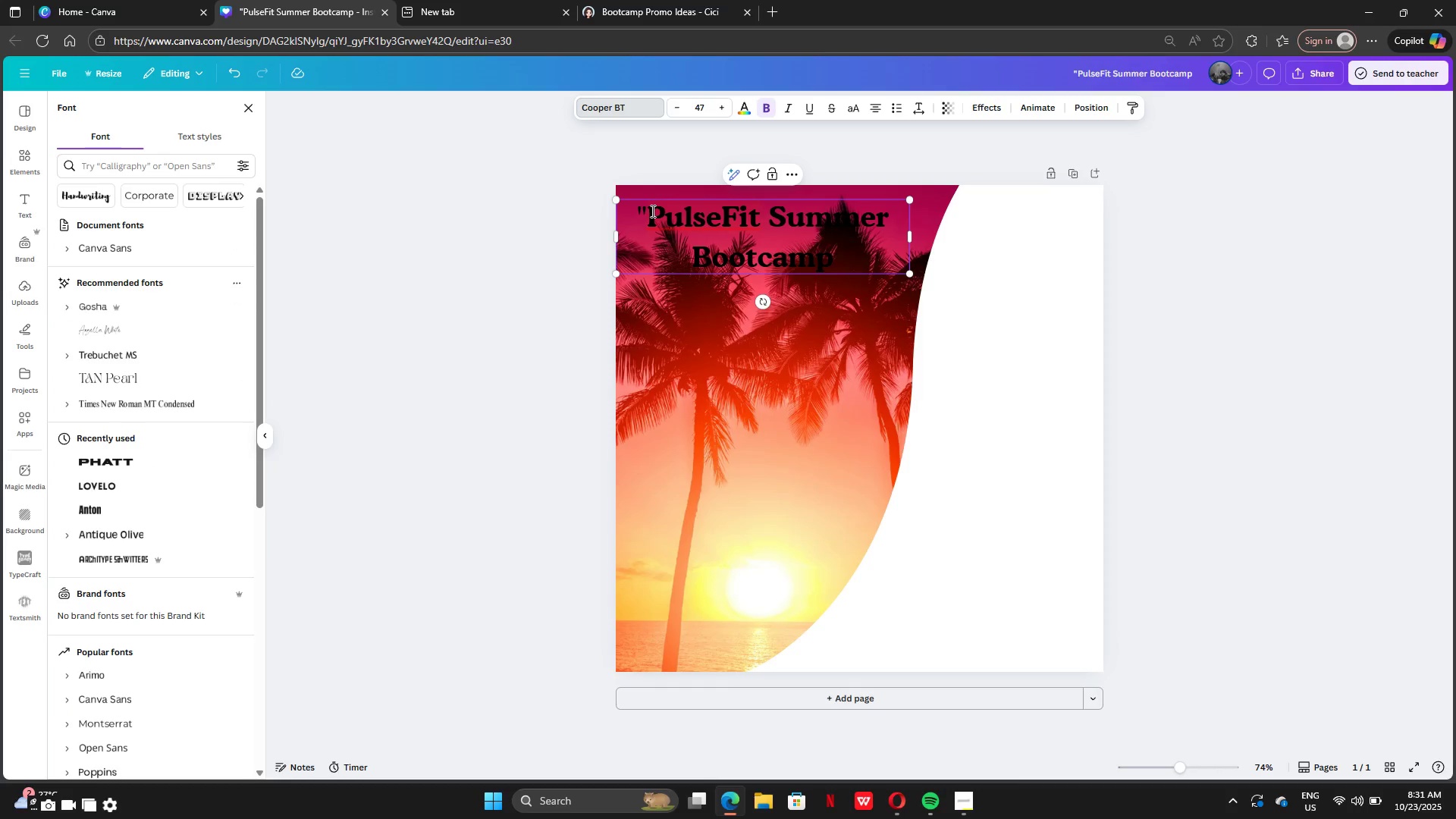 
key(Backspace)
 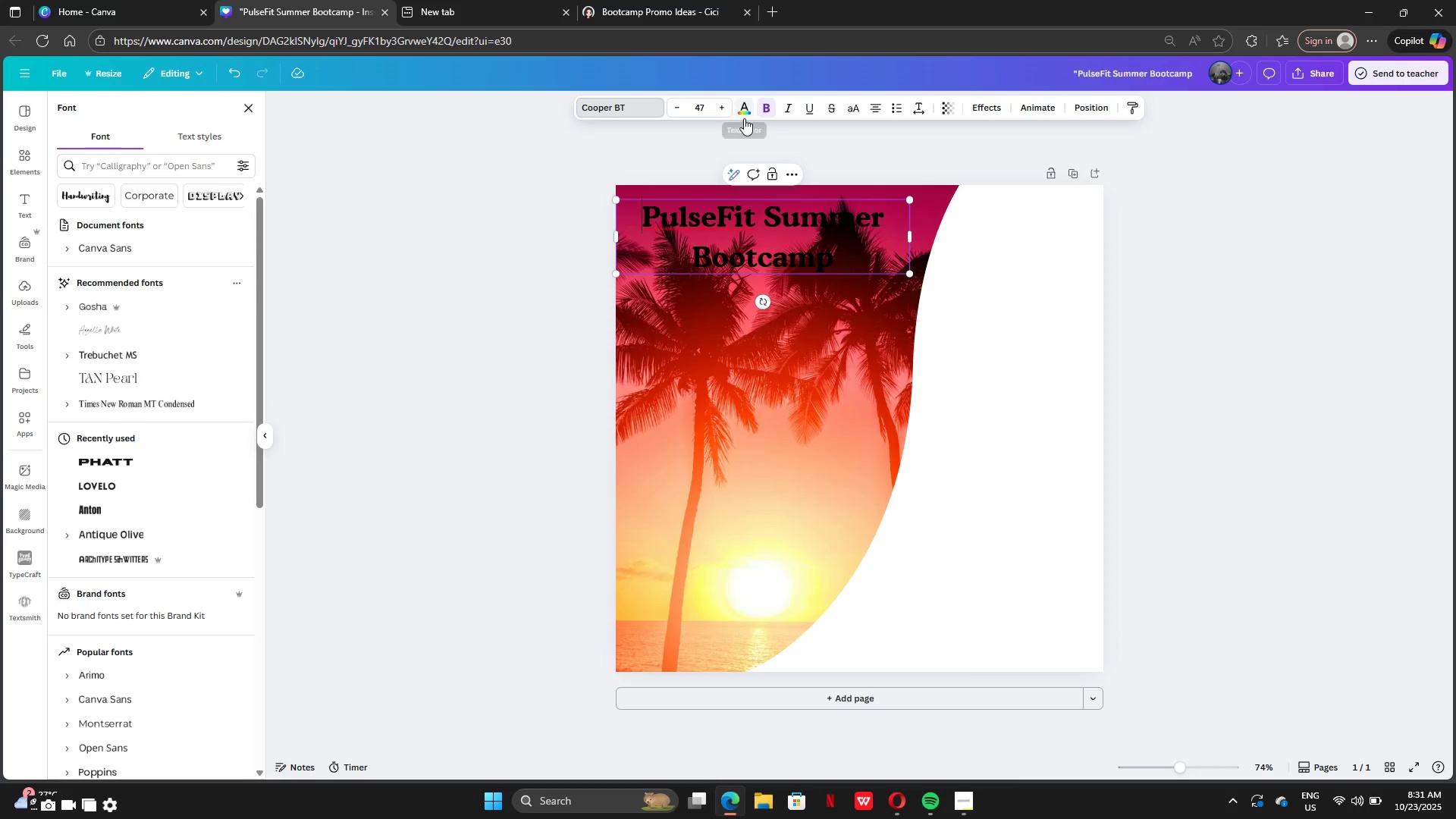 
left_click([780, 330])
 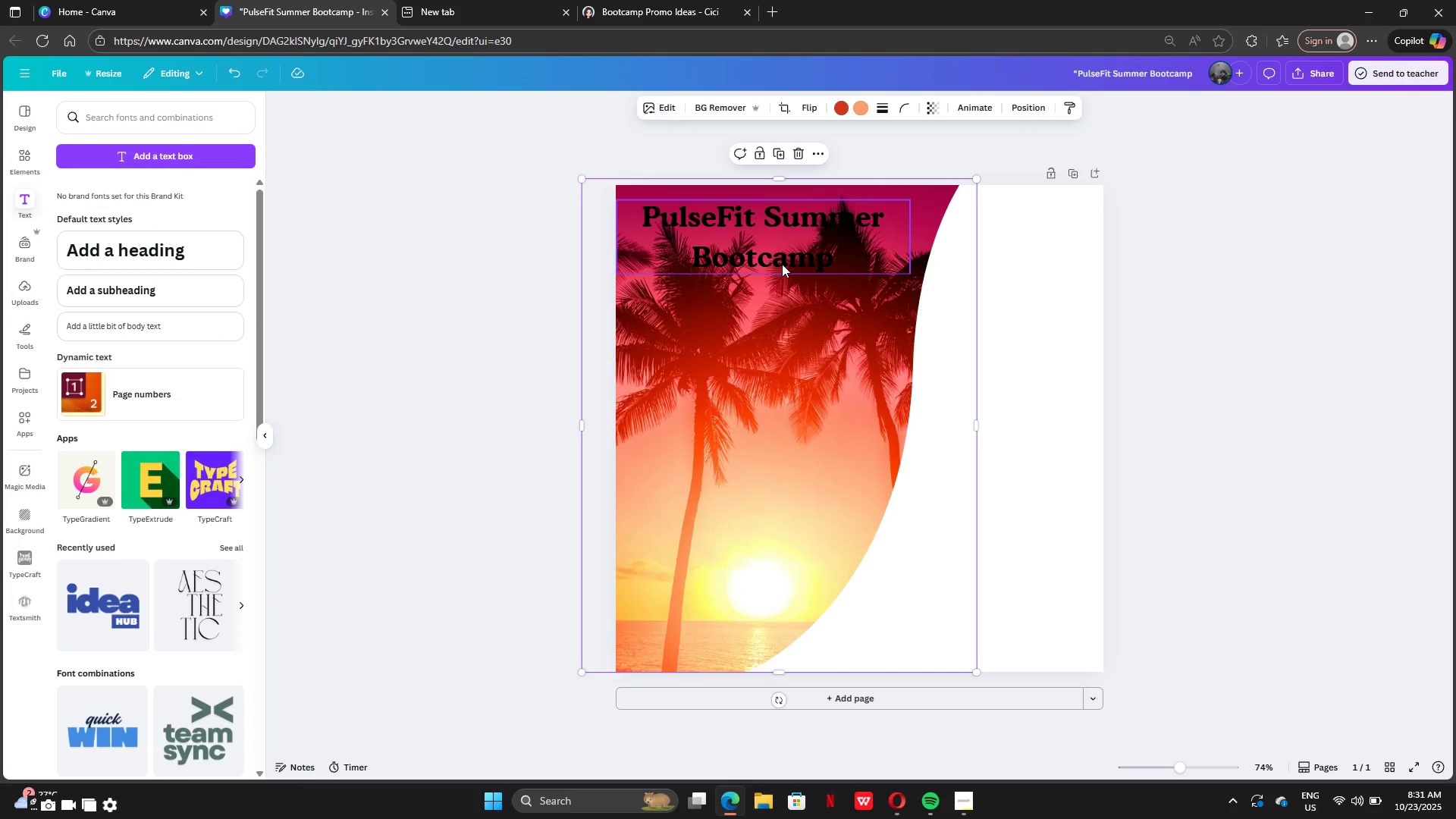 
left_click([782, 264])
 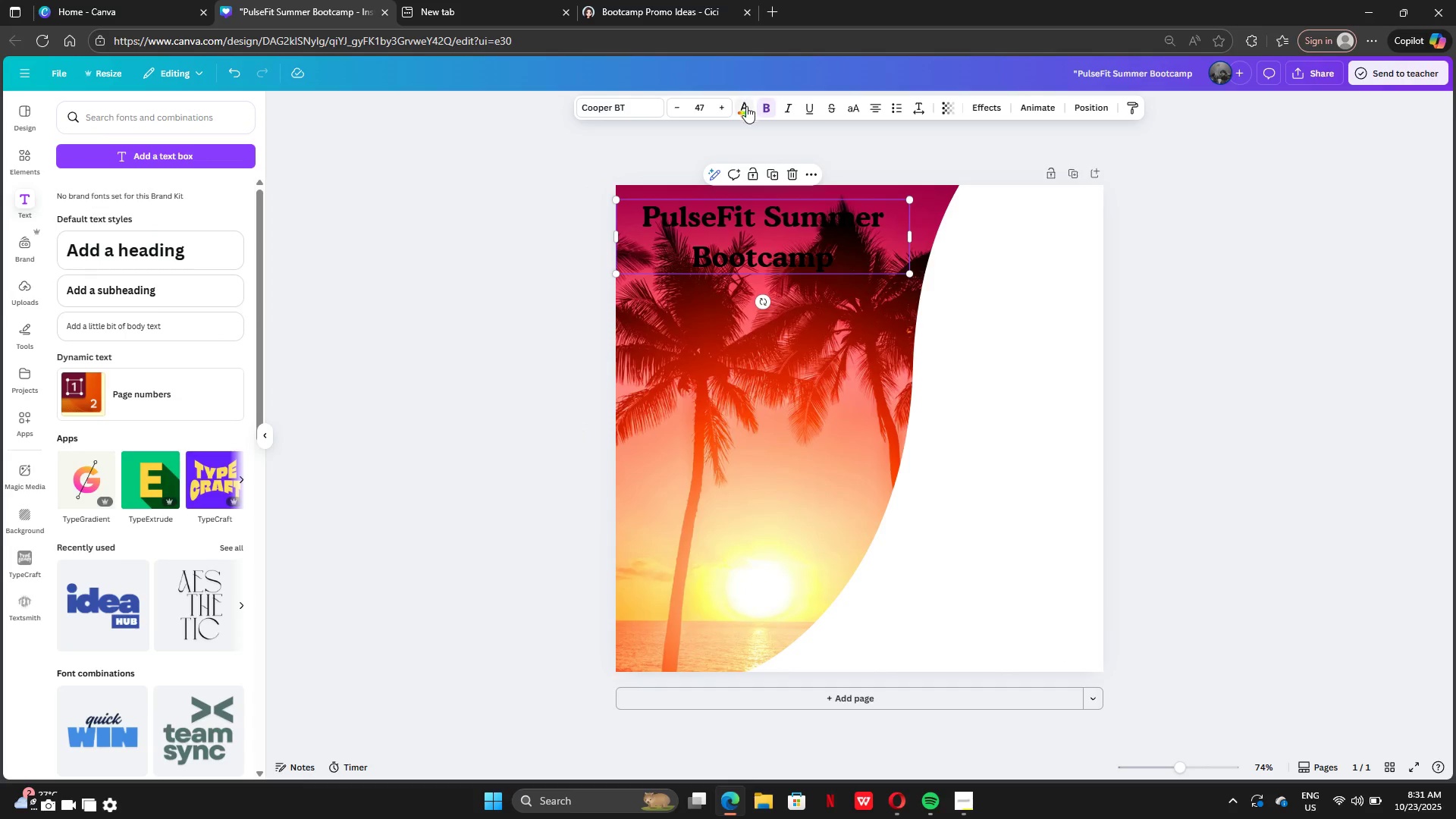 
left_click([746, 110])
 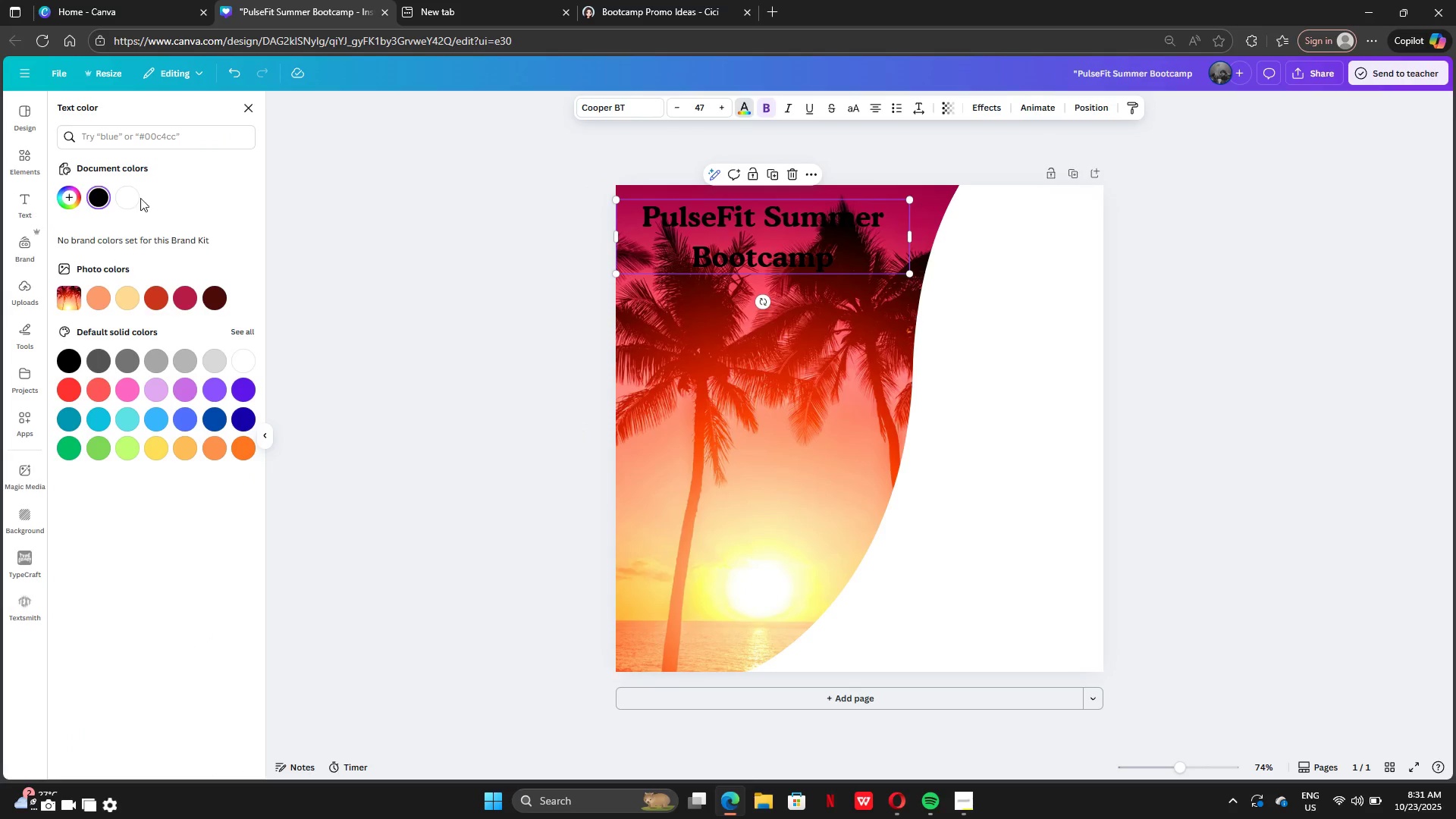 
left_click([118, 193])
 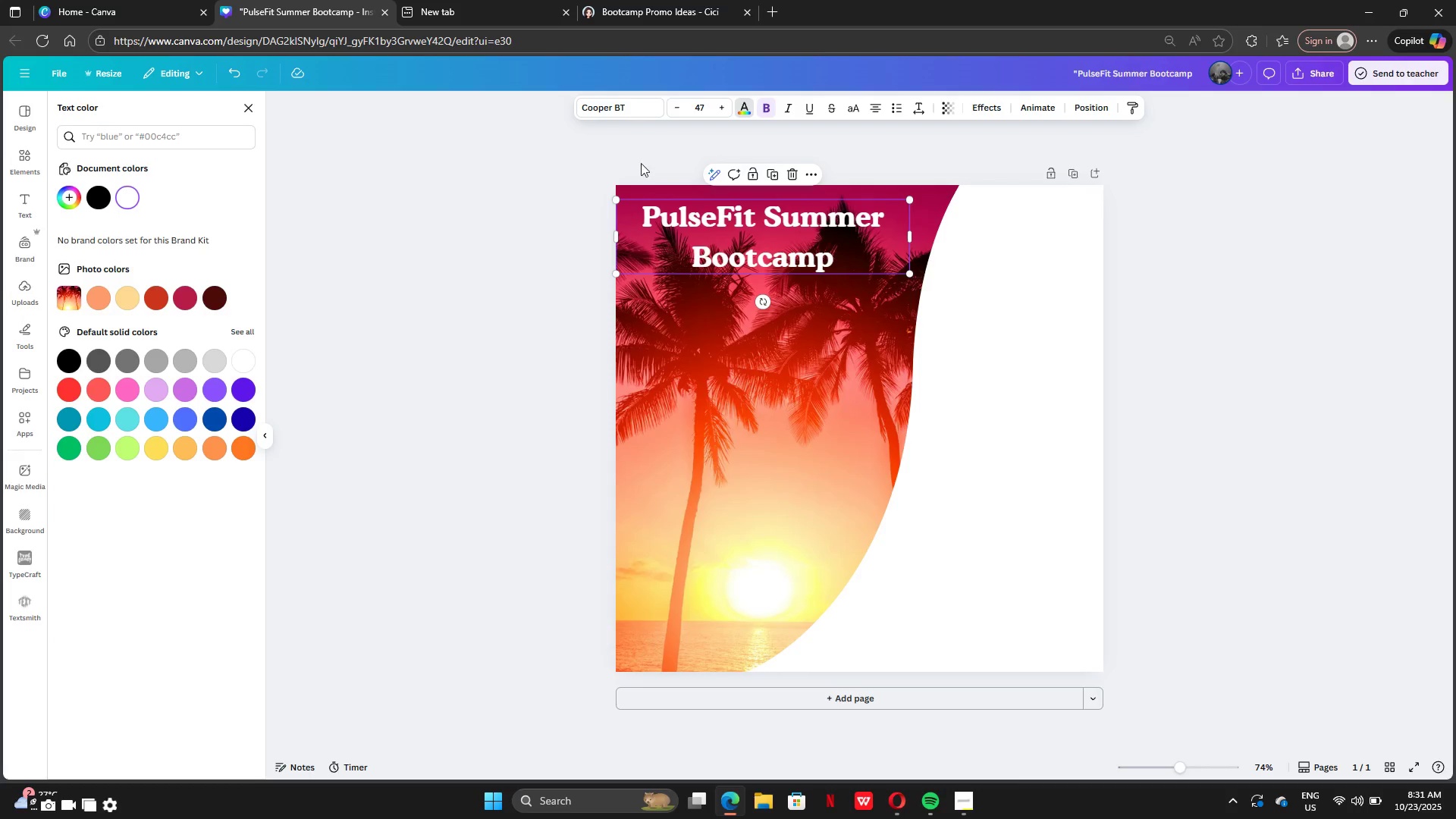 
left_click([604, 114])
 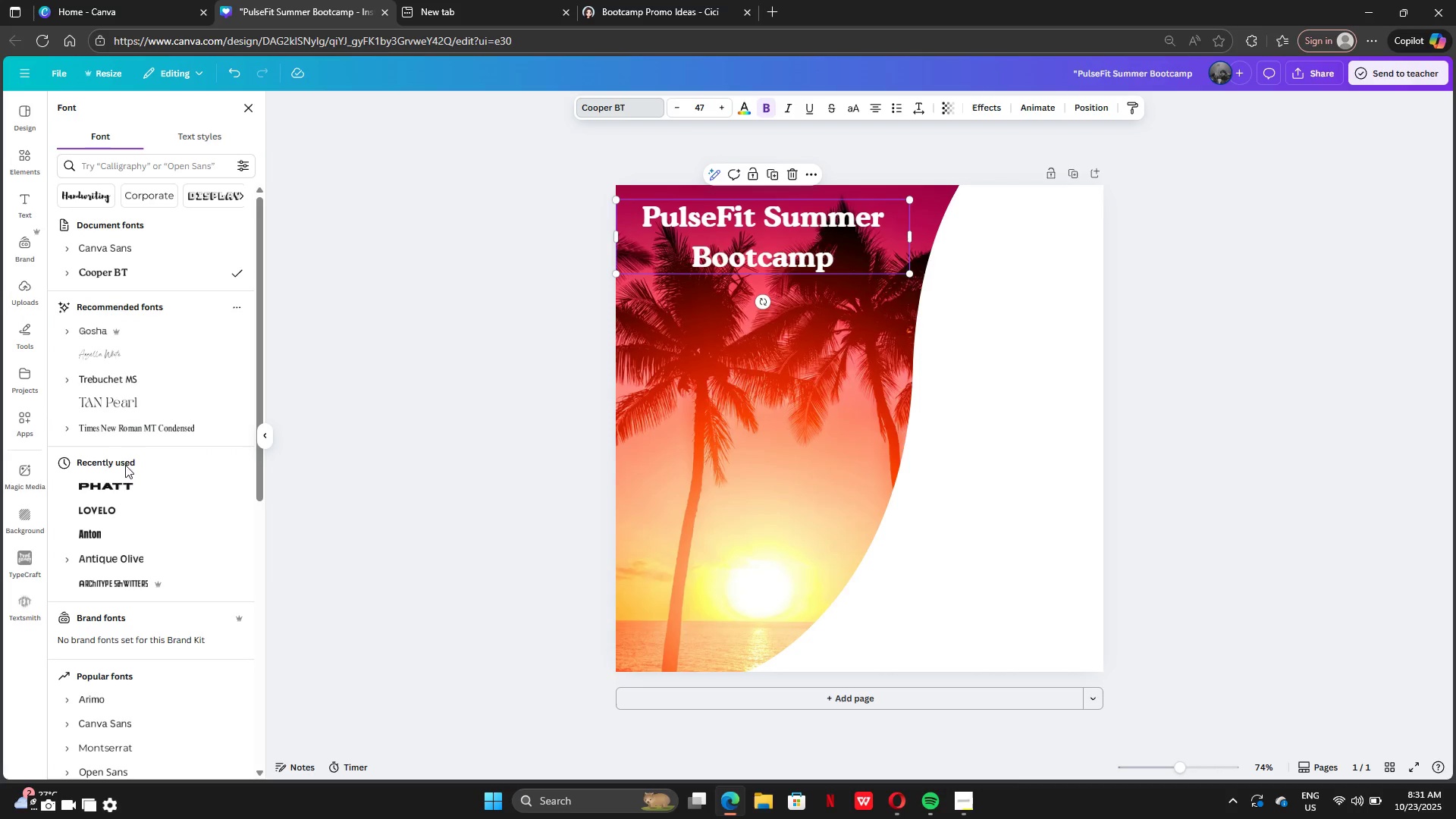 
left_click([124, 491])
 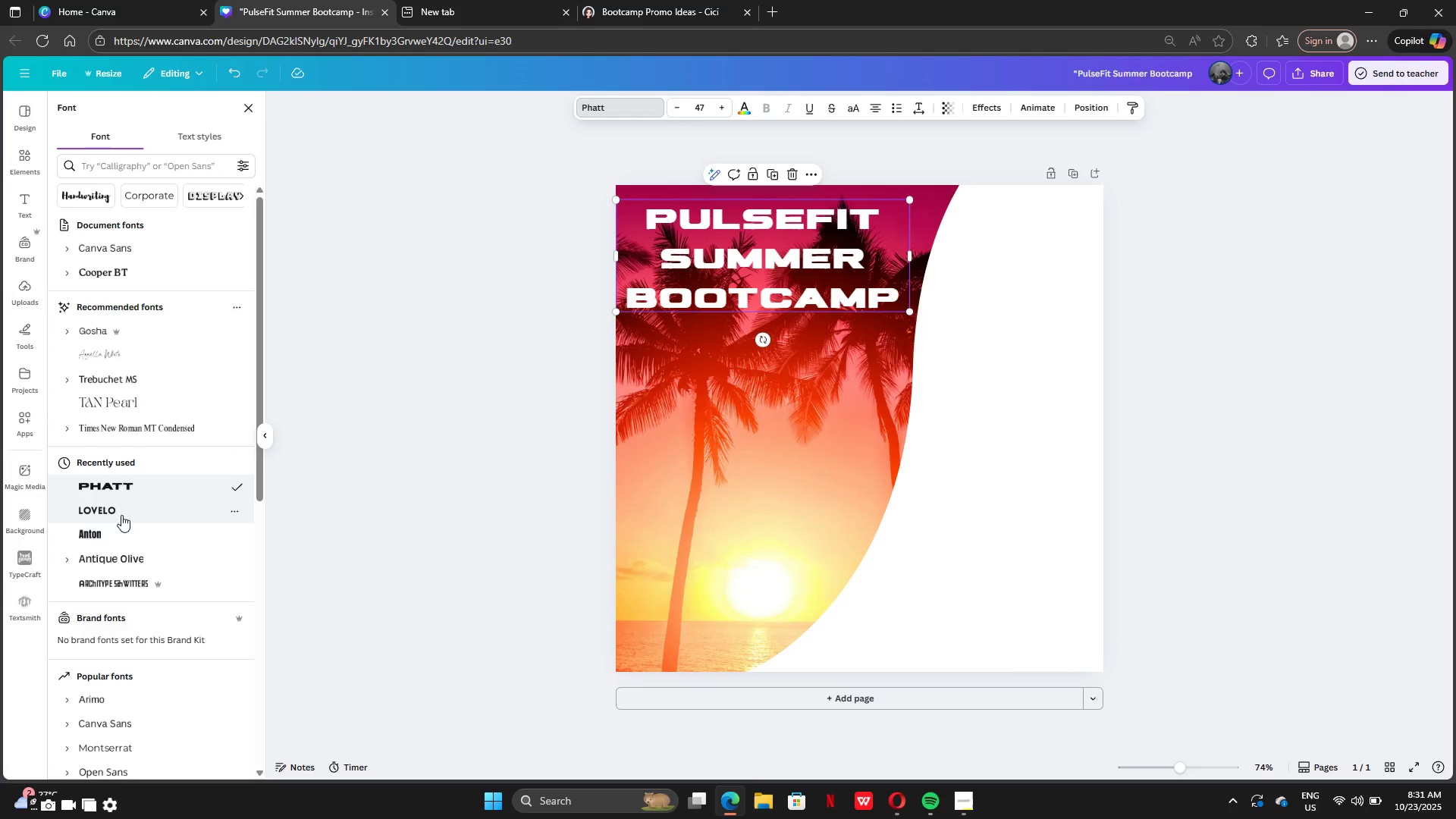 
left_click([116, 539])
 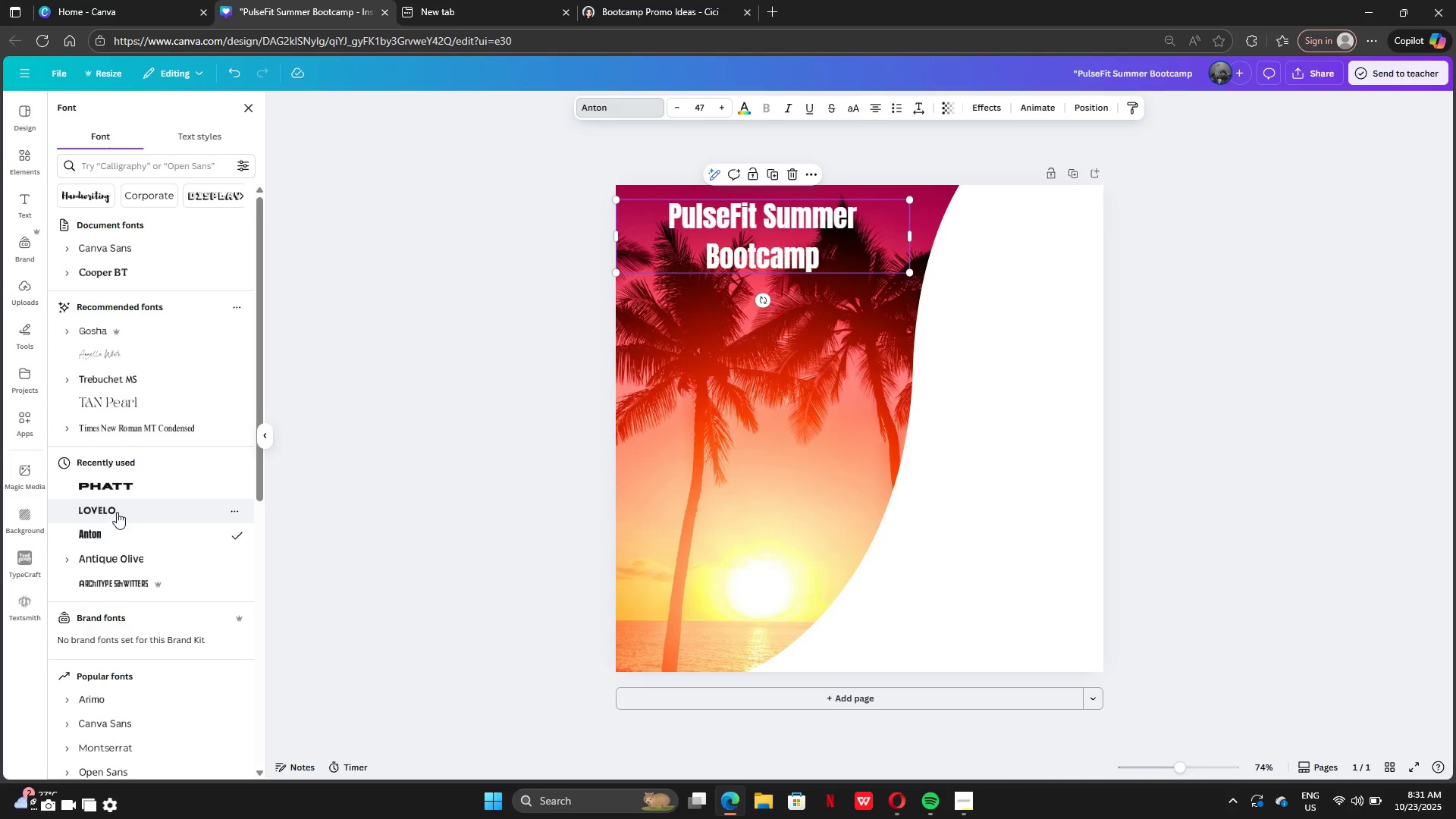 
left_click([117, 510])
 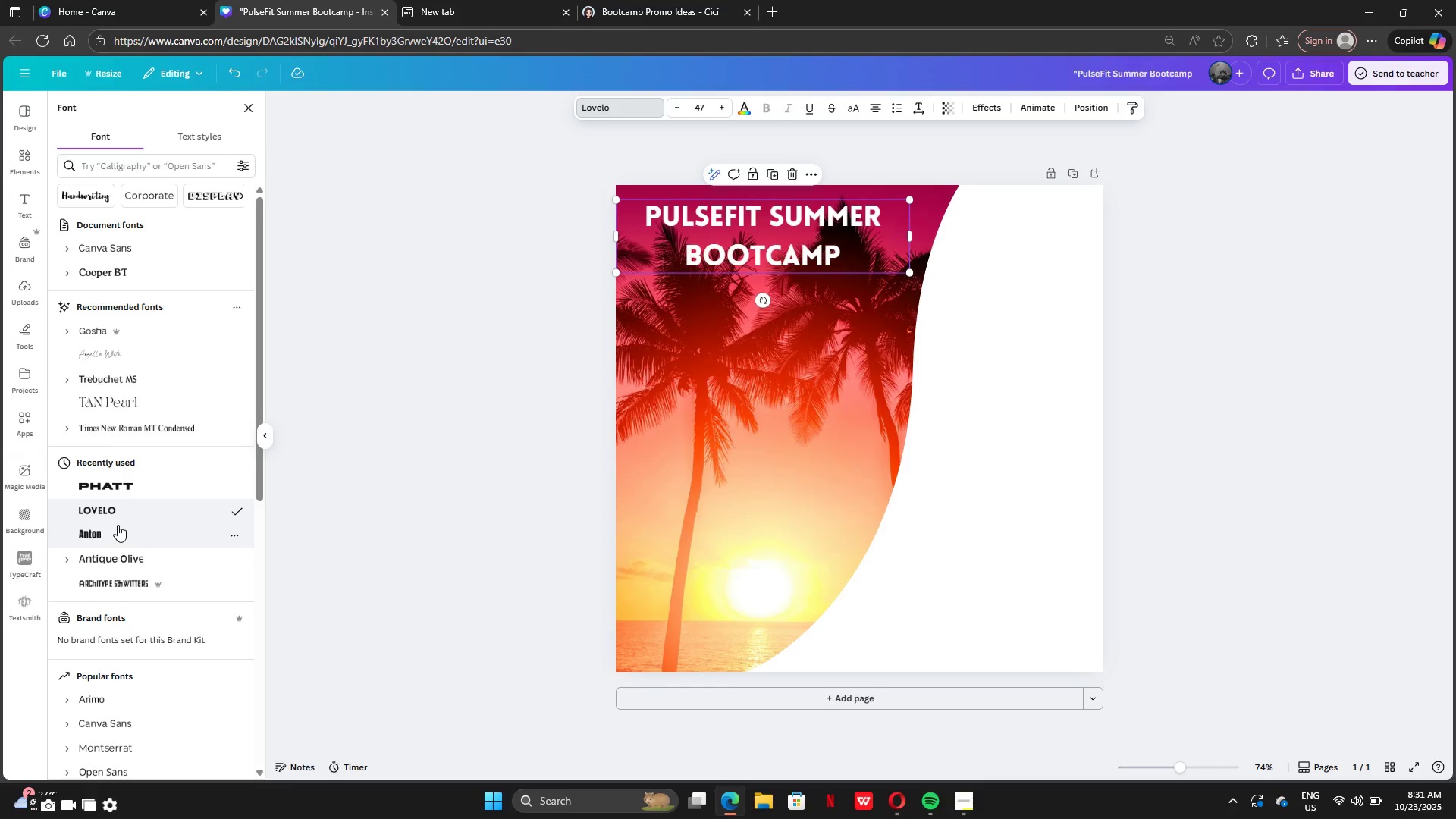 
left_click([118, 529])
 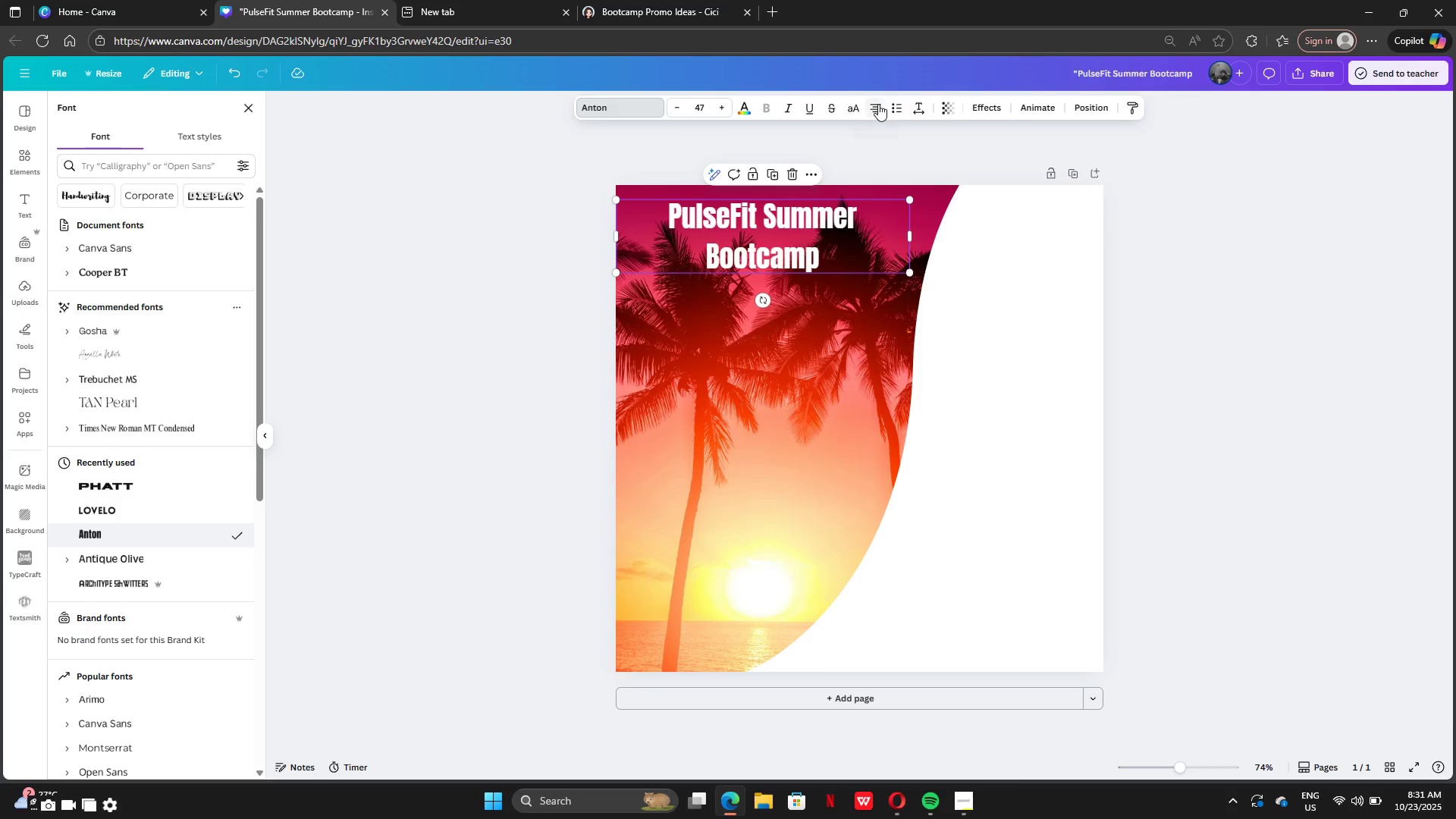 
left_click([855, 105])
 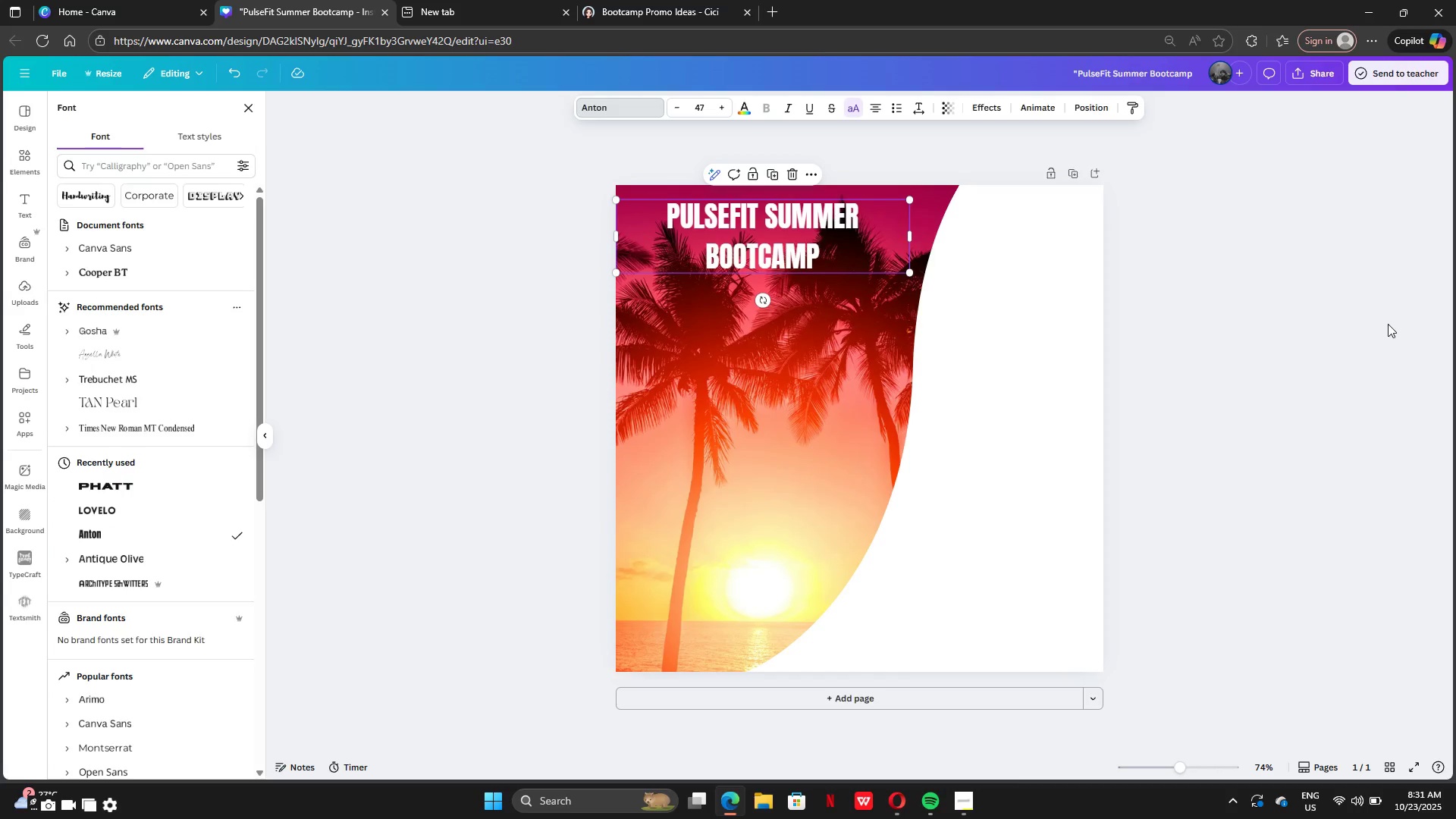 
double_click([1388, 324])
 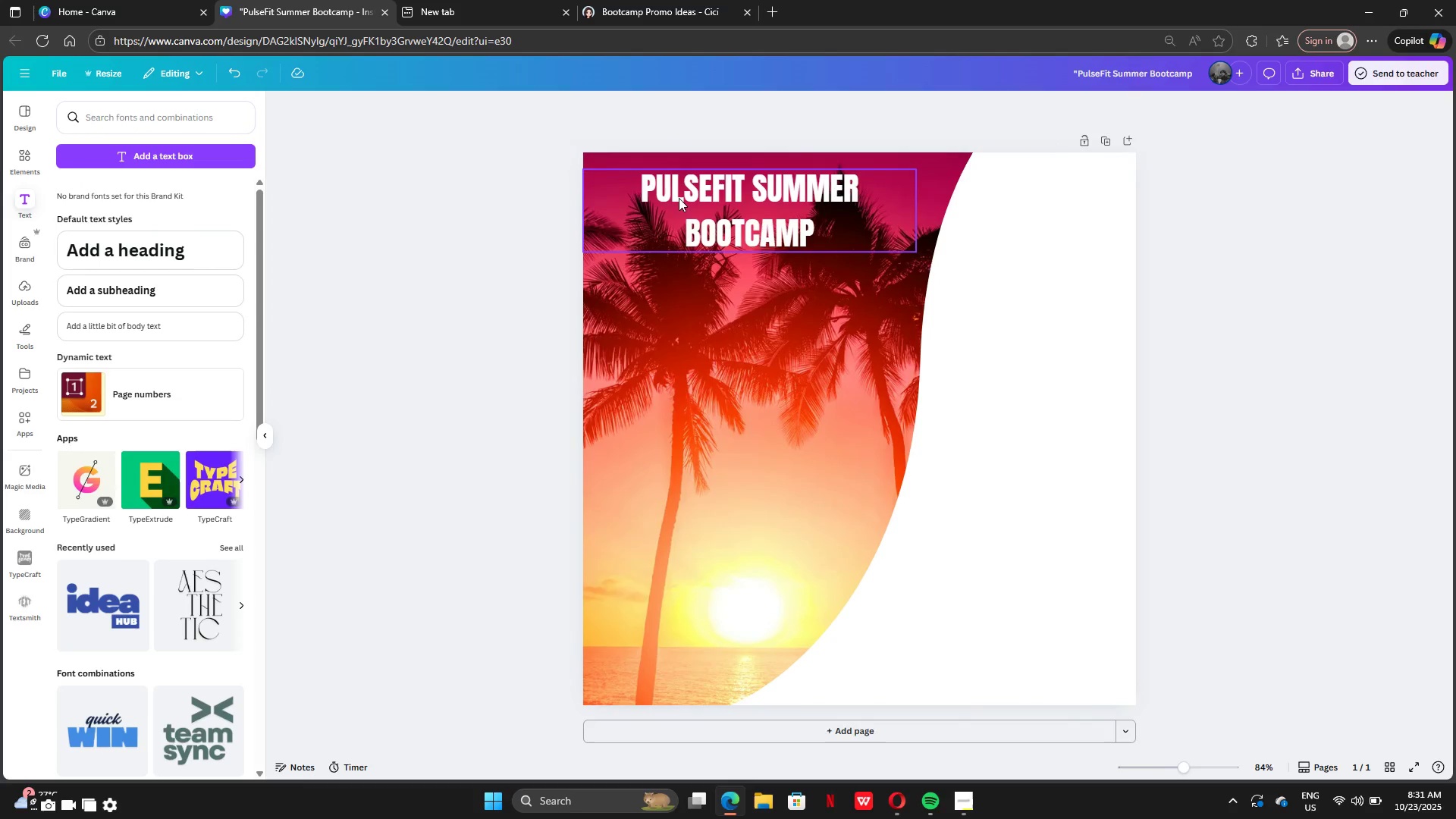 
left_click_drag(start_coordinate=[736, 199], to_coordinate=[736, 215])
 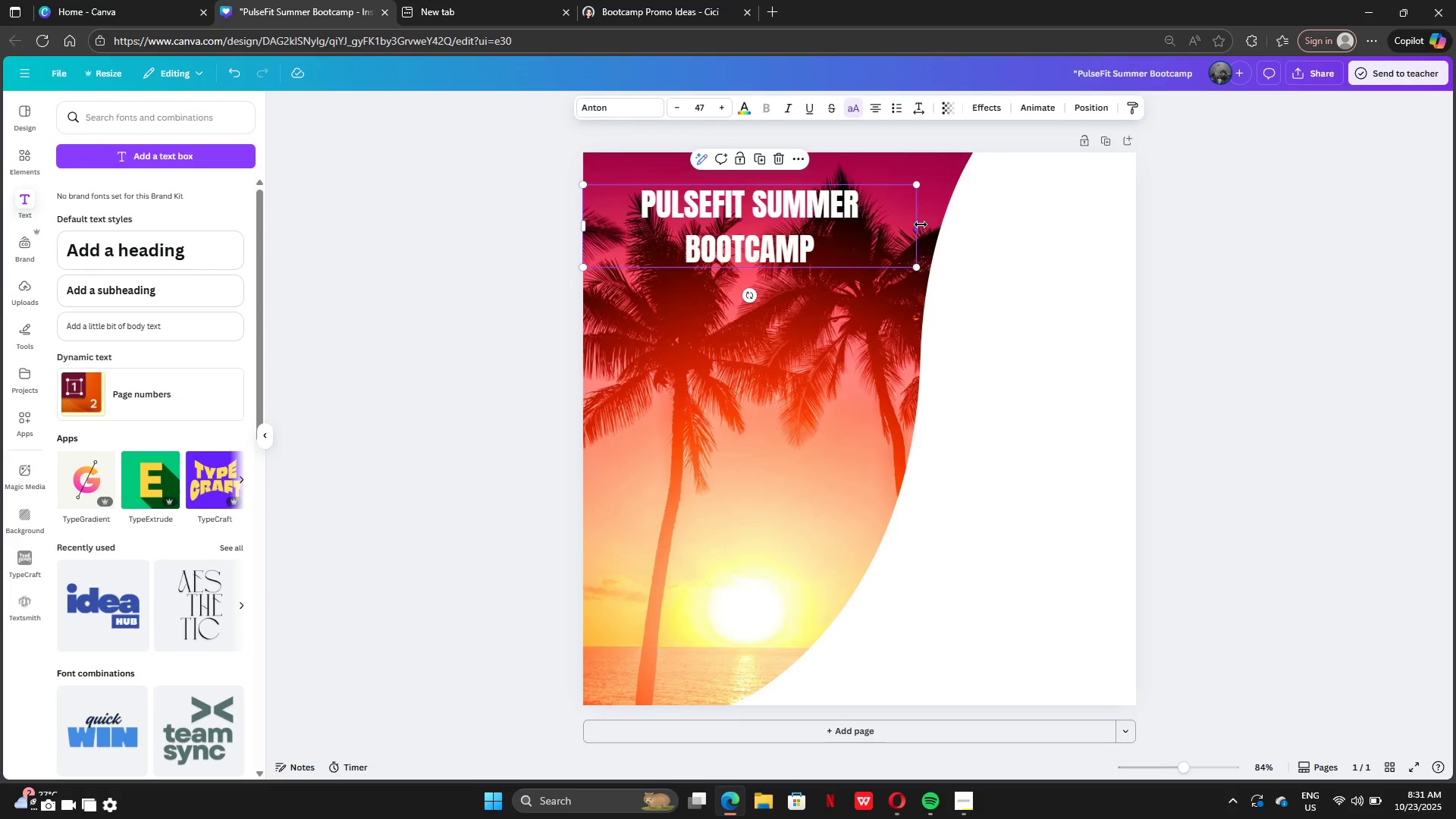 
left_click_drag(start_coordinate=[921, 224], to_coordinate=[1016, 206])
 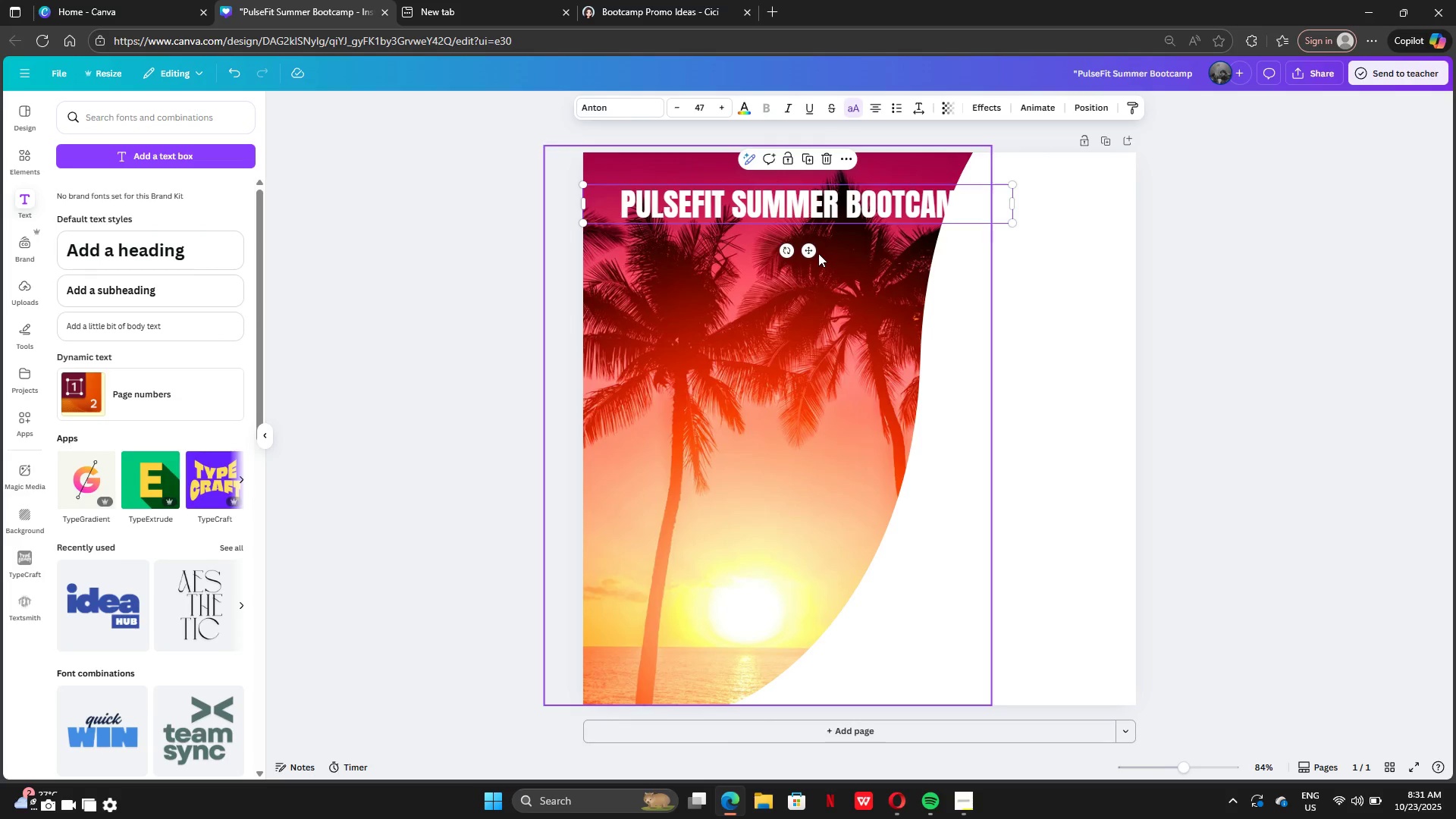 
left_click_drag(start_coordinate=[810, 249], to_coordinate=[787, 231])
 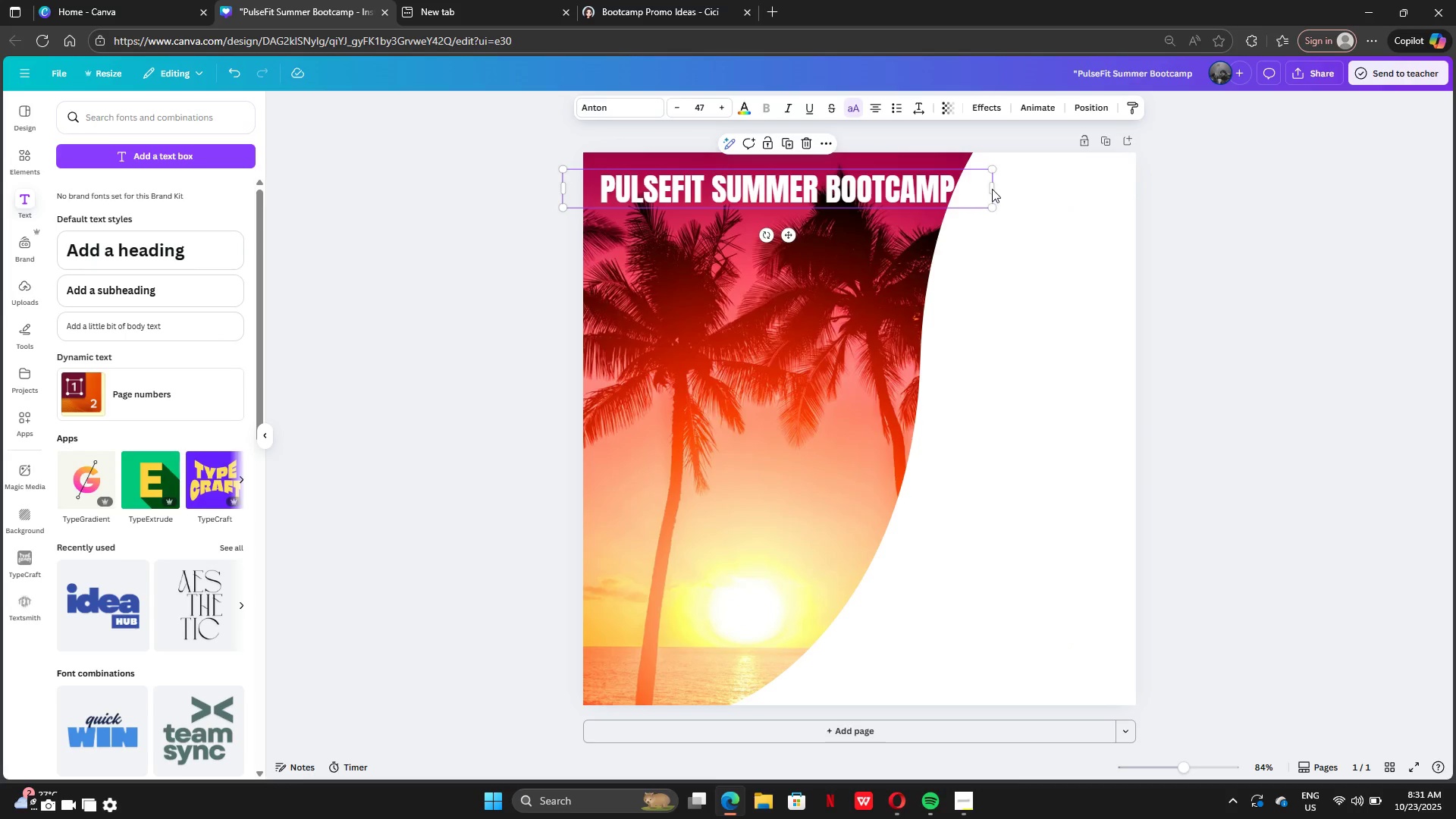 
left_click_drag(start_coordinate=[995, 190], to_coordinate=[870, 200])
 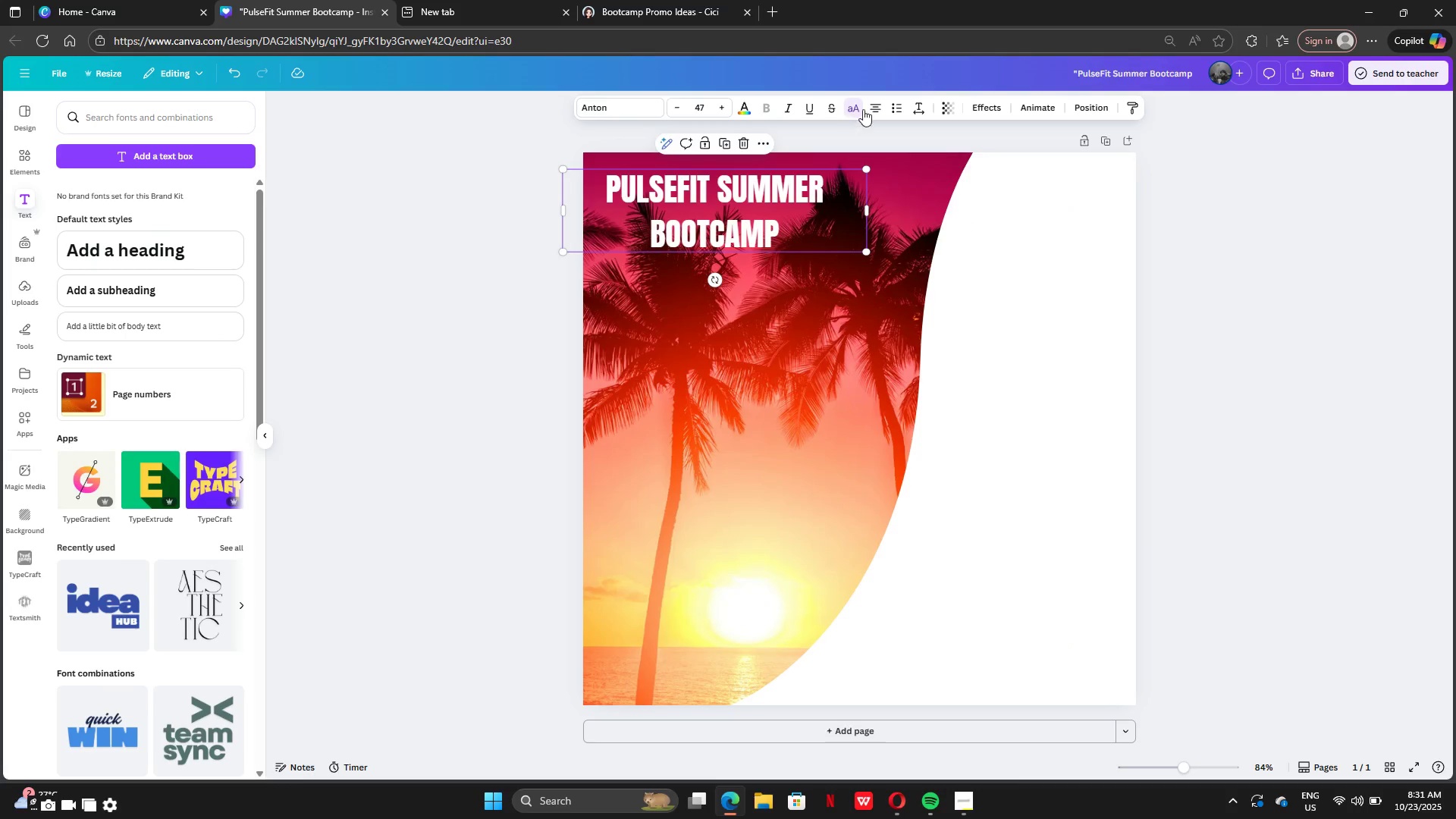 
left_click([864, 109])
 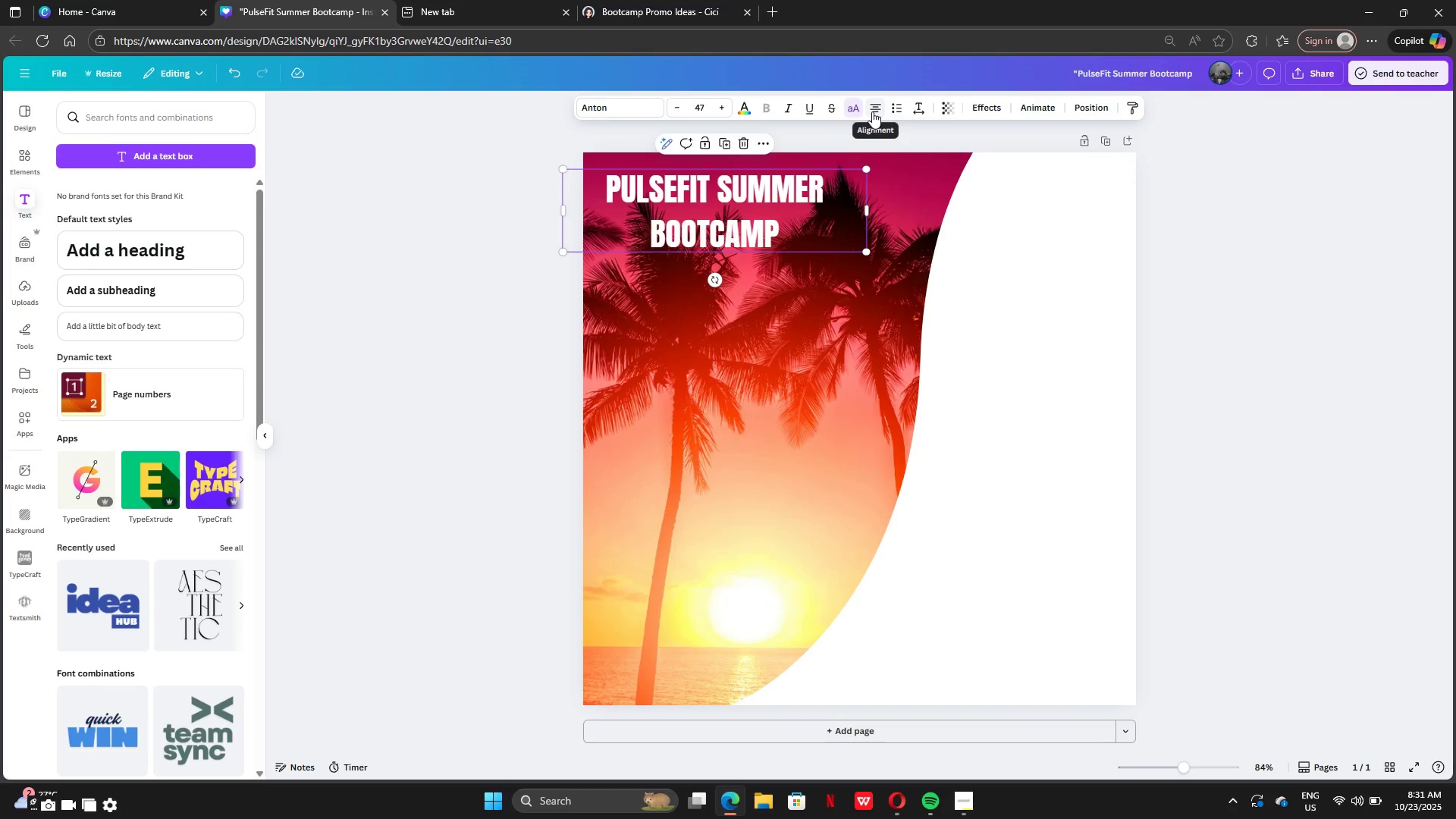 
left_click([872, 111])
 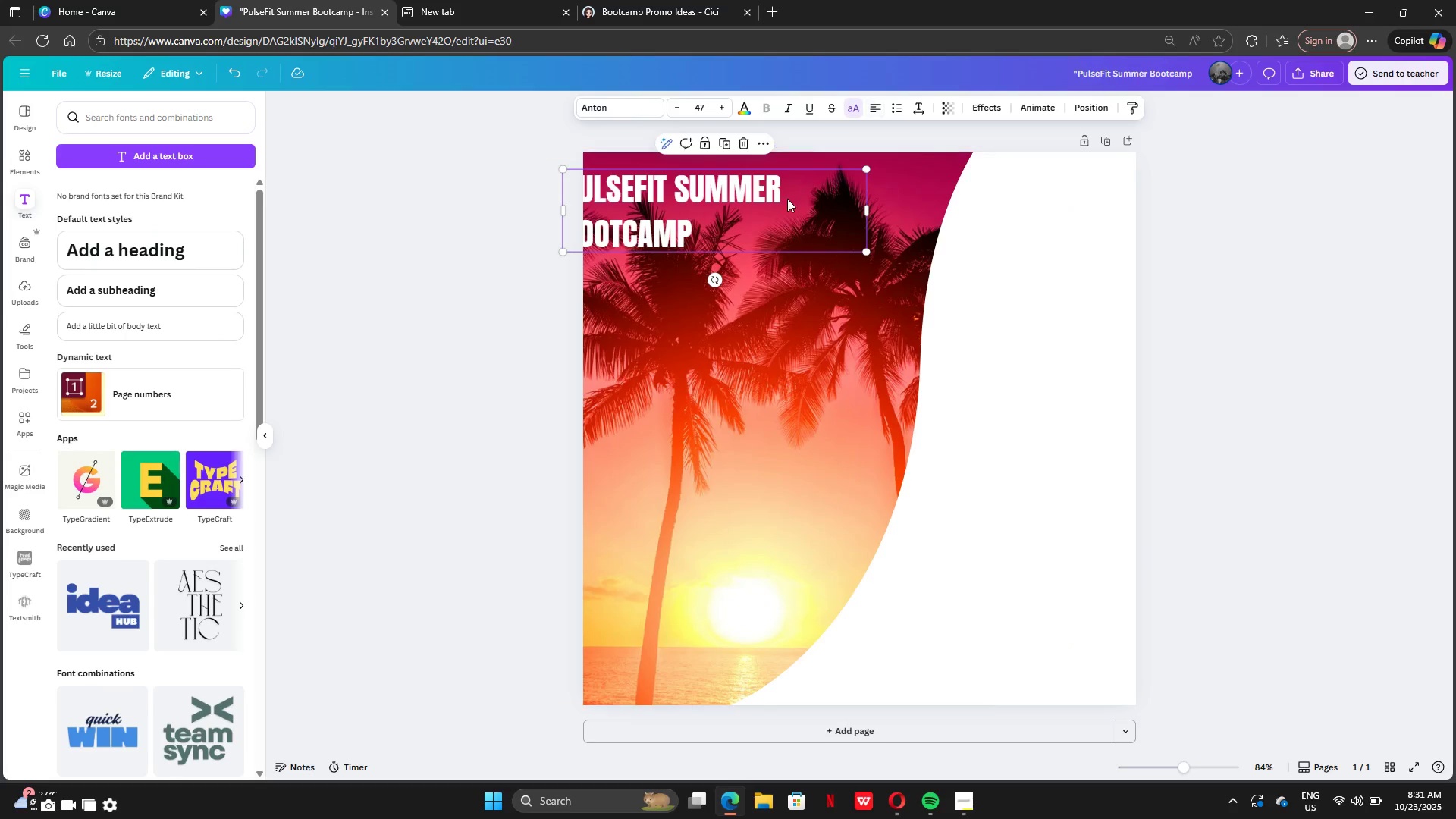 
left_click_drag(start_coordinate=[783, 204], to_coordinate=[833, 214])
 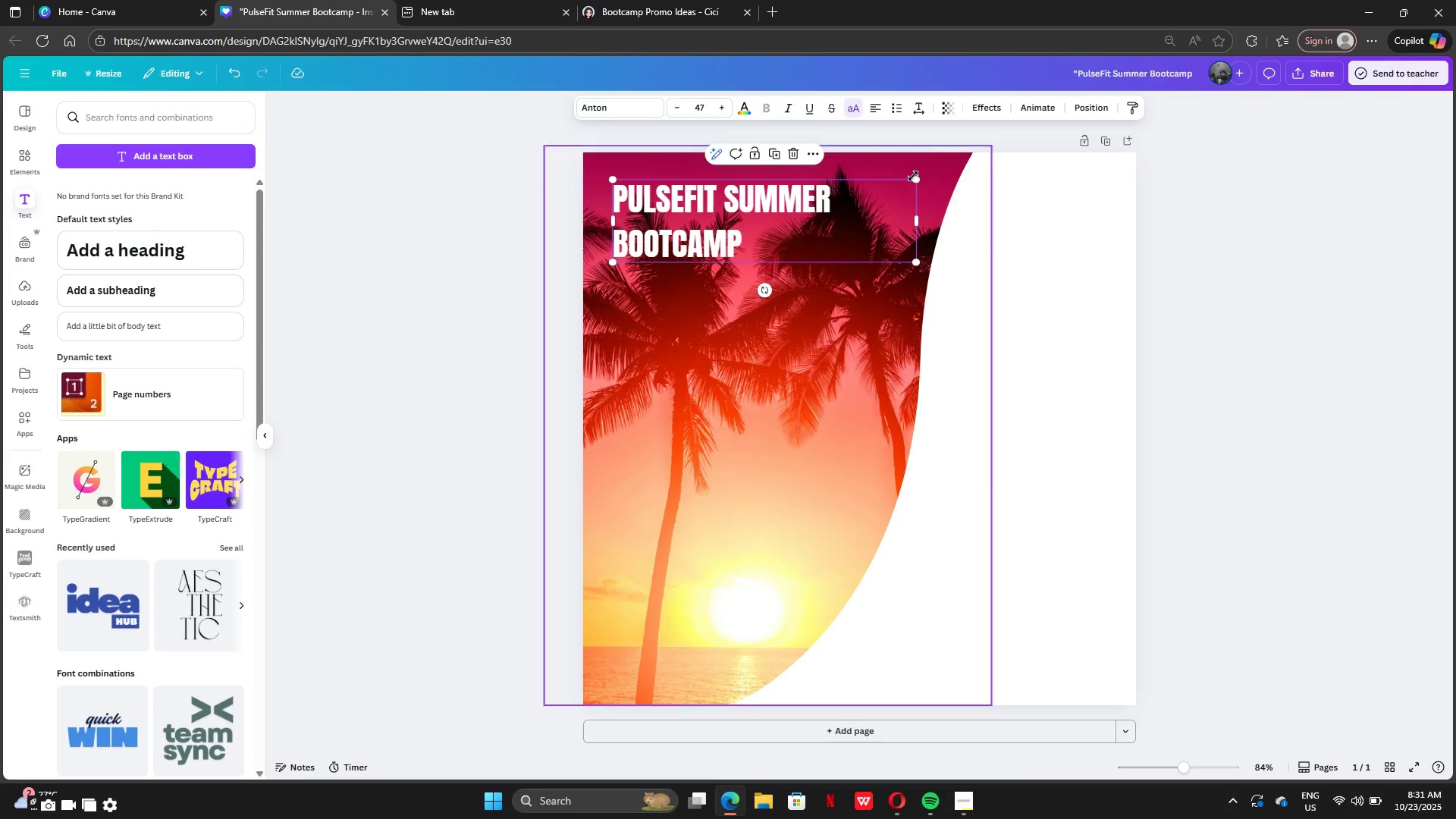 
left_click_drag(start_coordinate=[913, 176], to_coordinate=[974, 168])
 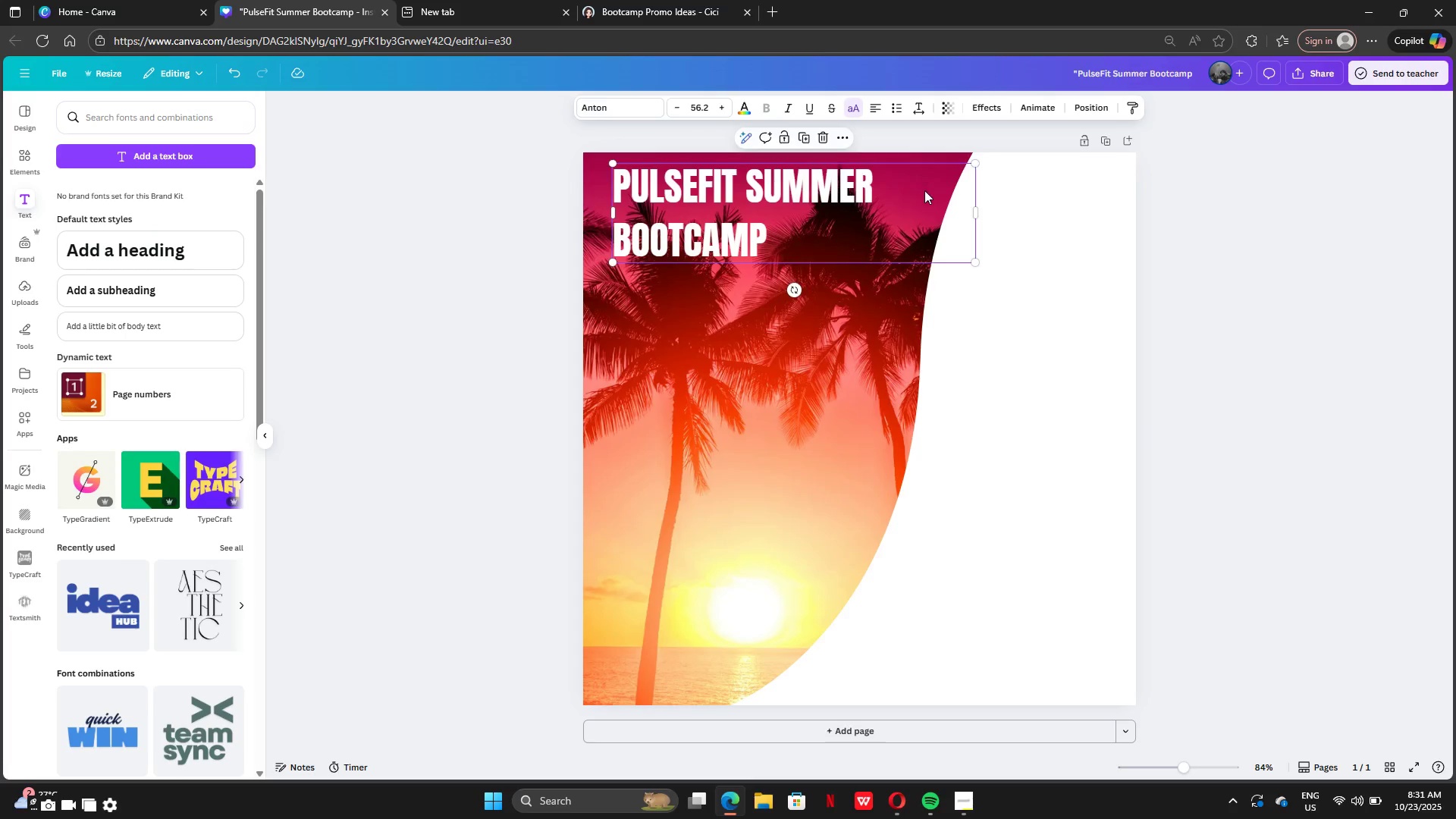 
left_click_drag(start_coordinate=[926, 186], to_coordinate=[921, 203])
 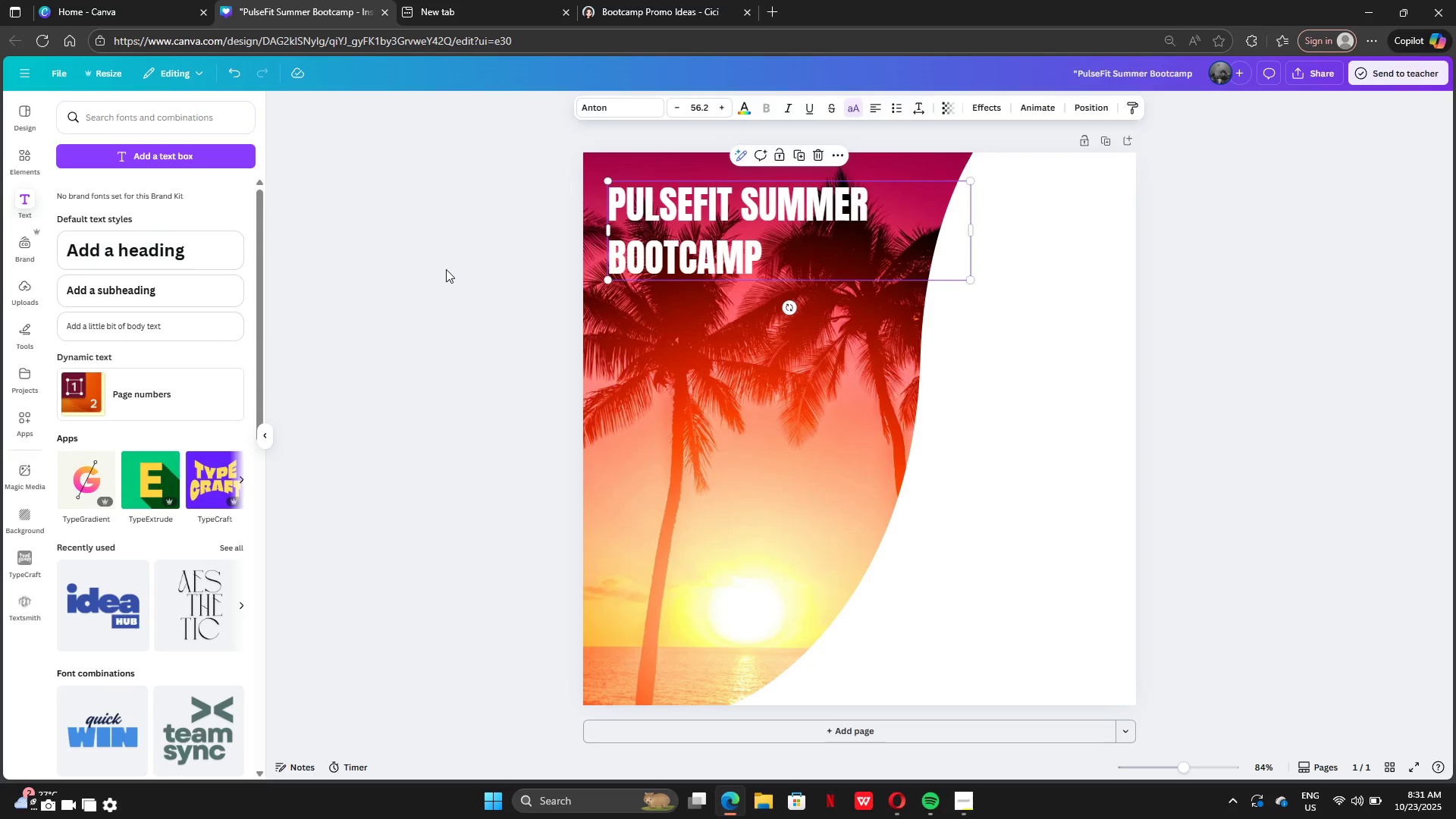 
left_click([446, 269])
 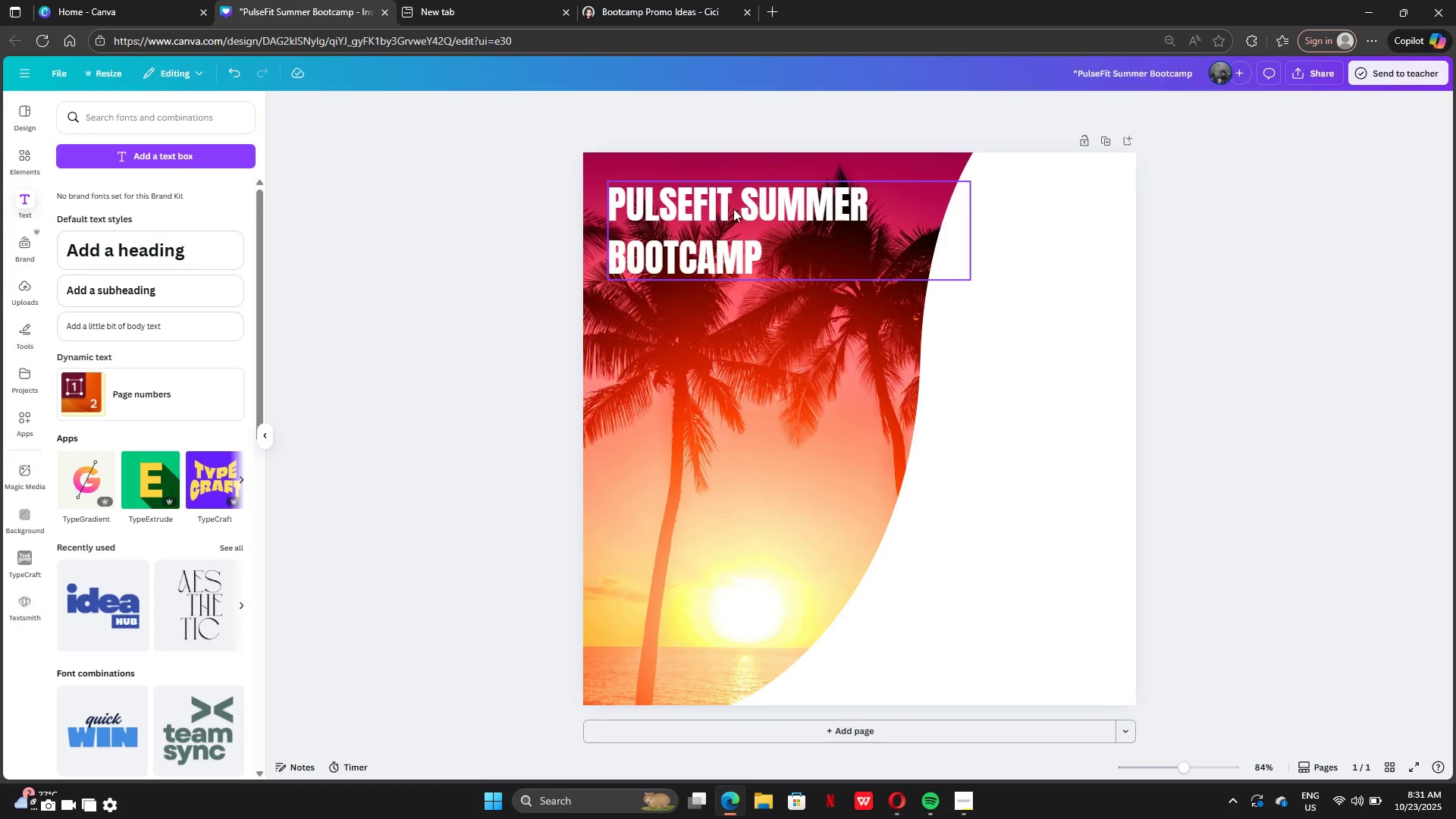 
left_click([733, 209])
 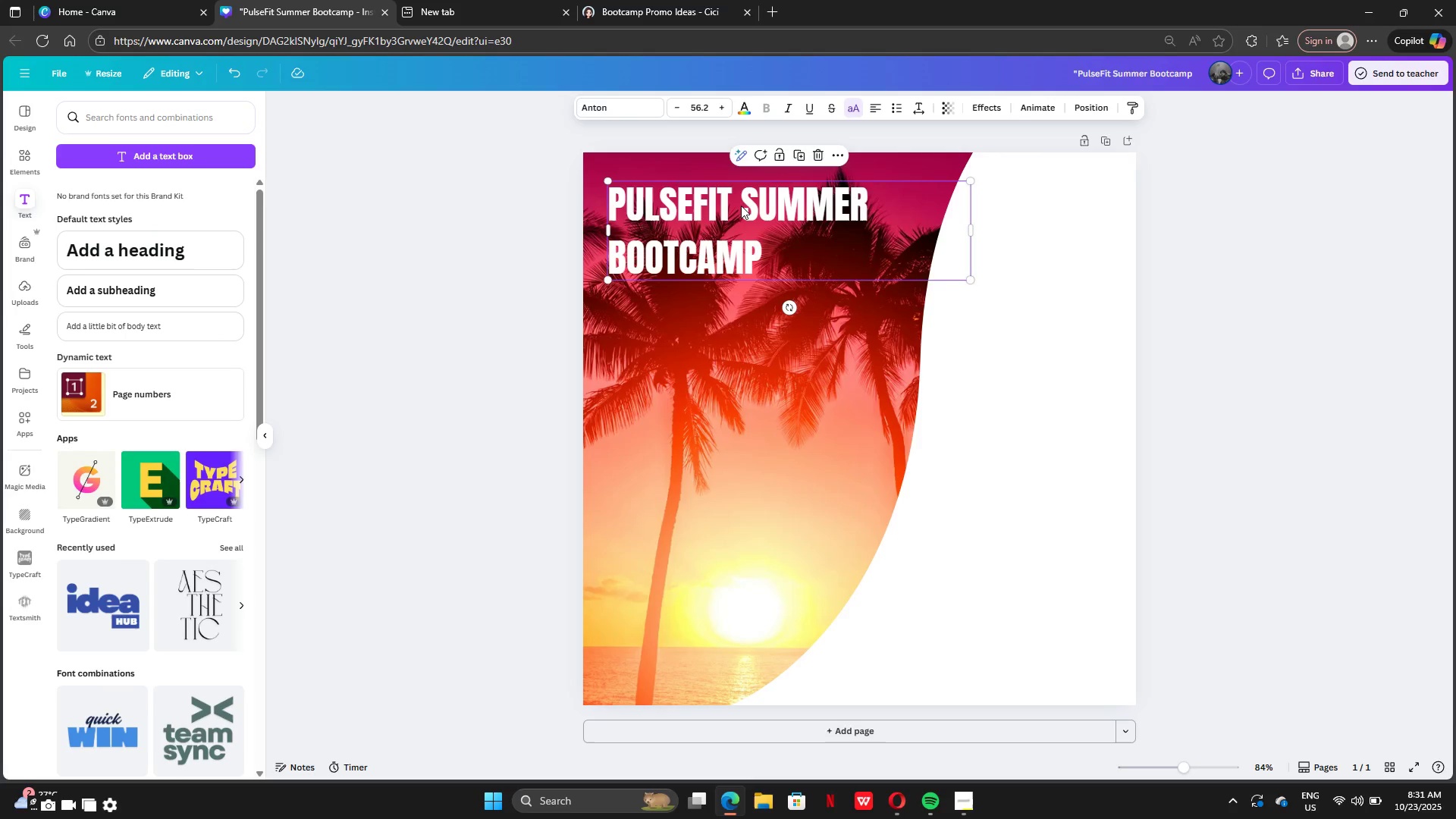 
left_click([741, 205])
 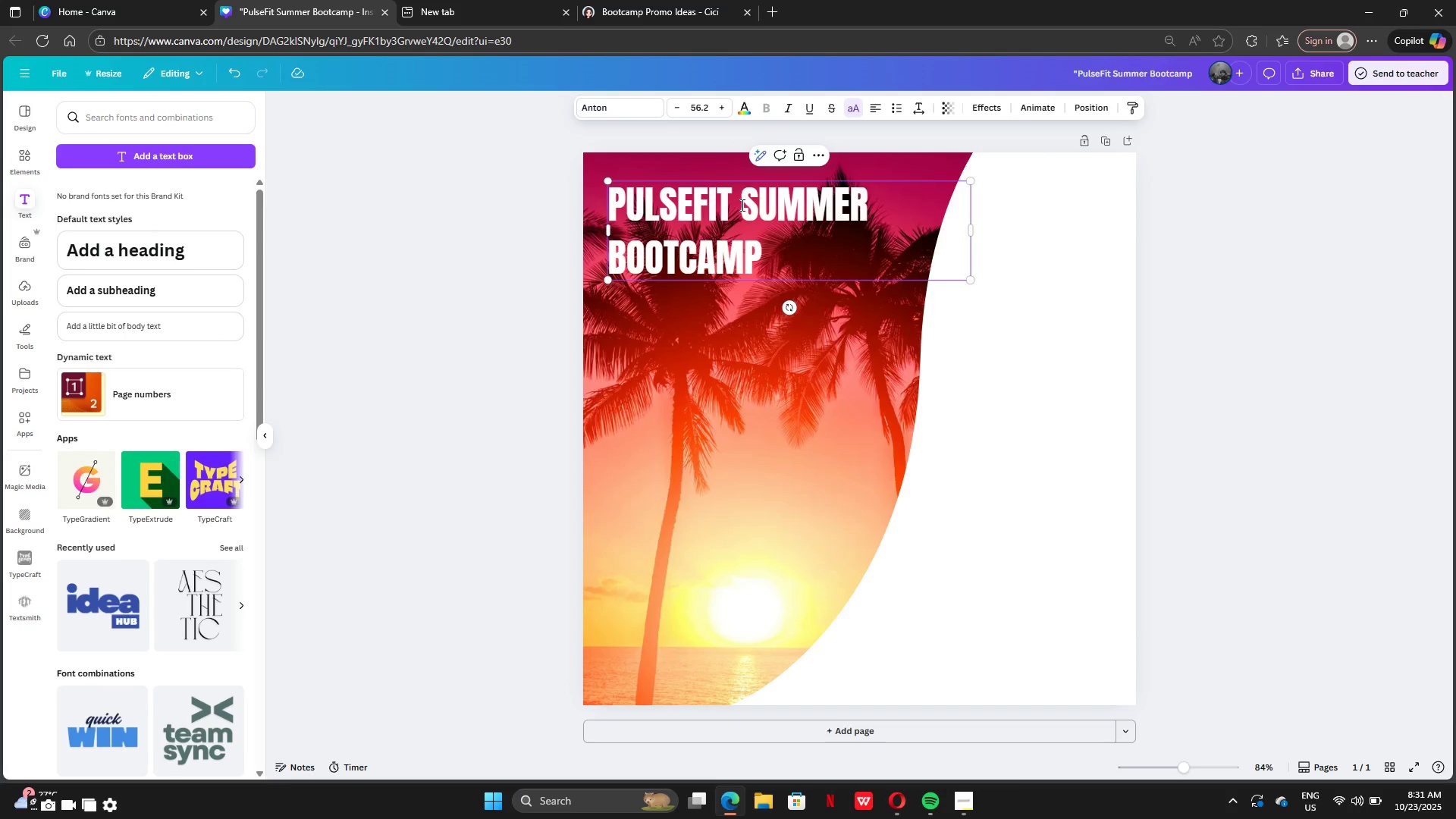 
key(Enter)
 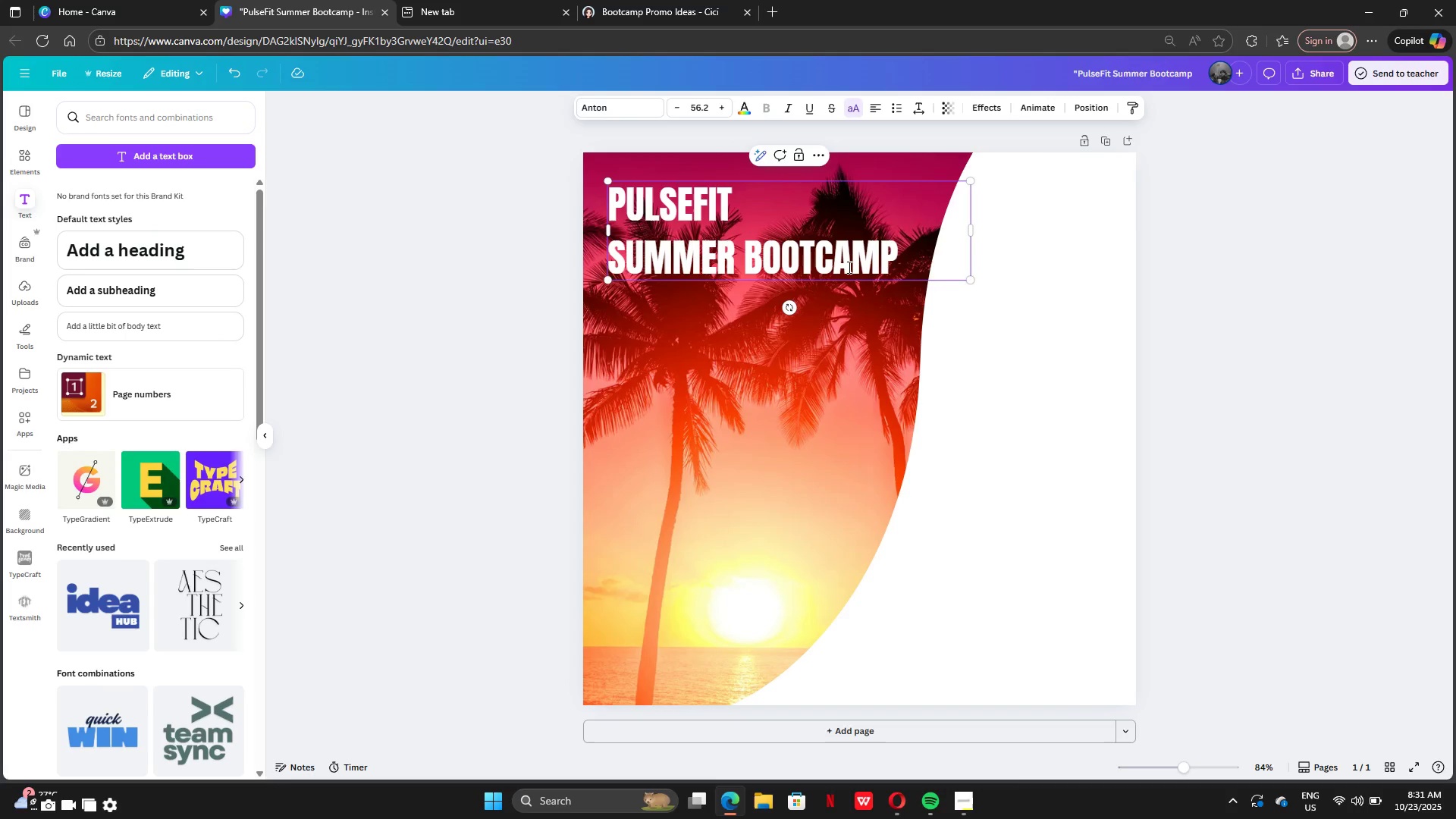 
key(ArrowRight)
 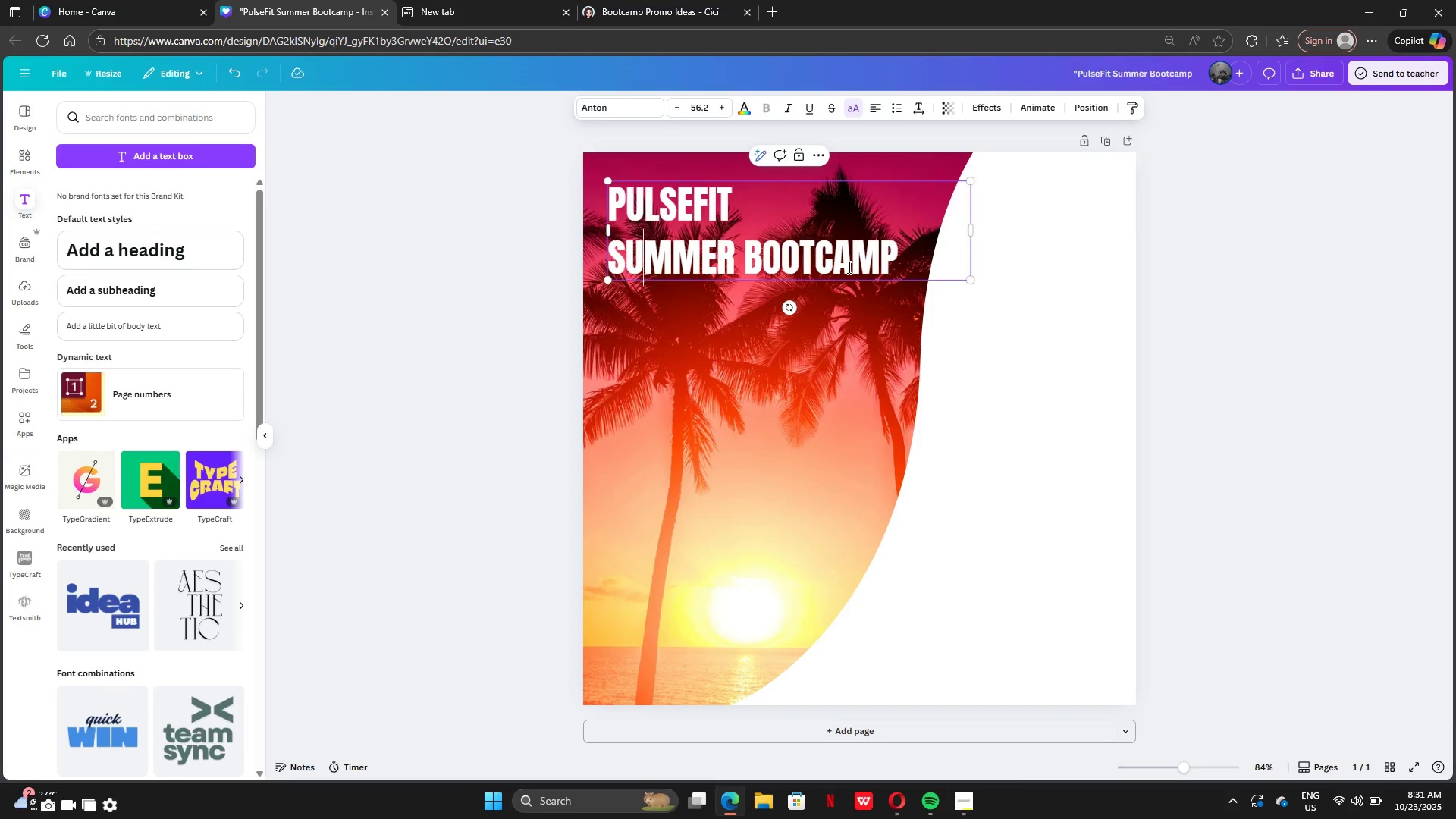 
key(ArrowRight)
 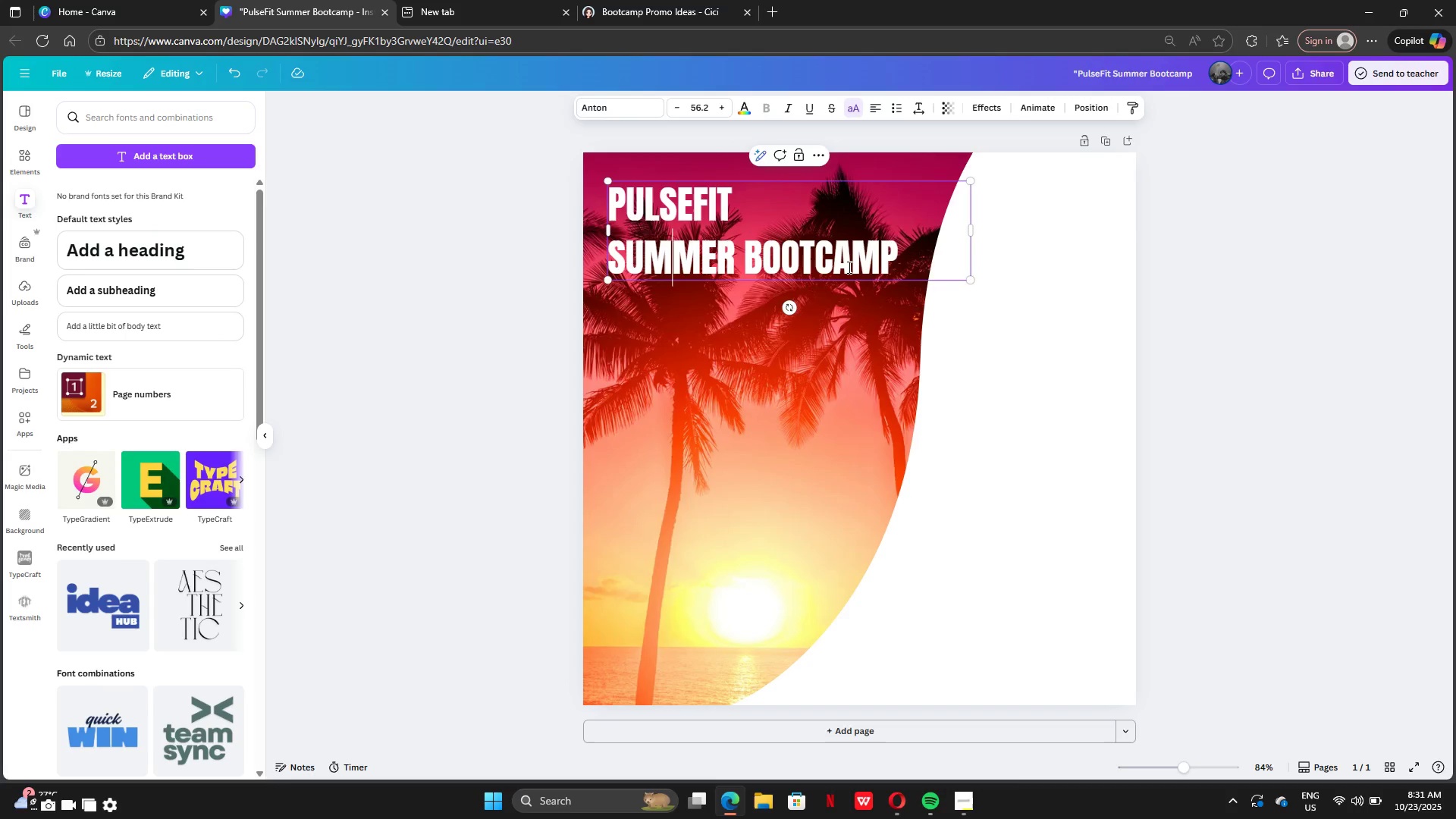 
key(ArrowRight)
 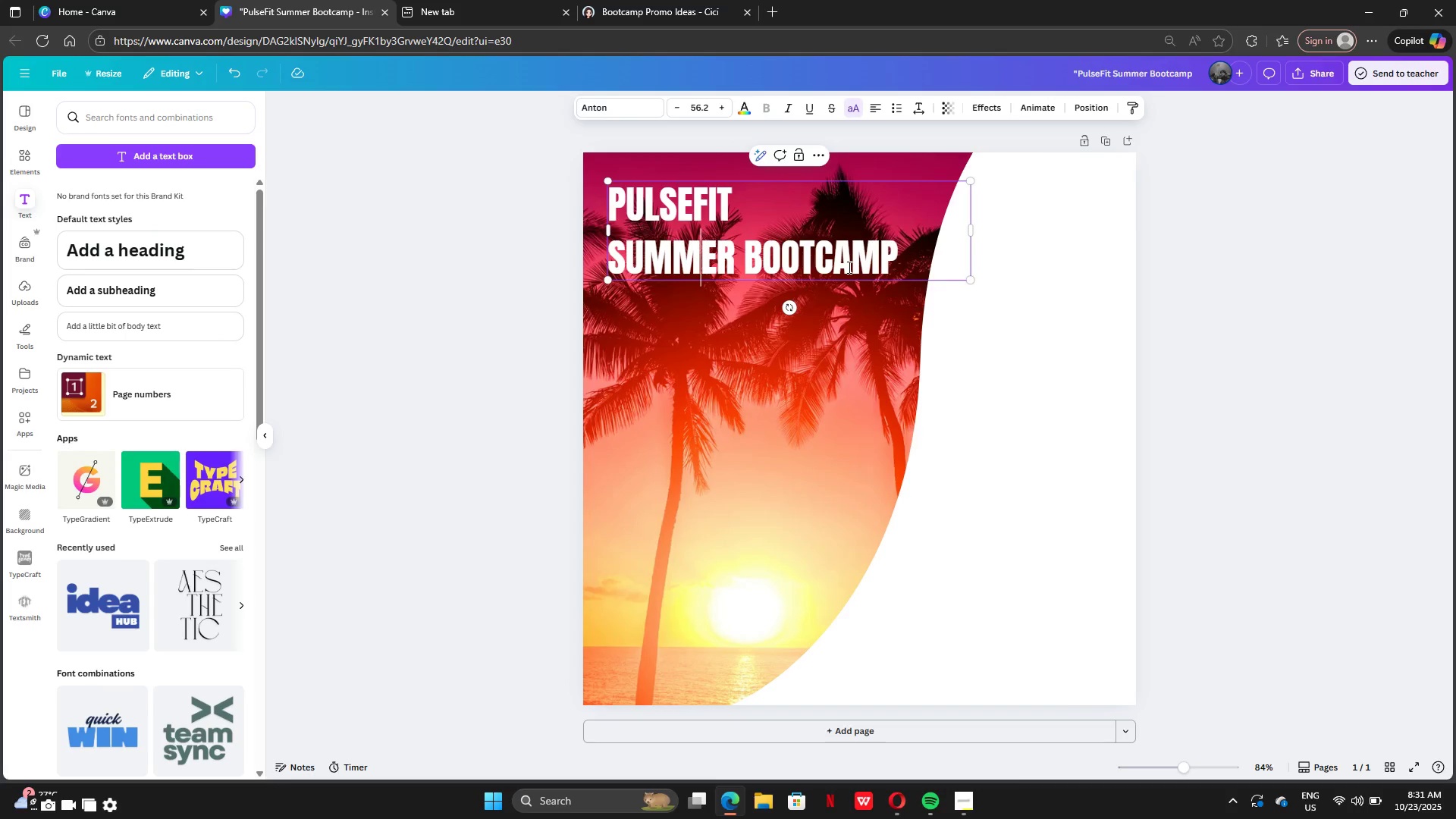 
key(ArrowRight)
 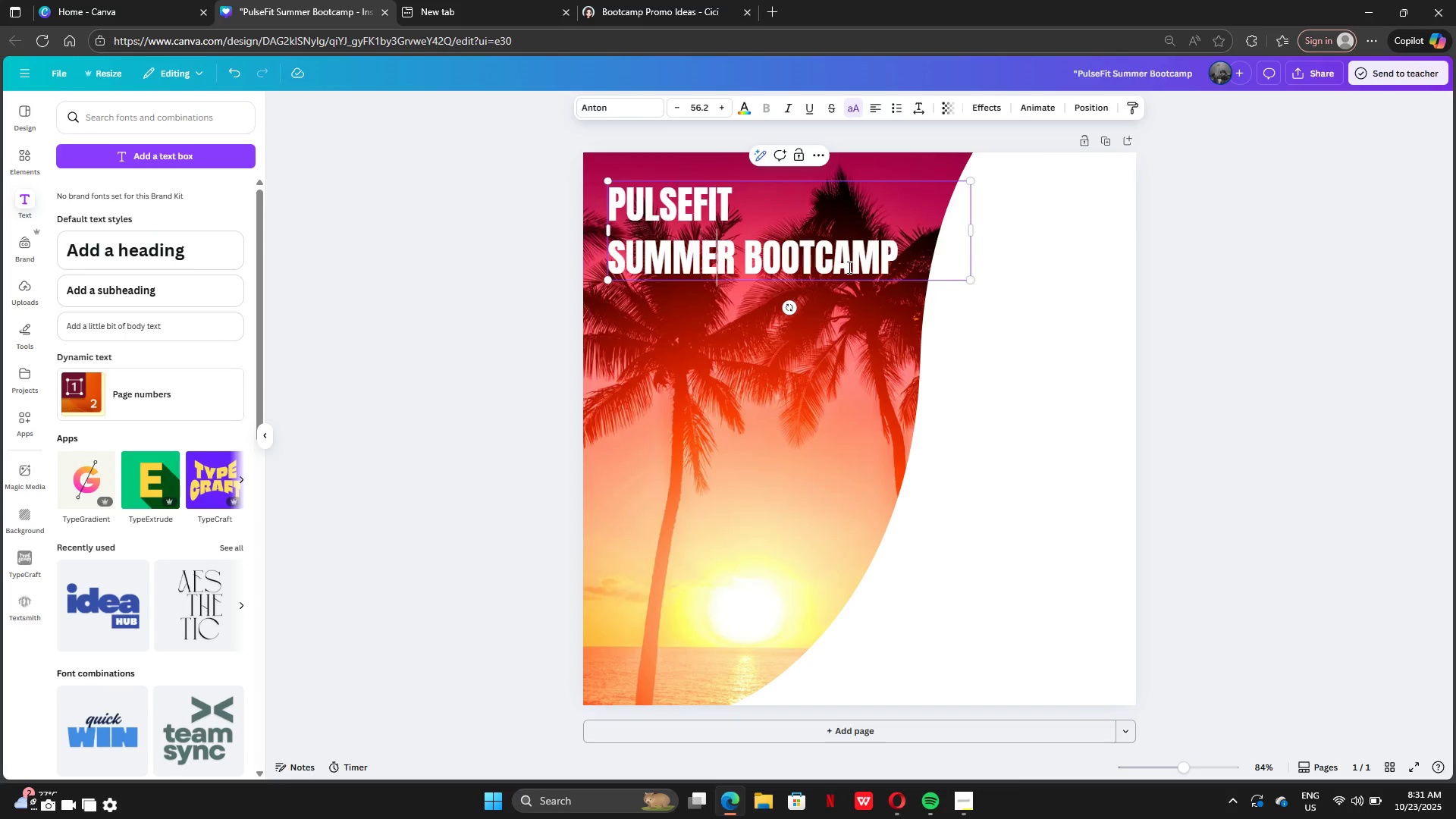 
key(ArrowRight)
 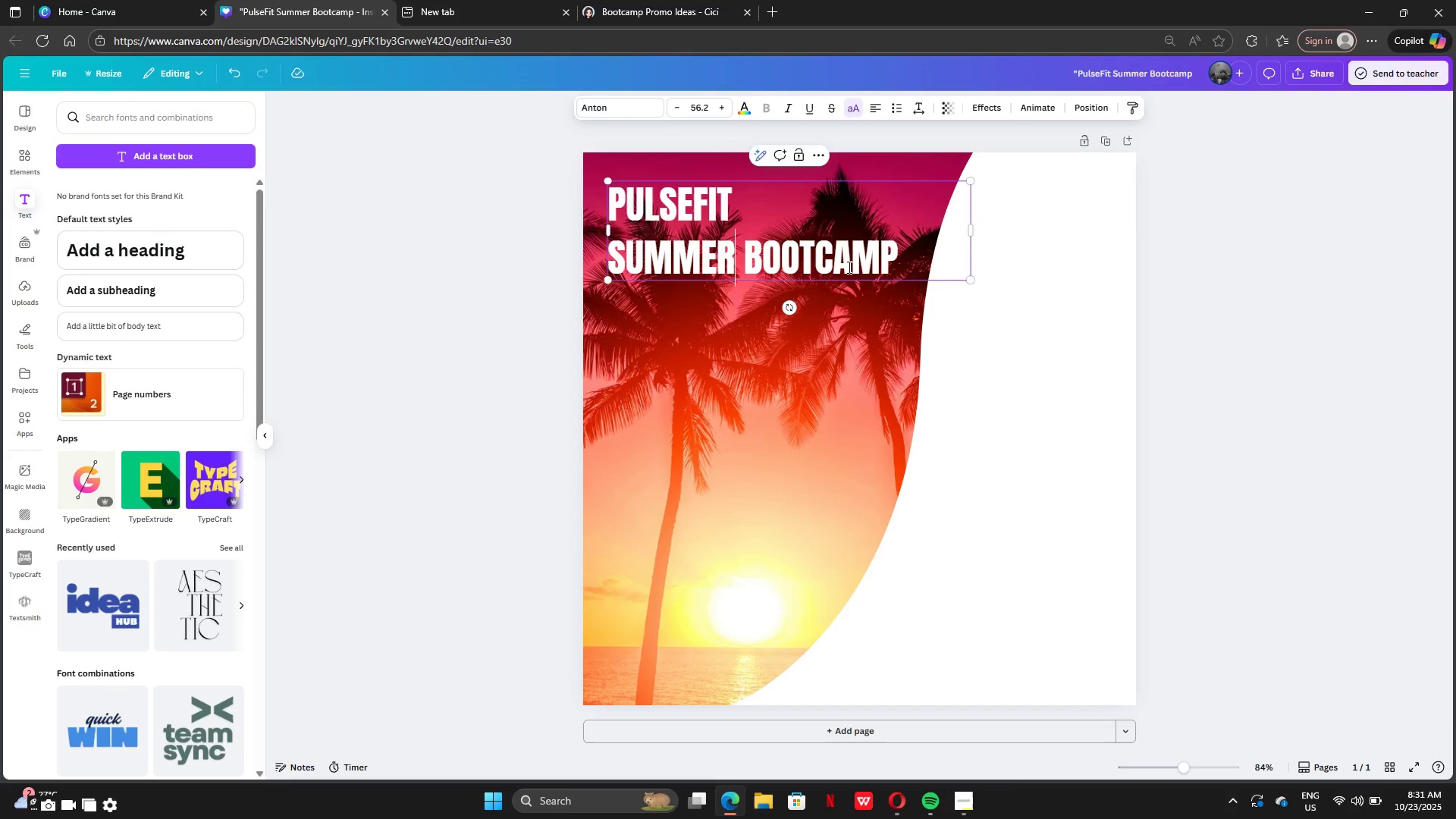 
key(ArrowRight)
 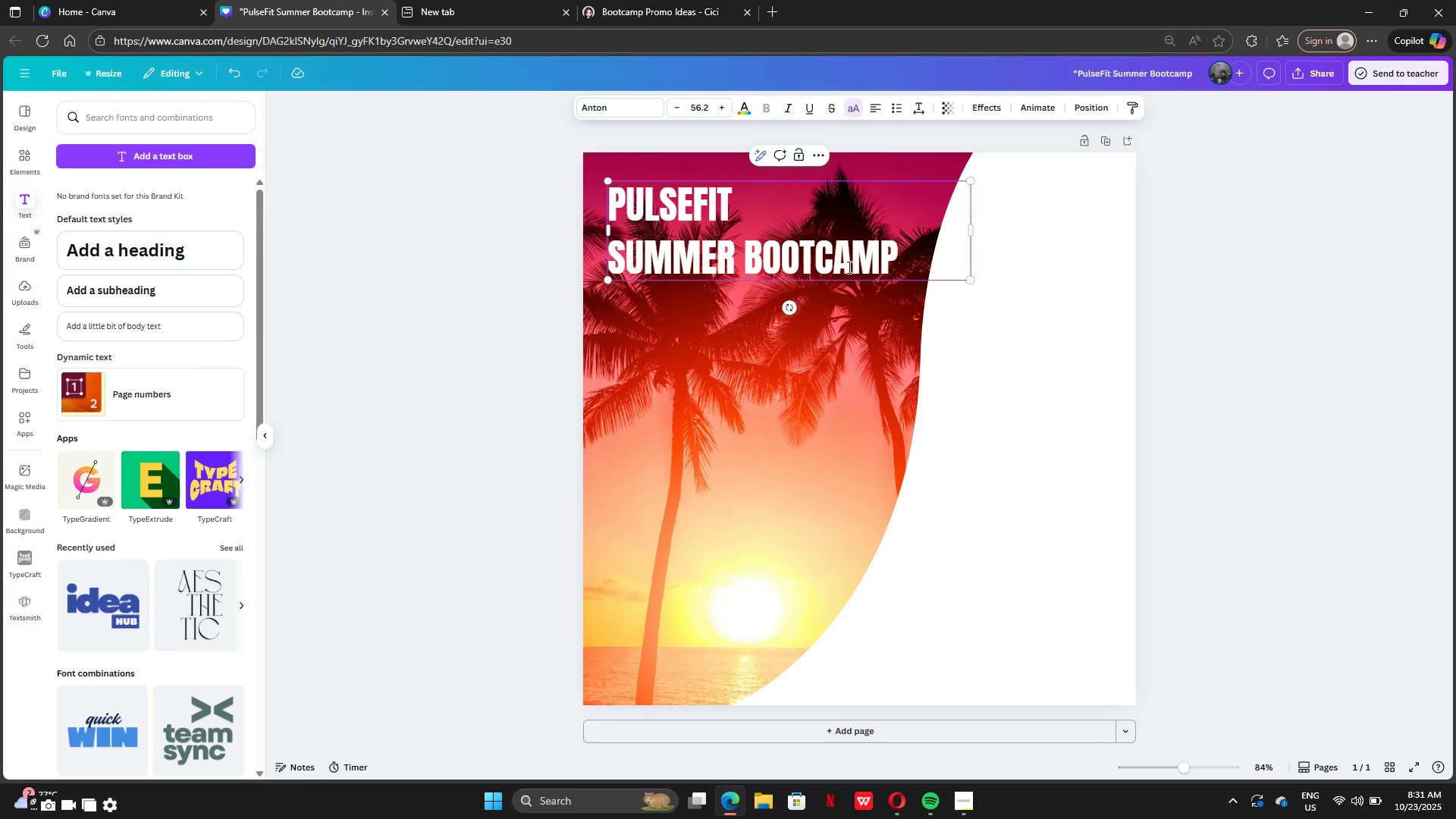 
key(Enter)
 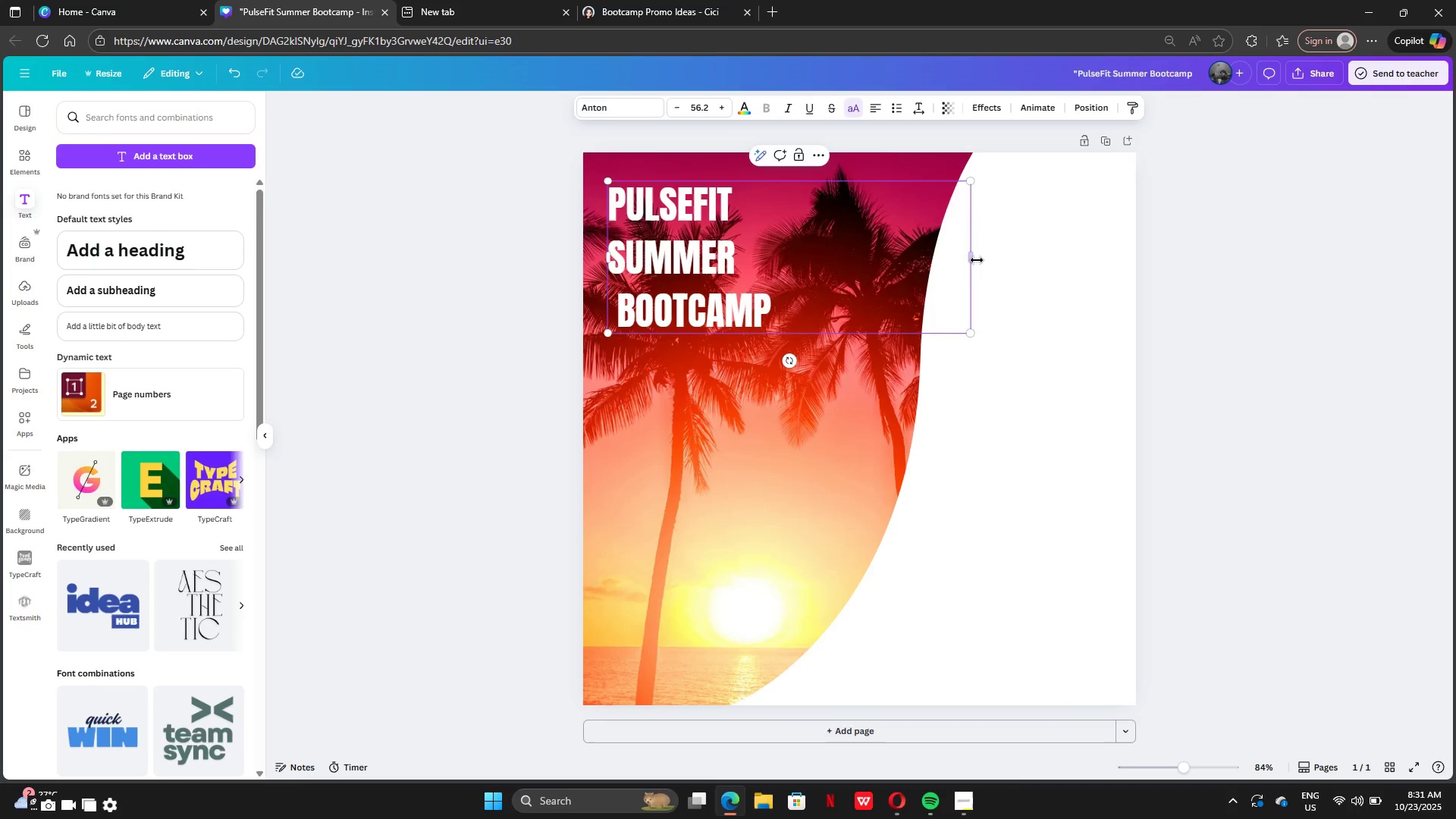 
left_click_drag(start_coordinate=[977, 260], to_coordinate=[799, 253])
 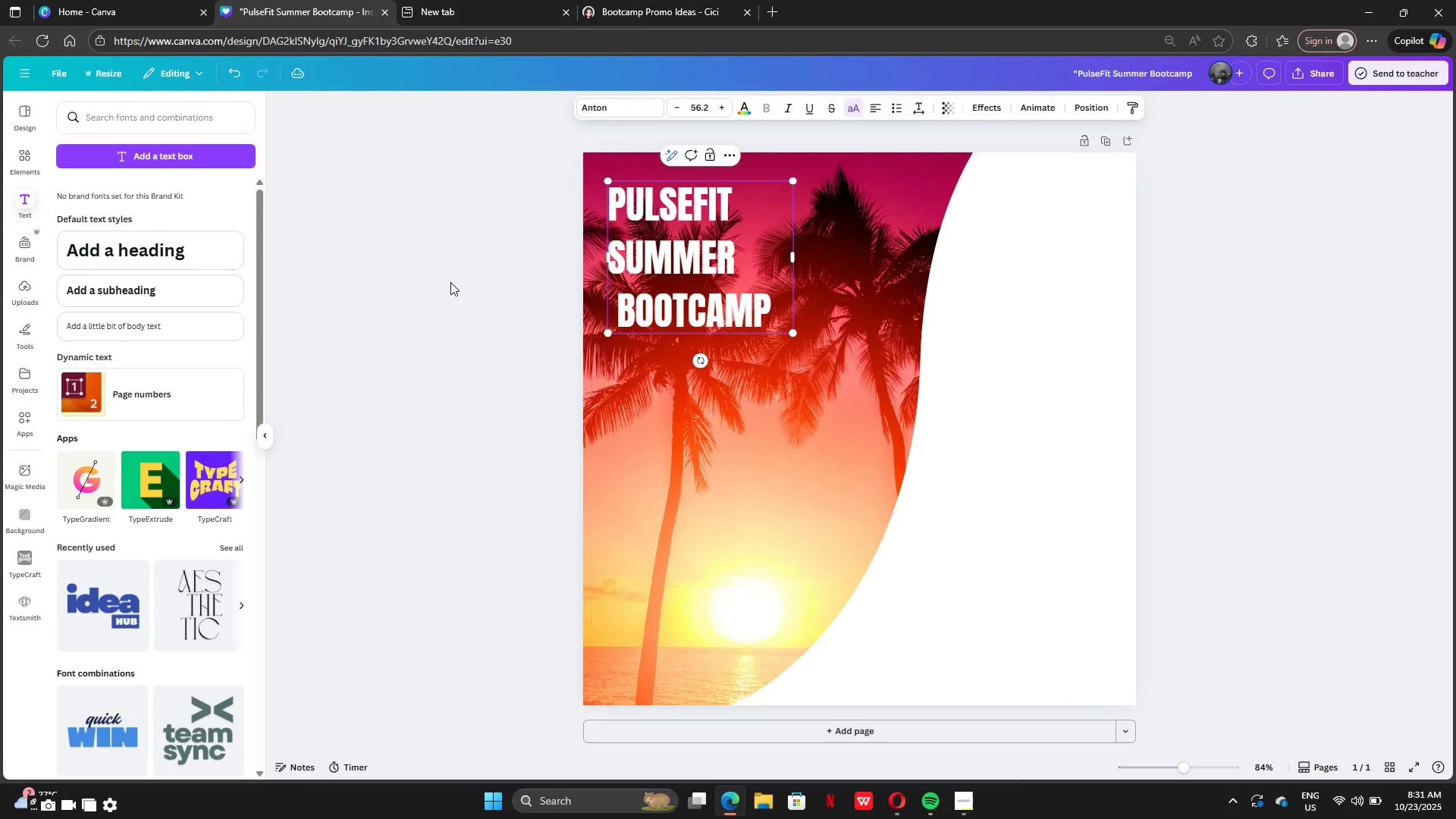 
left_click([450, 282])
 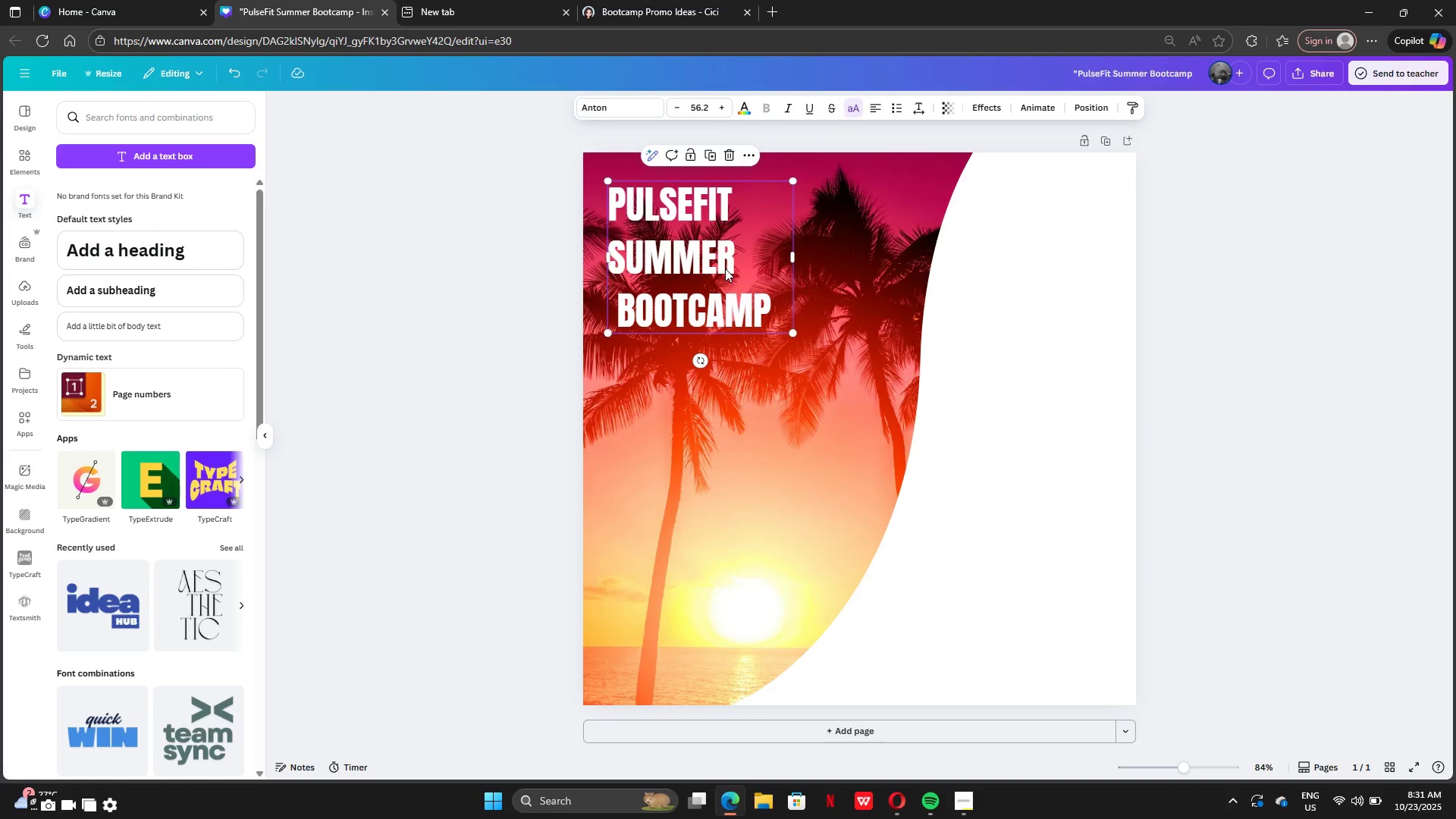 
left_click([725, 268])
 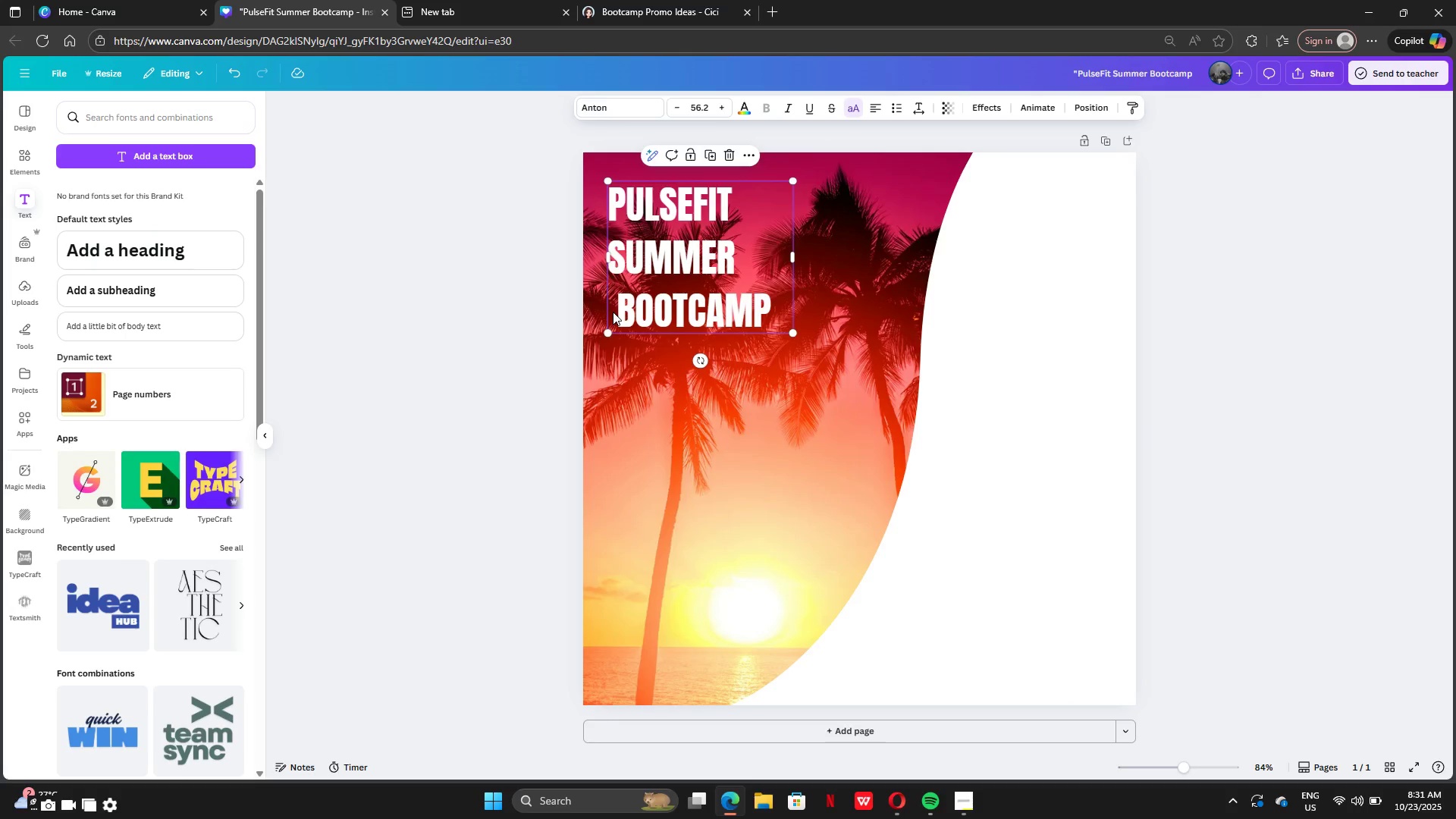 
left_click([613, 312])
 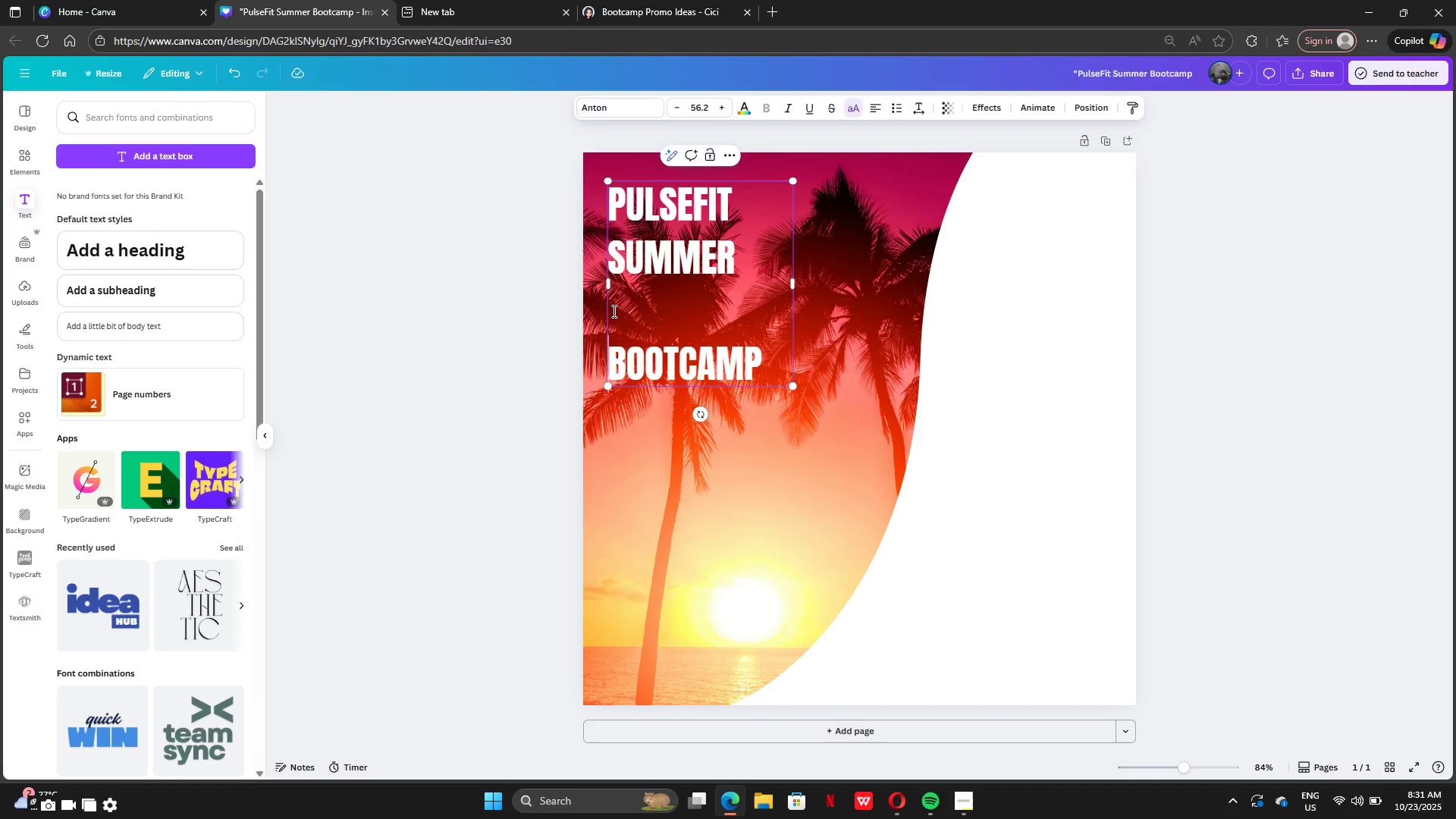 
key(Enter)
 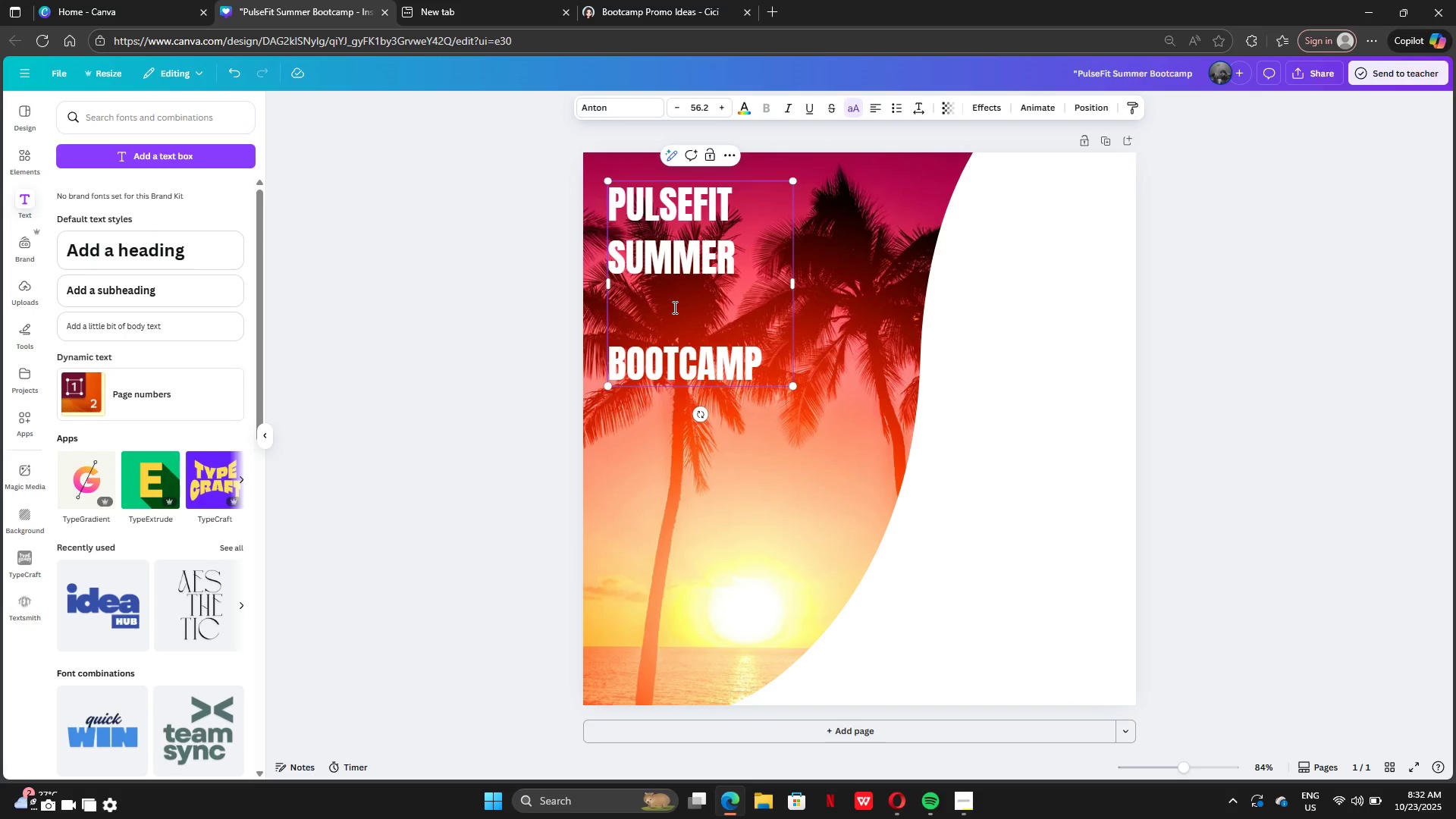 
key(Backspace)
 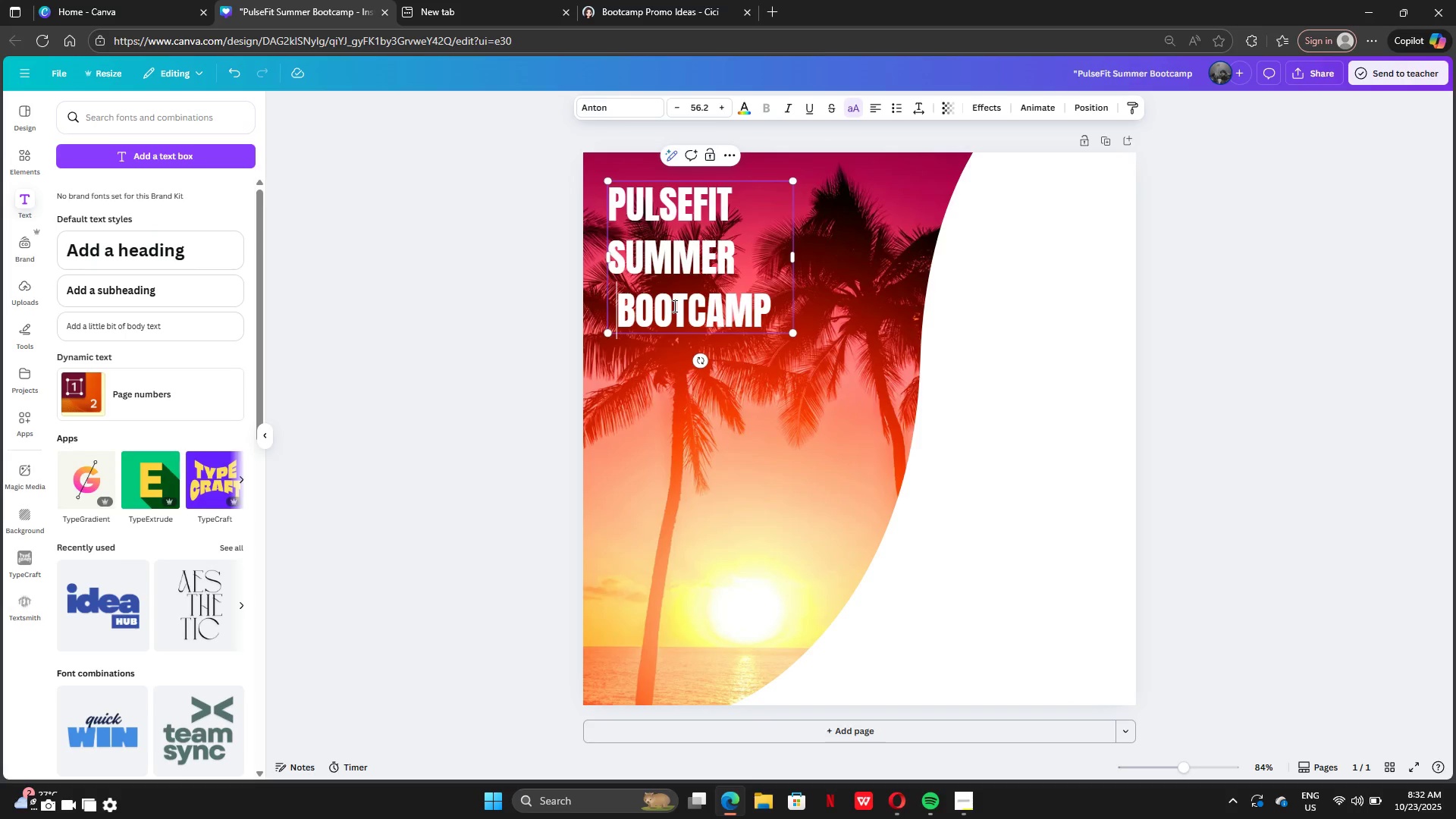 
key(Backspace)
 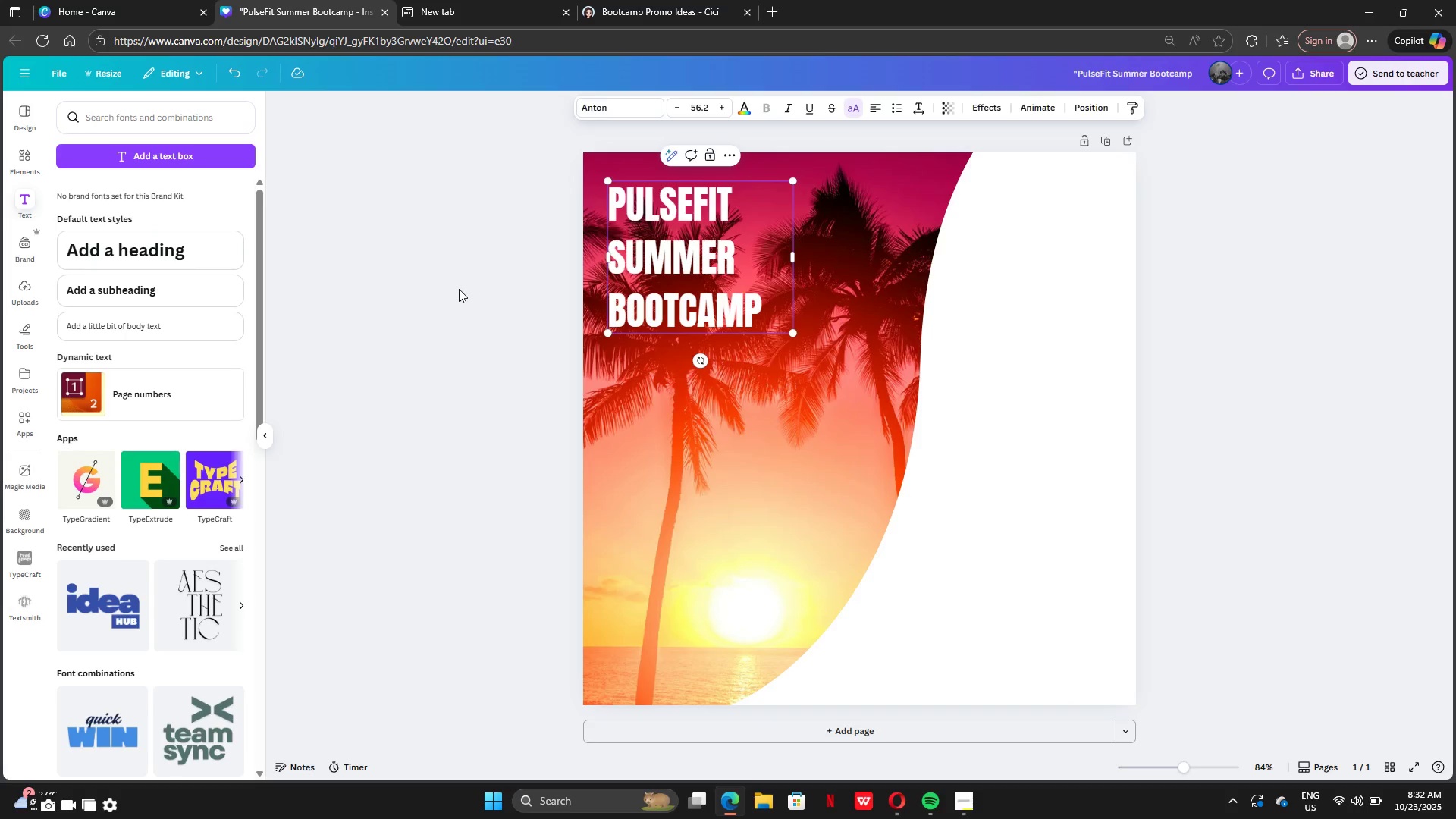 
left_click([459, 289])
 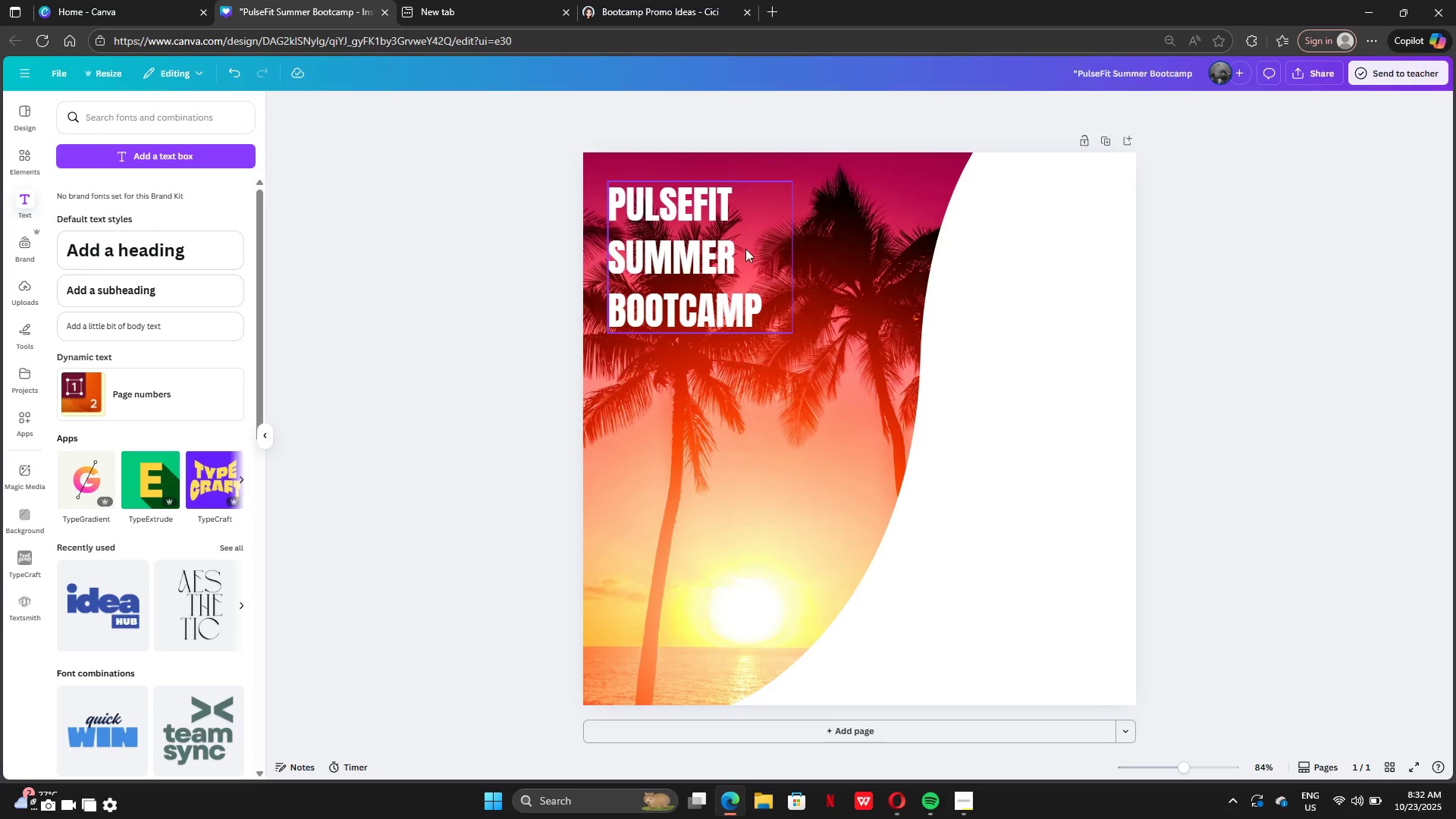 
left_click([745, 249])
 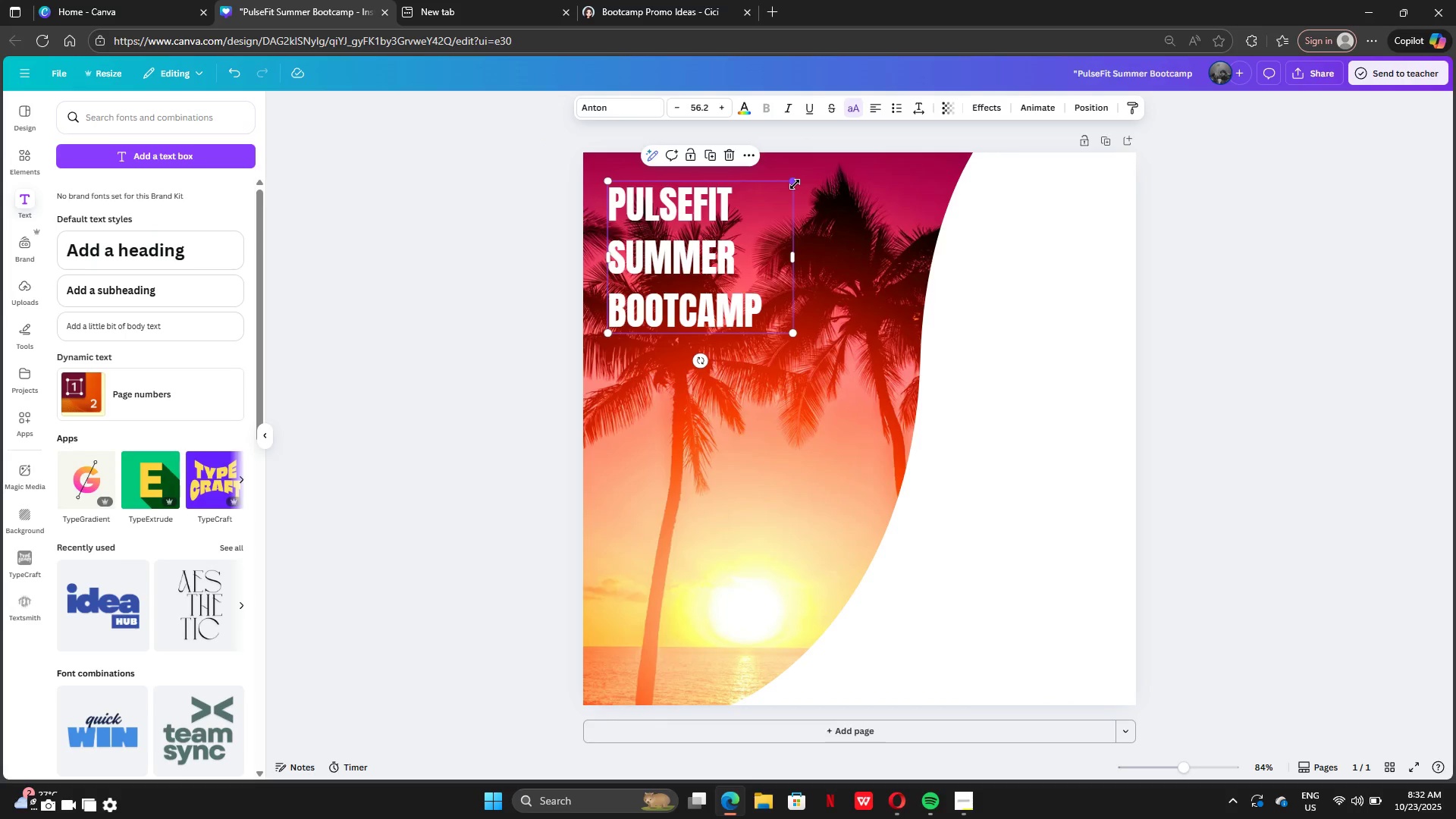 
left_click_drag(start_coordinate=[795, 184], to_coordinate=[853, 174])
 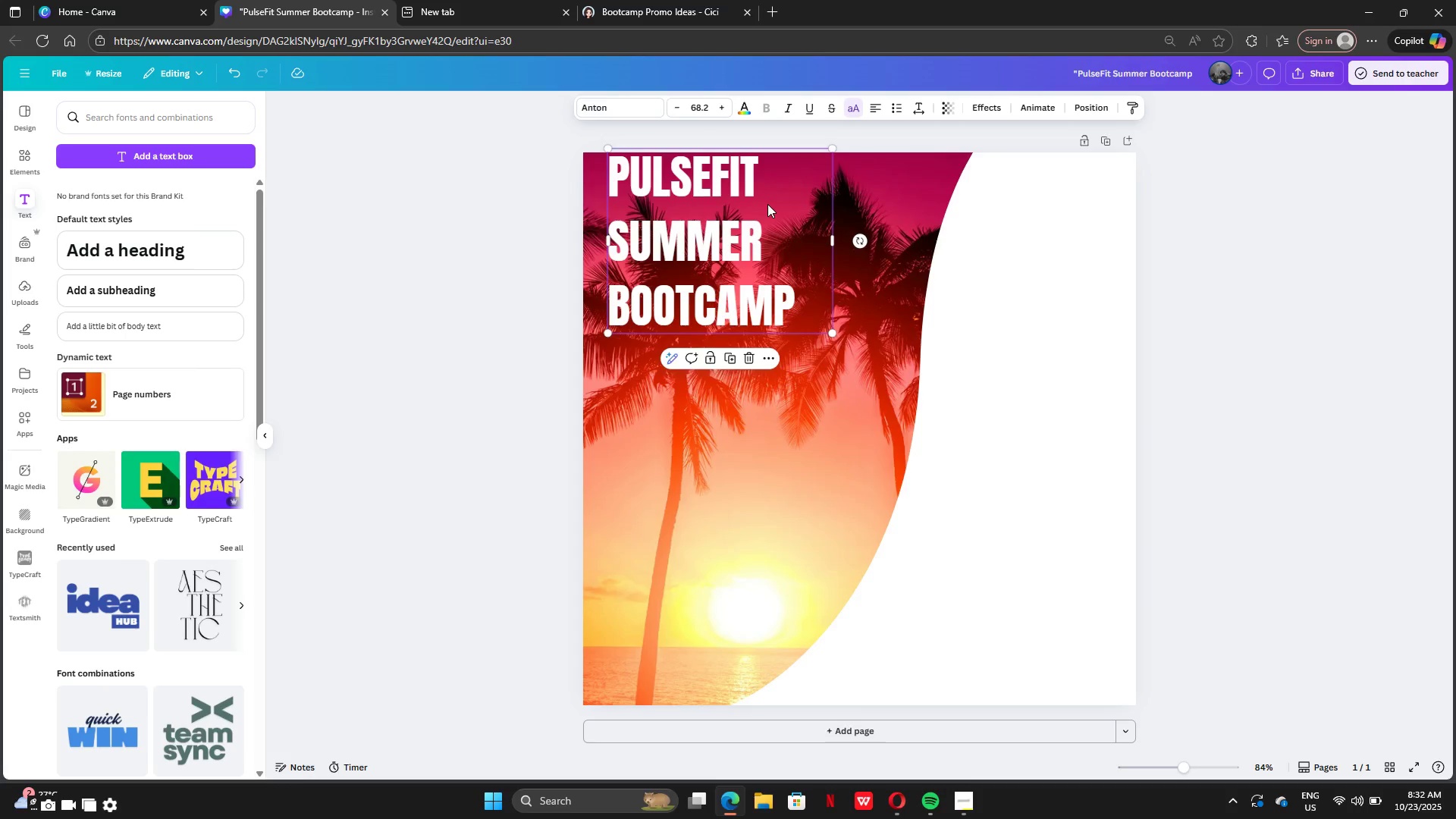 
left_click_drag(start_coordinate=[767, 204], to_coordinate=[775, 245])
 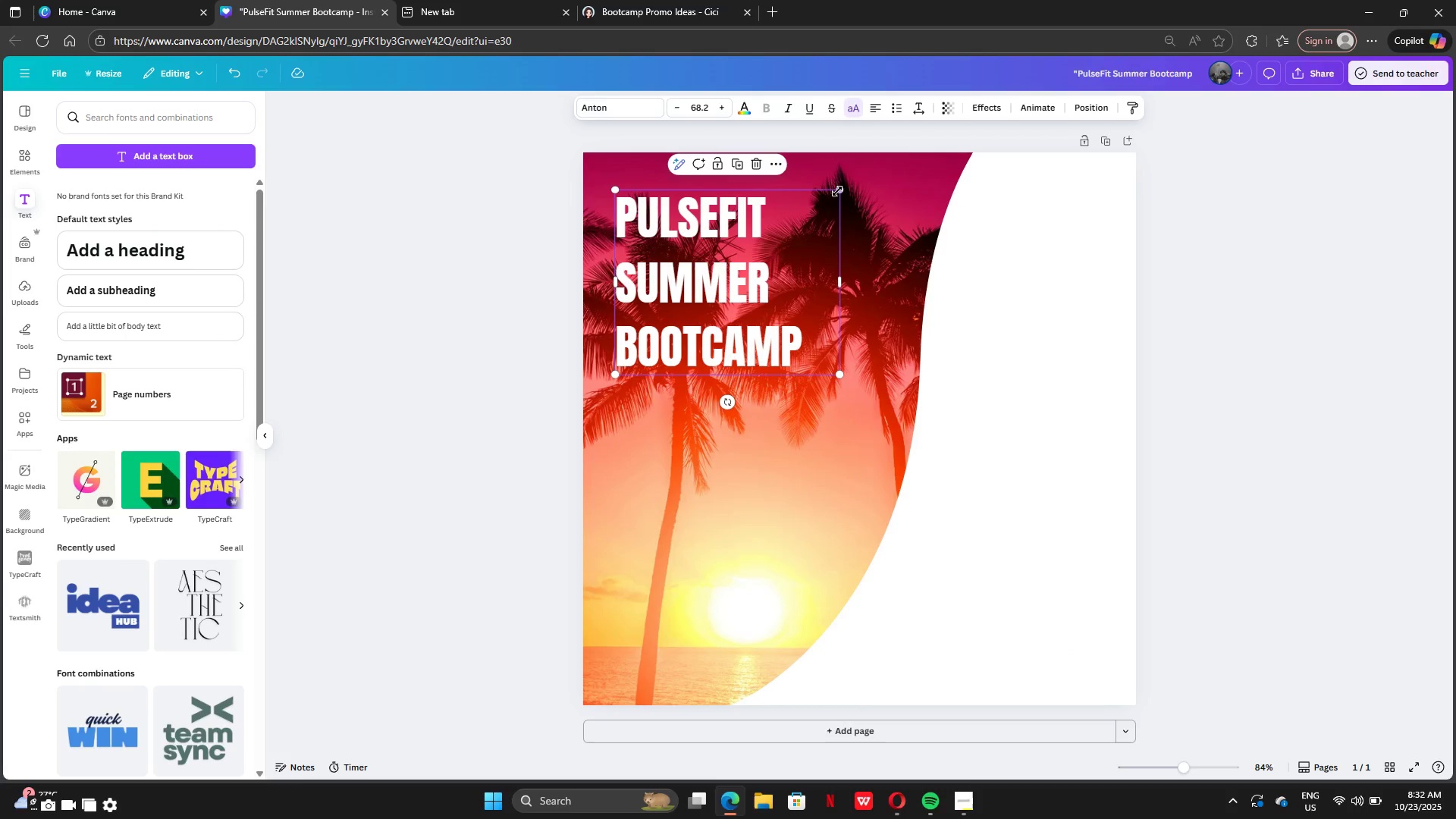 
left_click_drag(start_coordinate=[837, 191], to_coordinate=[882, 177])
 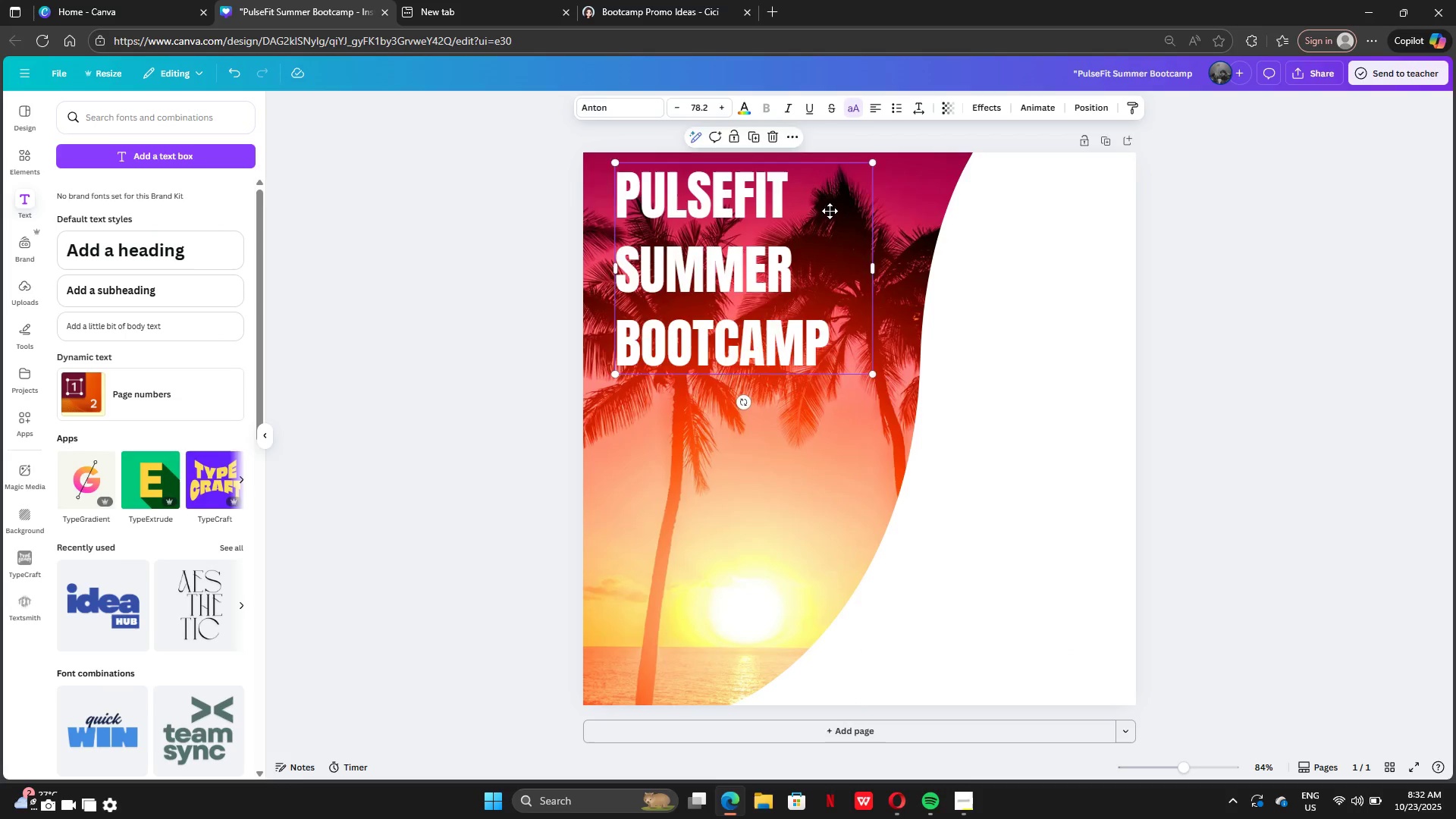 
left_click_drag(start_coordinate=[831, 203], to_coordinate=[827, 219])
 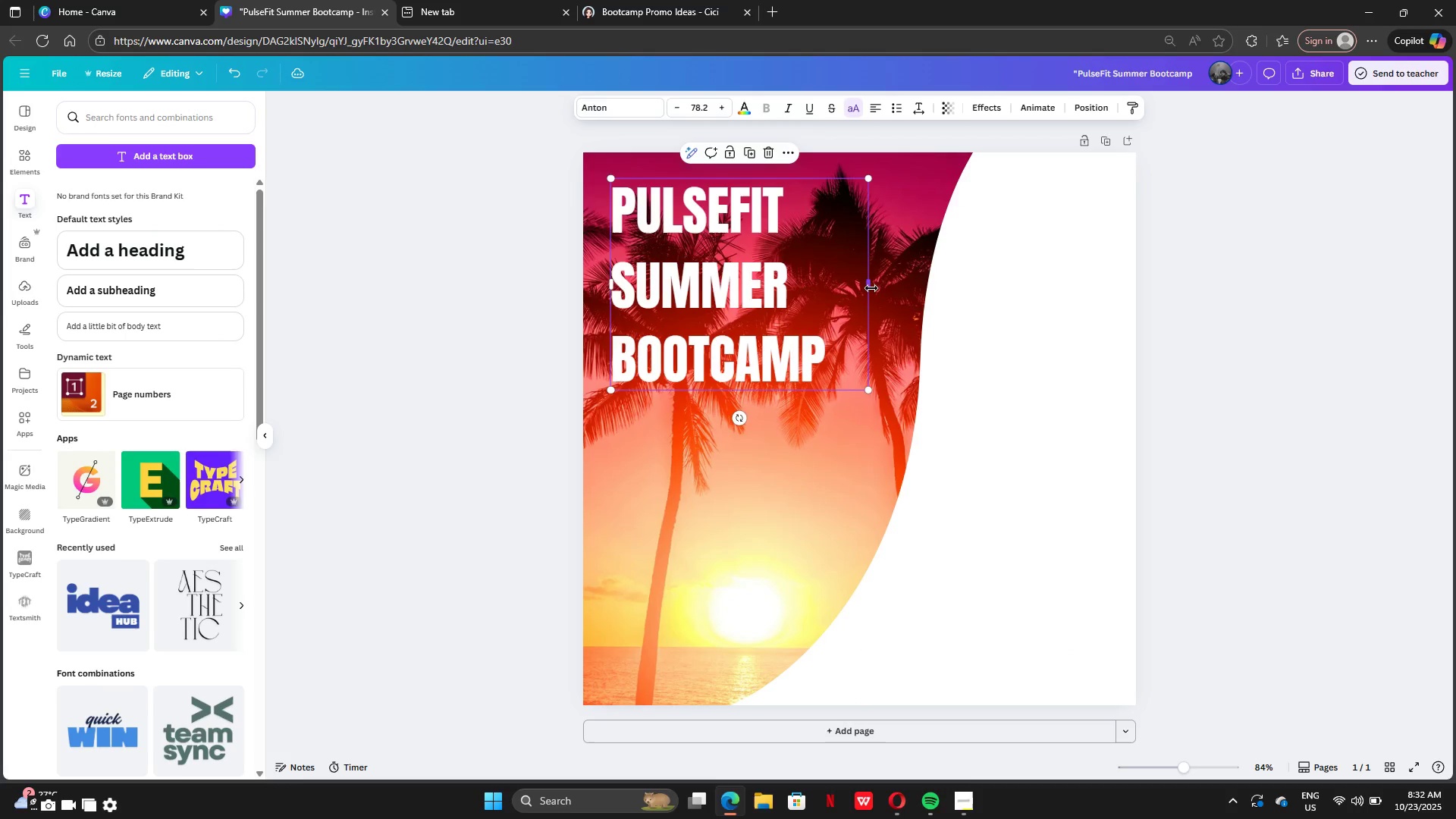 
left_click_drag(start_coordinate=[871, 288], to_coordinate=[890, 298])
 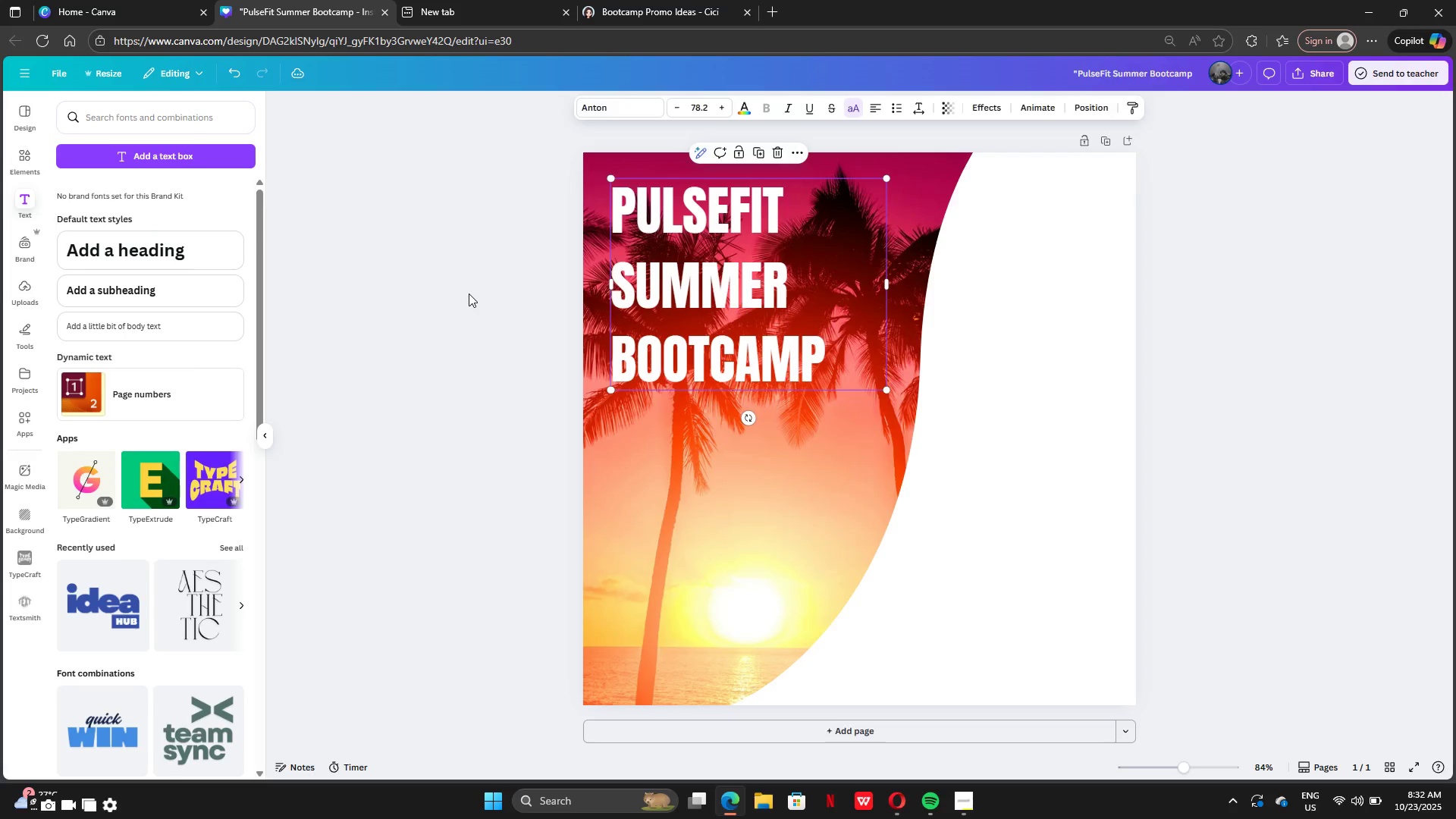 
left_click([469, 293])
 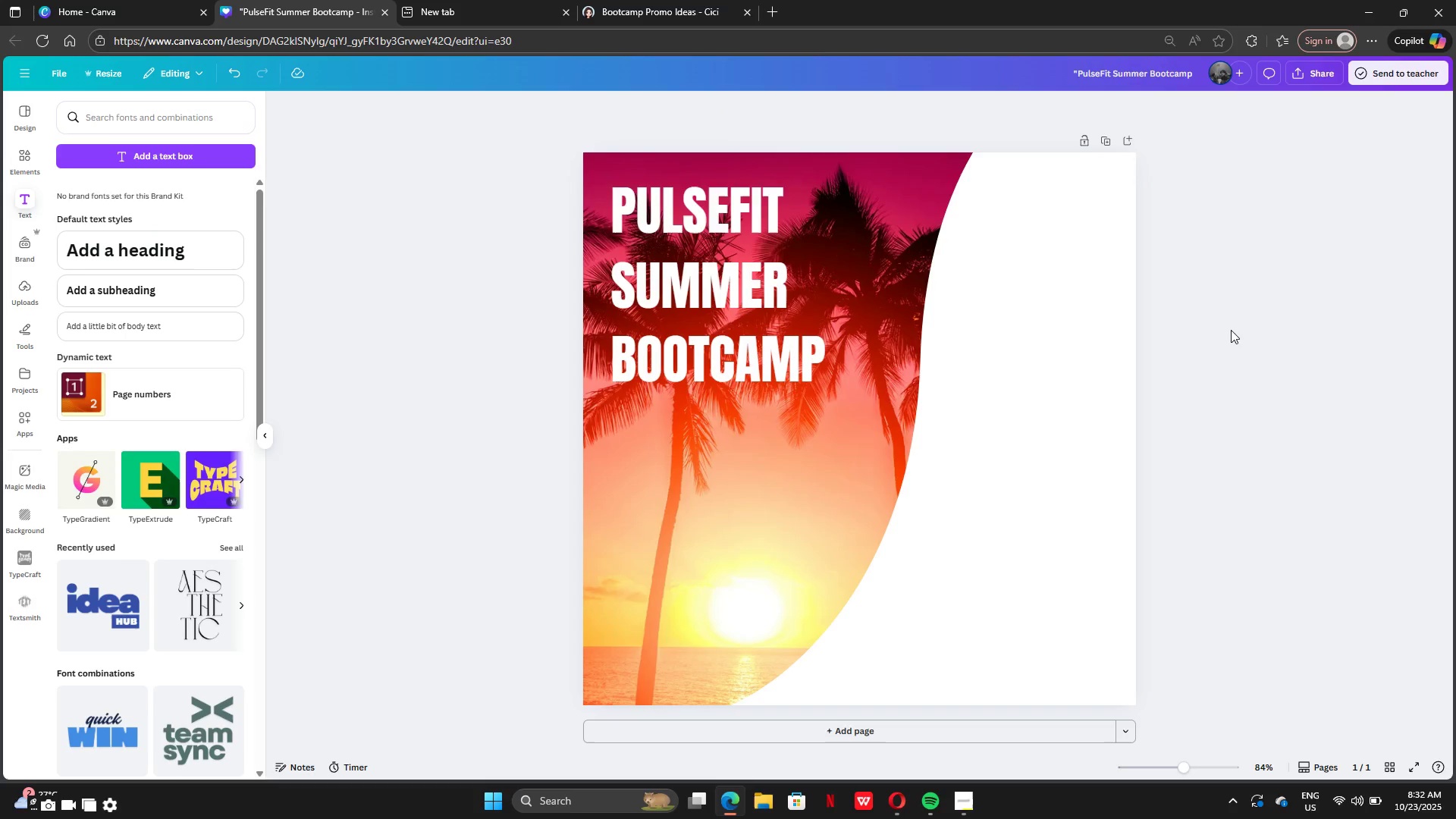 
left_click([1231, 330])
 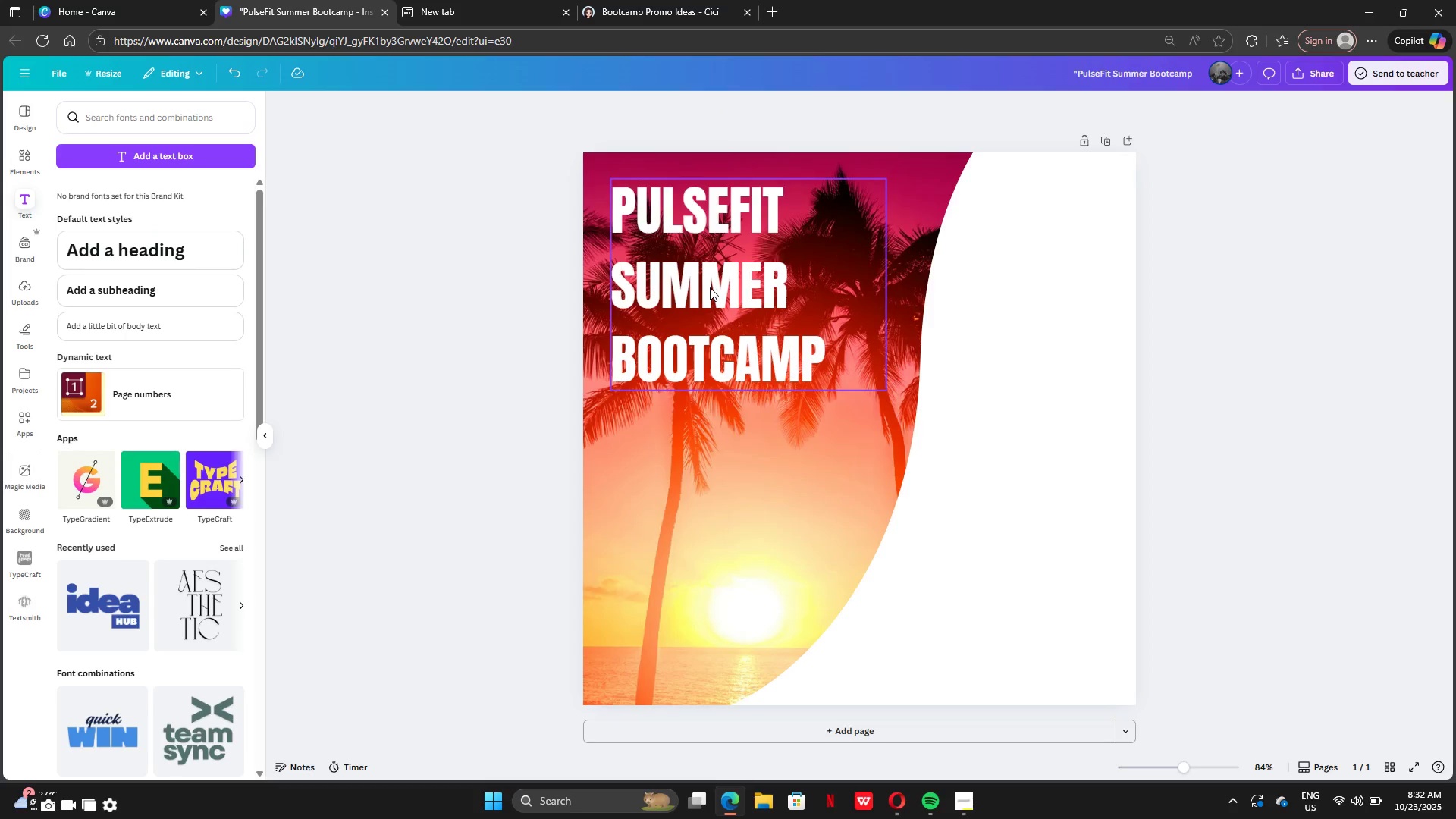 
left_click([710, 287])
 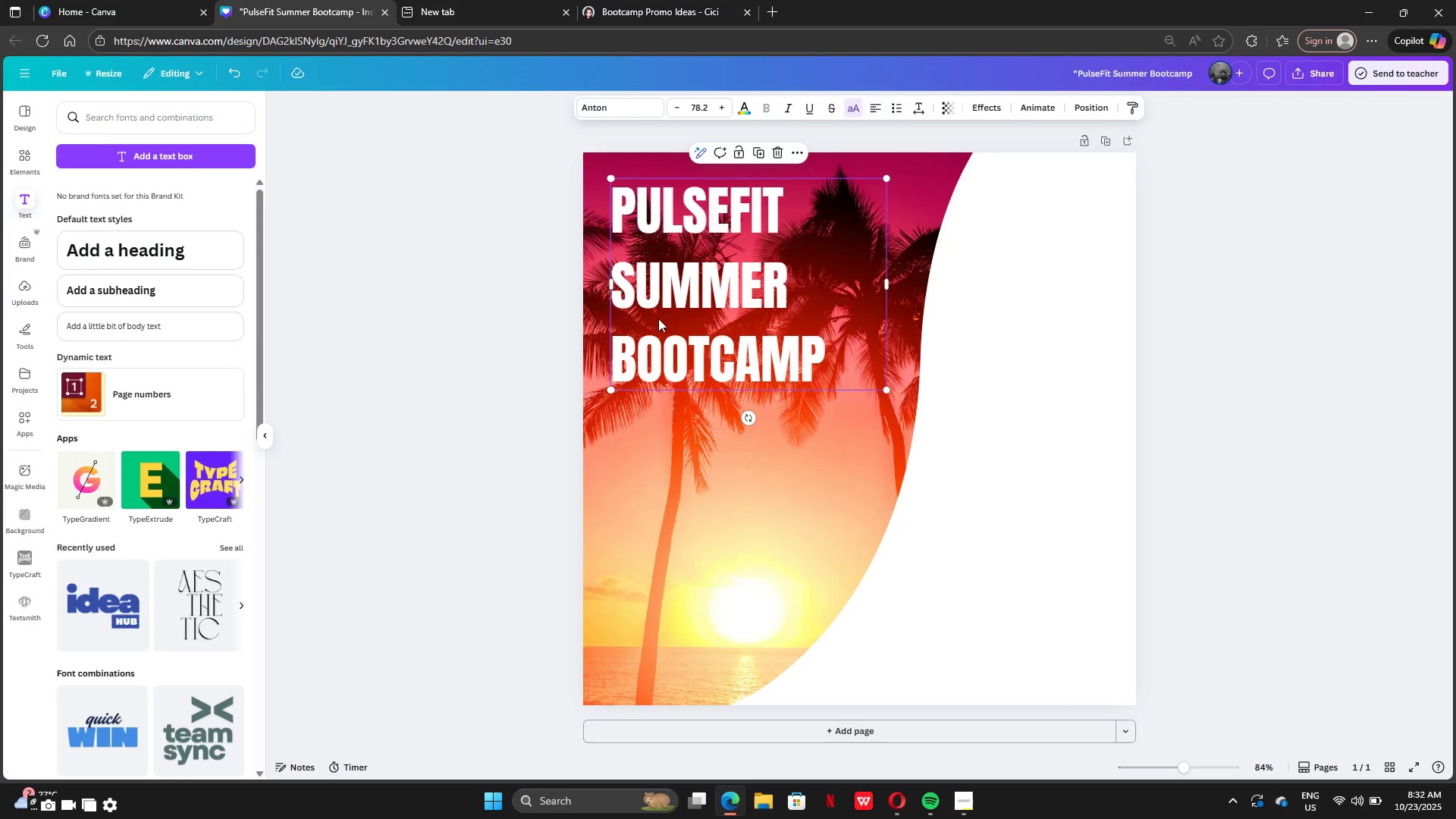 
left_click([653, 317])
 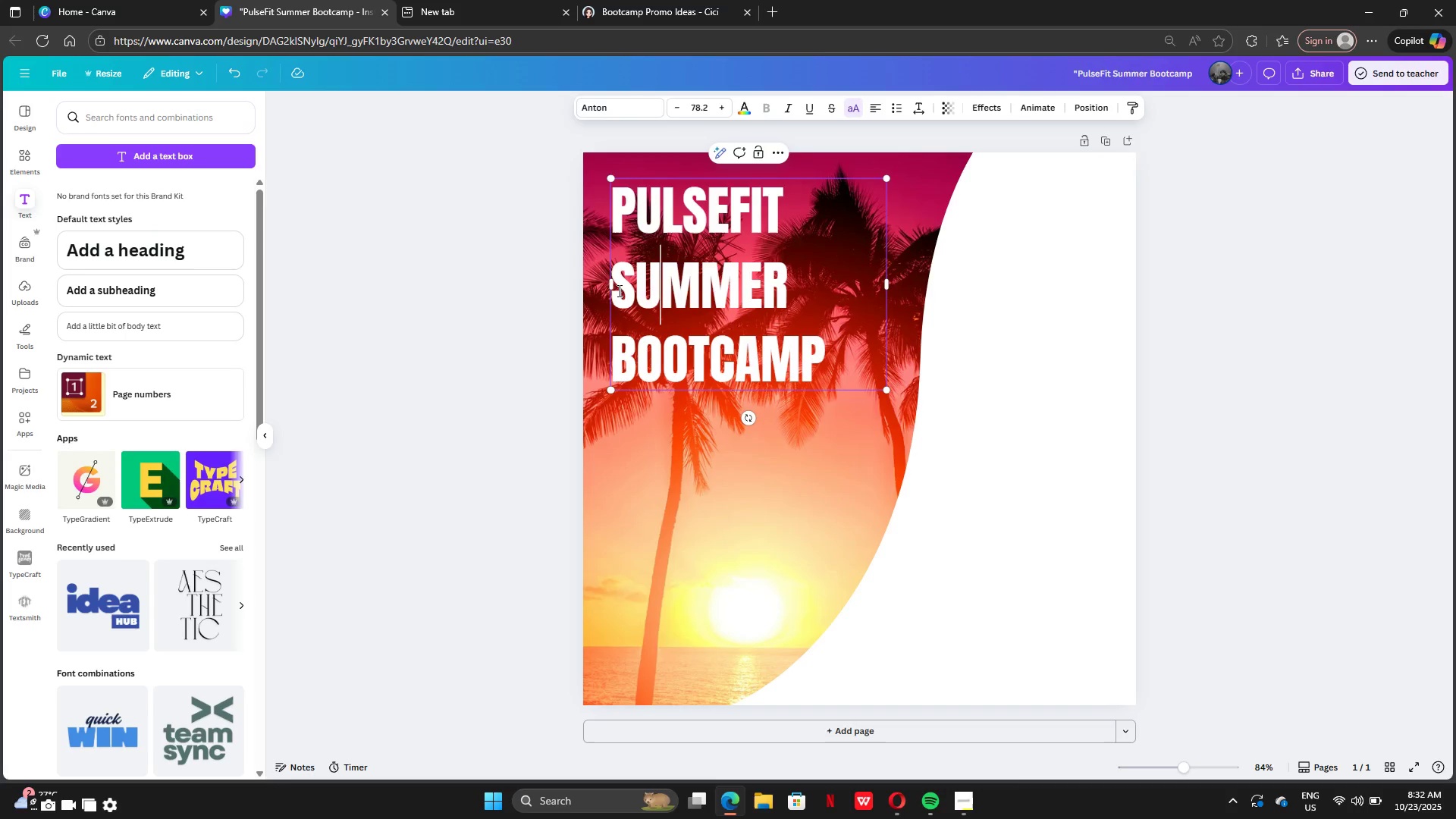 
left_click_drag(start_coordinate=[618, 290], to_coordinate=[882, 360])
 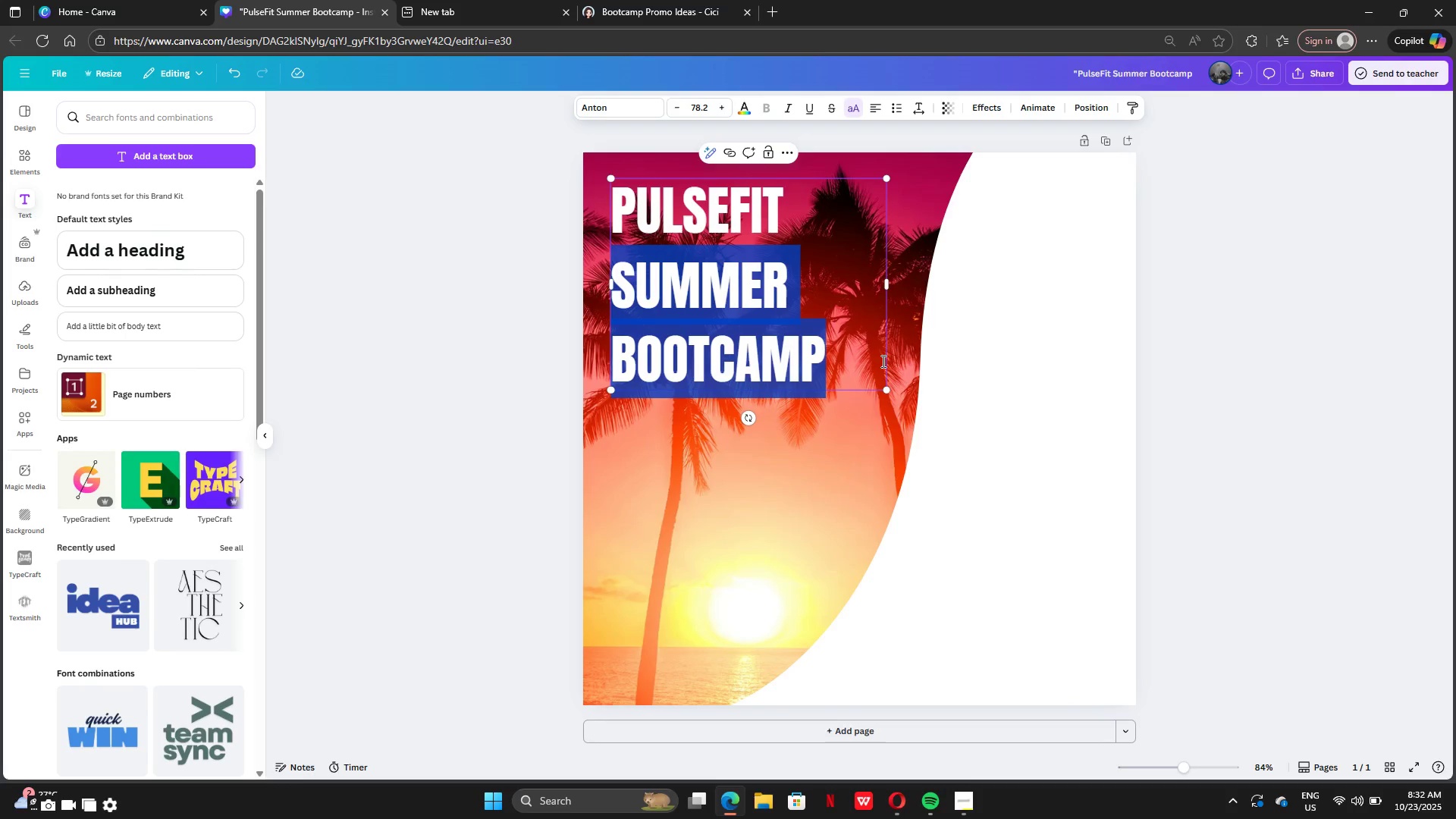 
key(Control+C)
 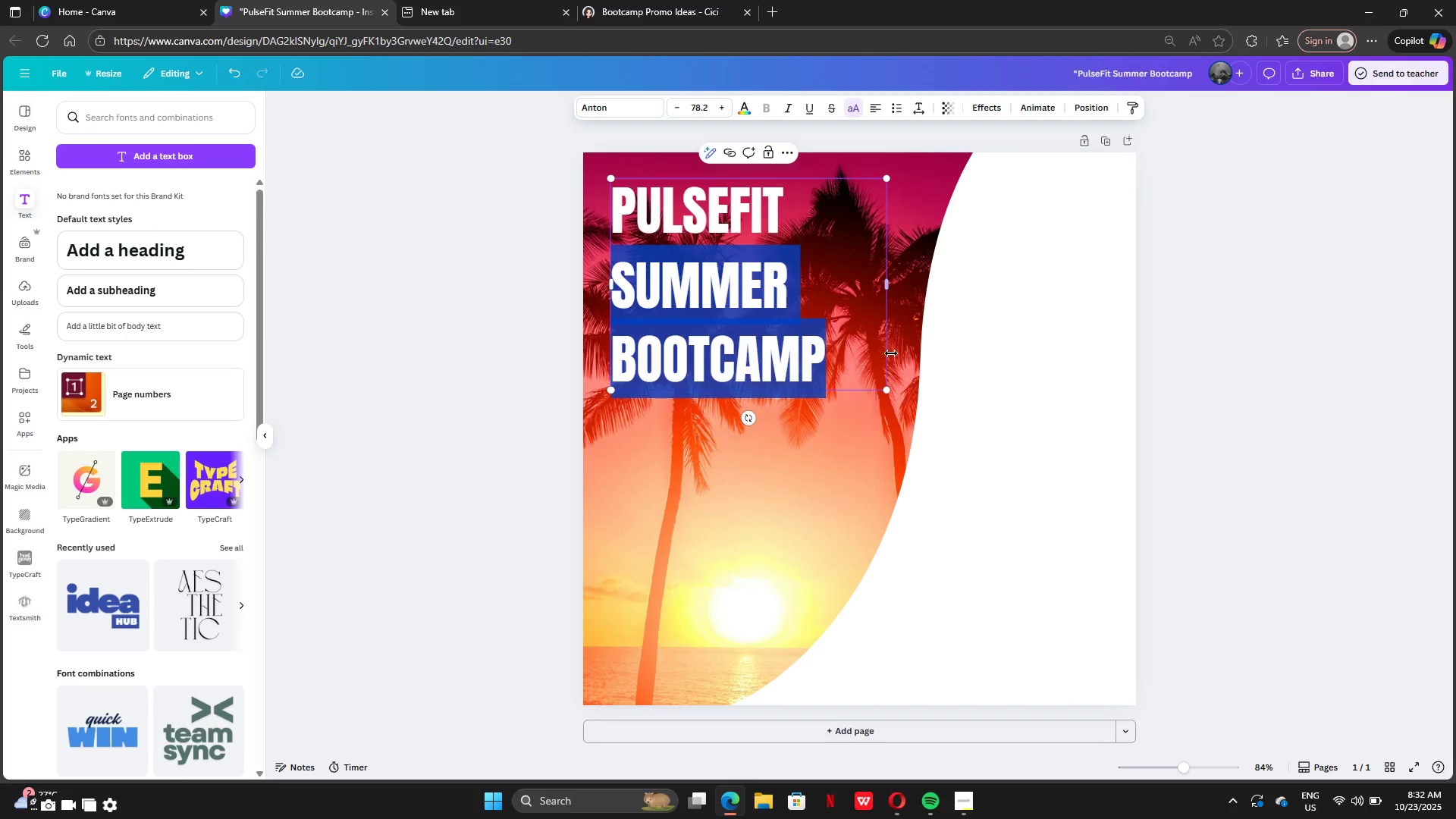 
key(Backspace)
 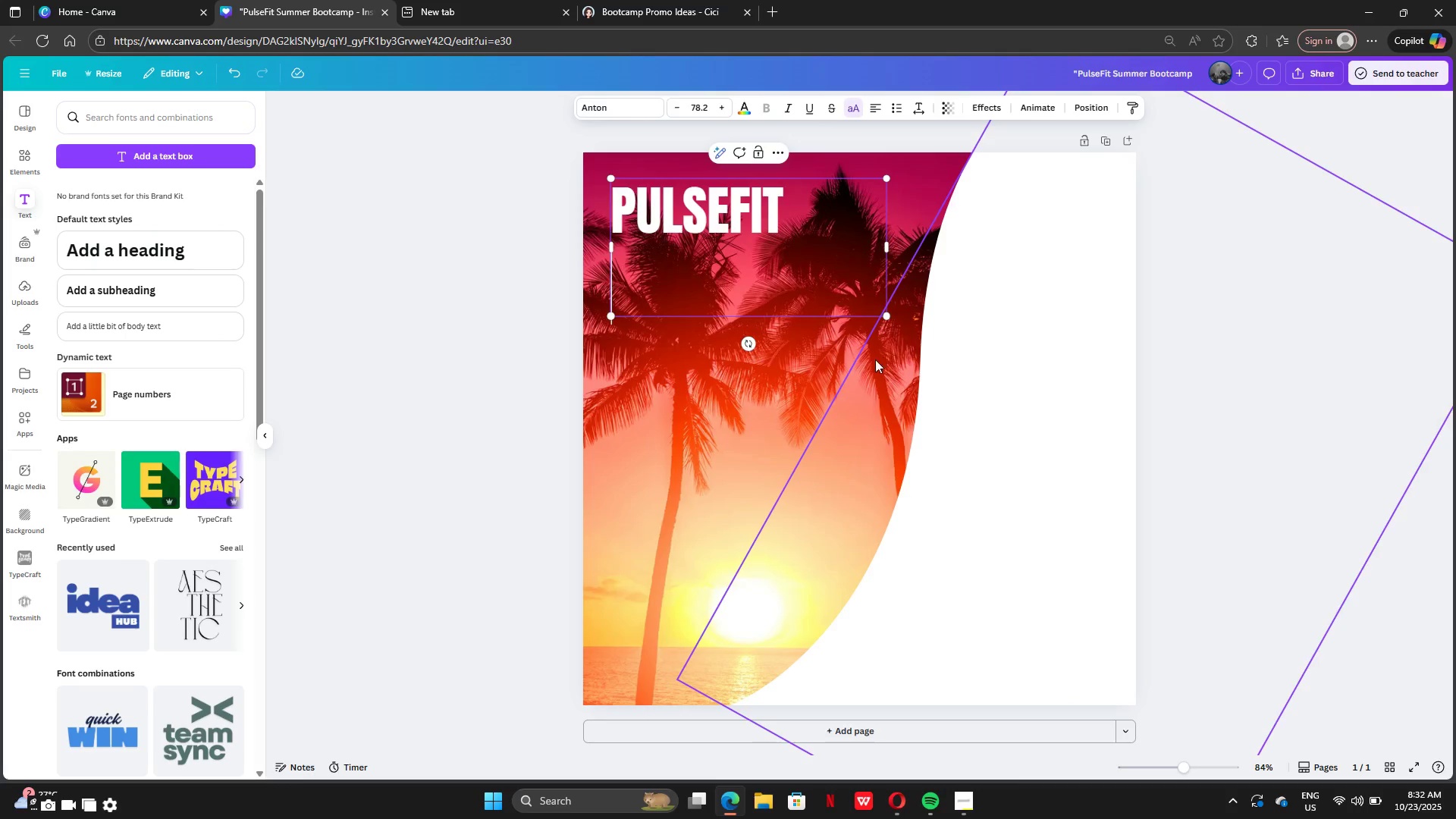 
key(Backspace)
 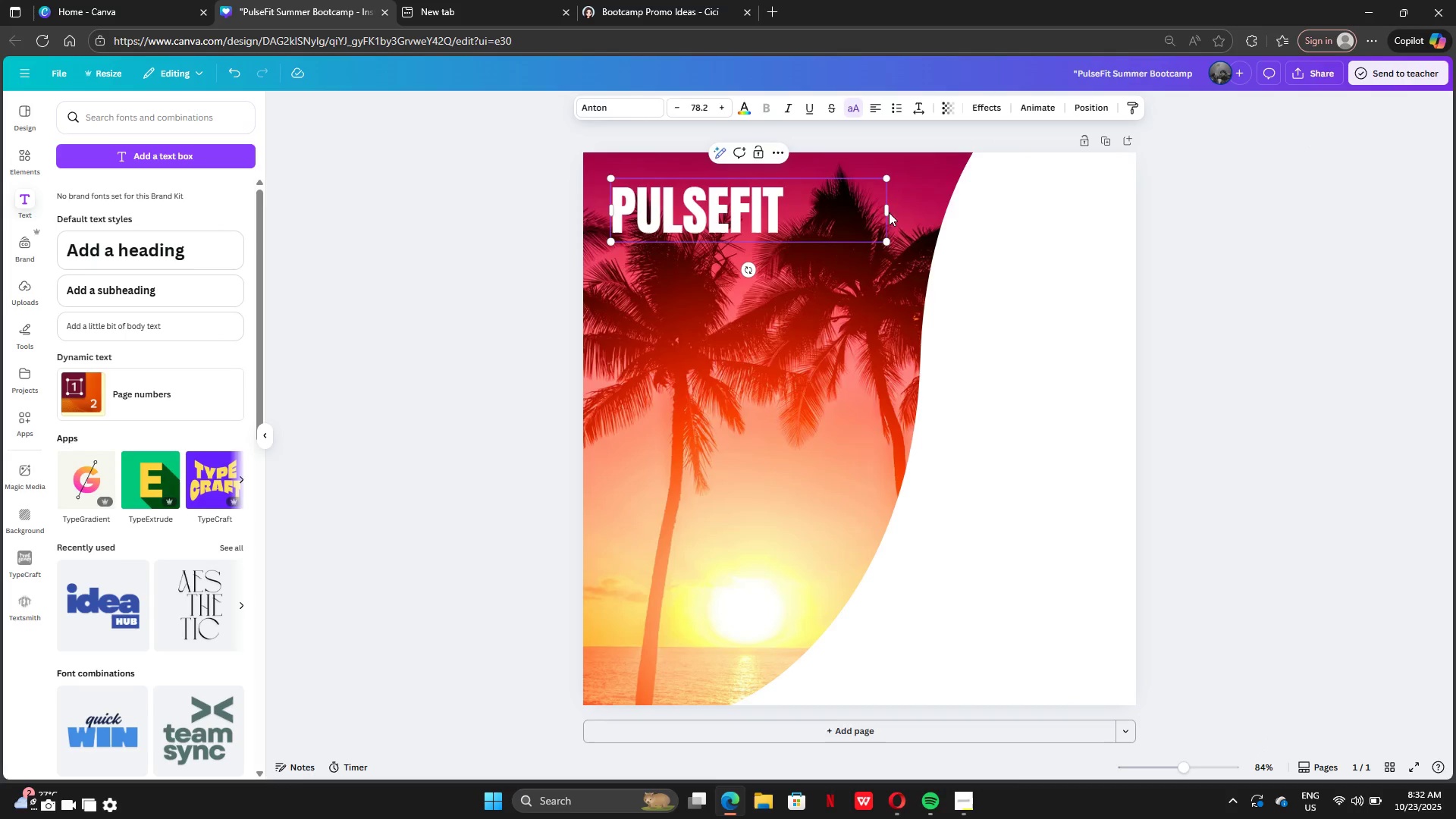 
left_click_drag(start_coordinate=[889, 212], to_coordinate=[791, 212])
 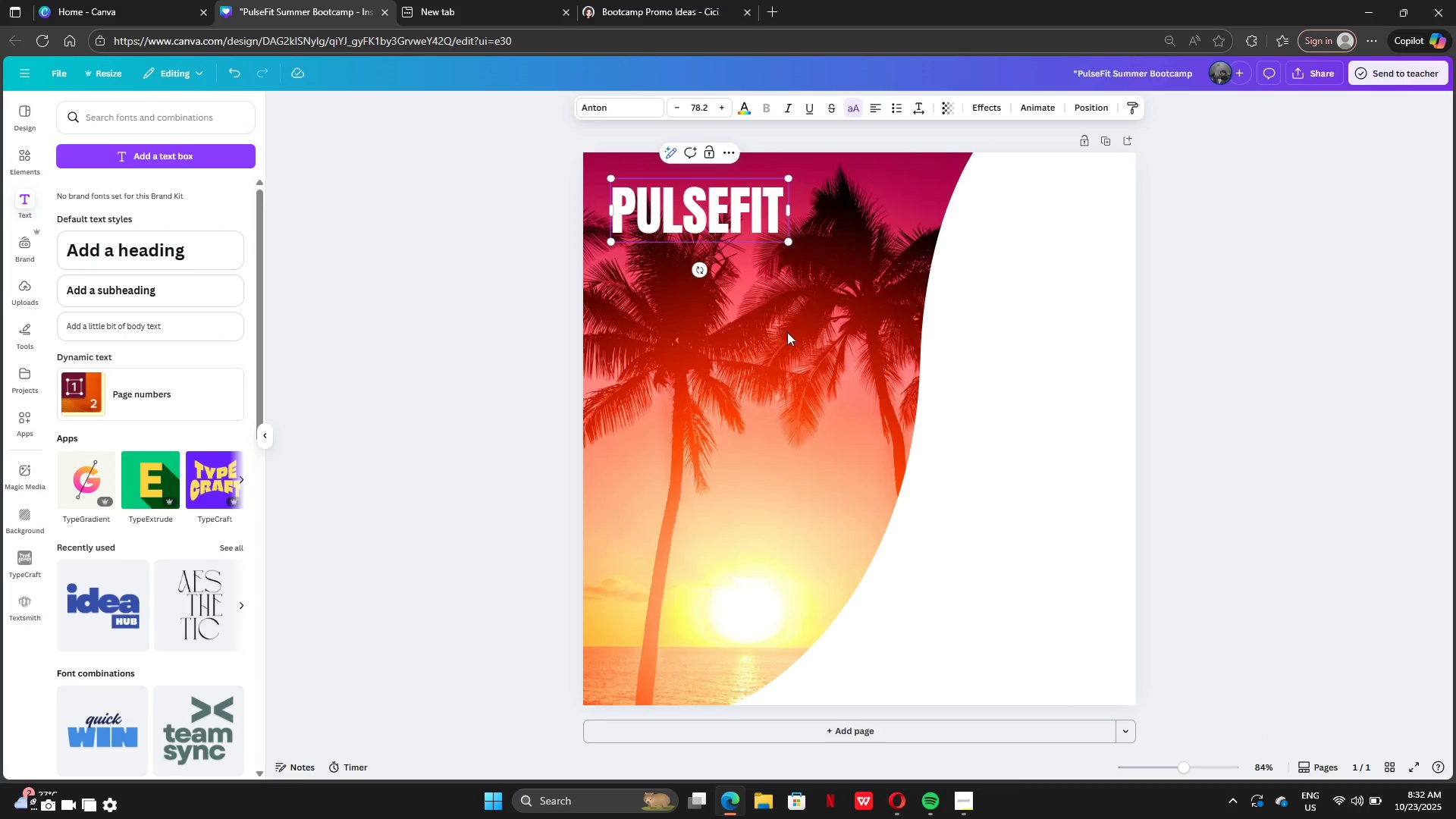 
left_click([789, 331])
 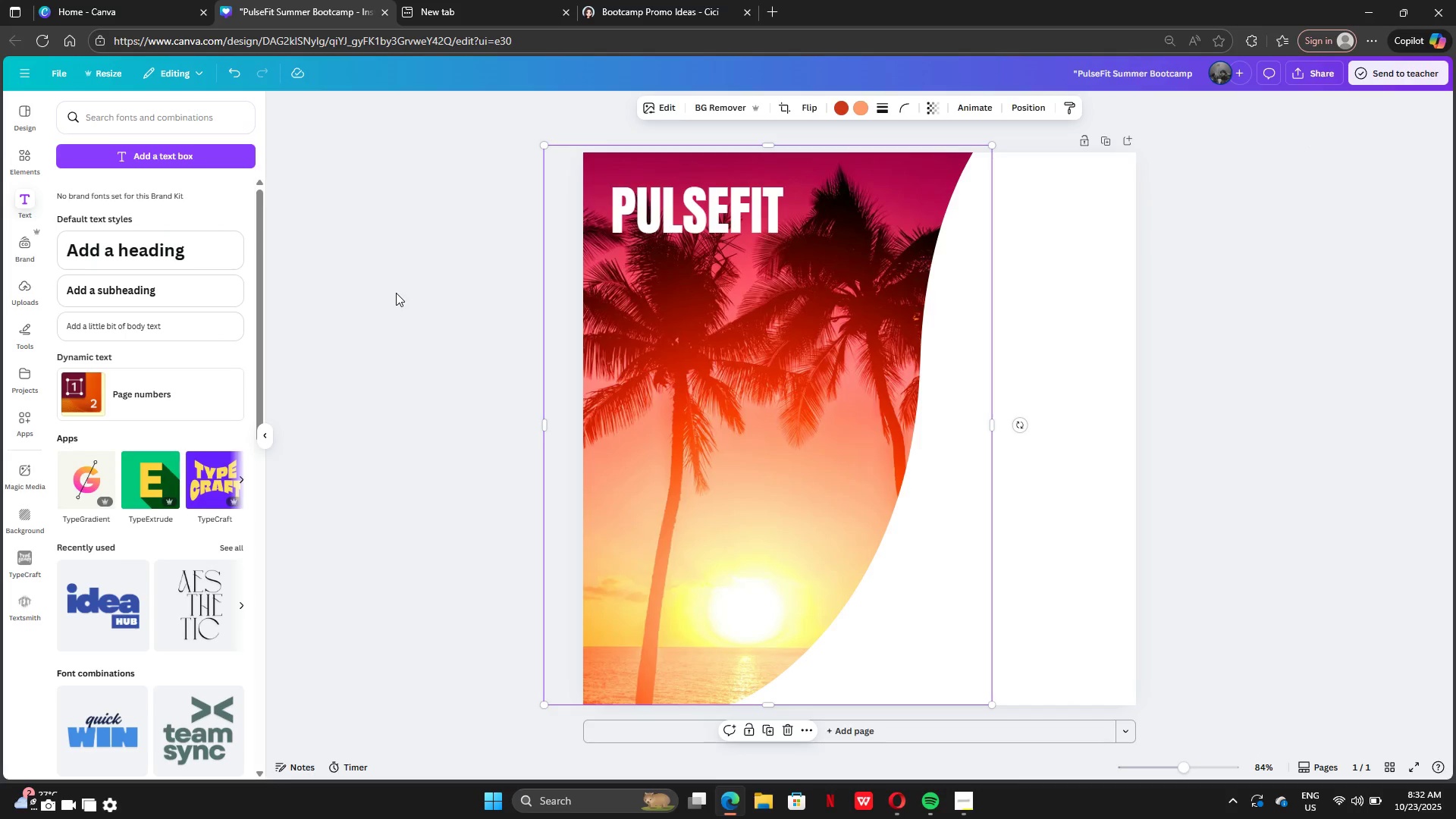 
left_click([396, 293])
 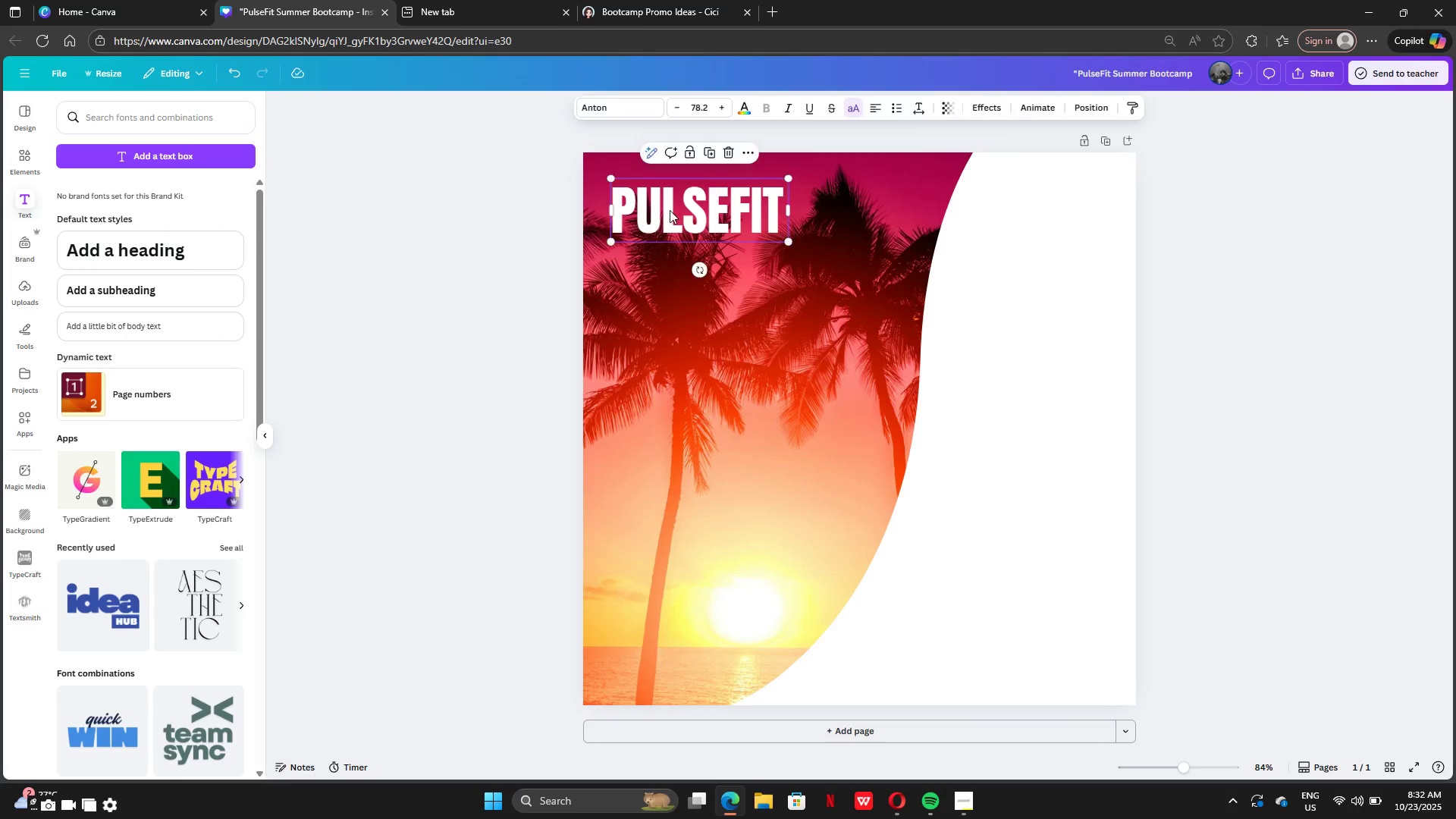 
left_click([670, 210])
 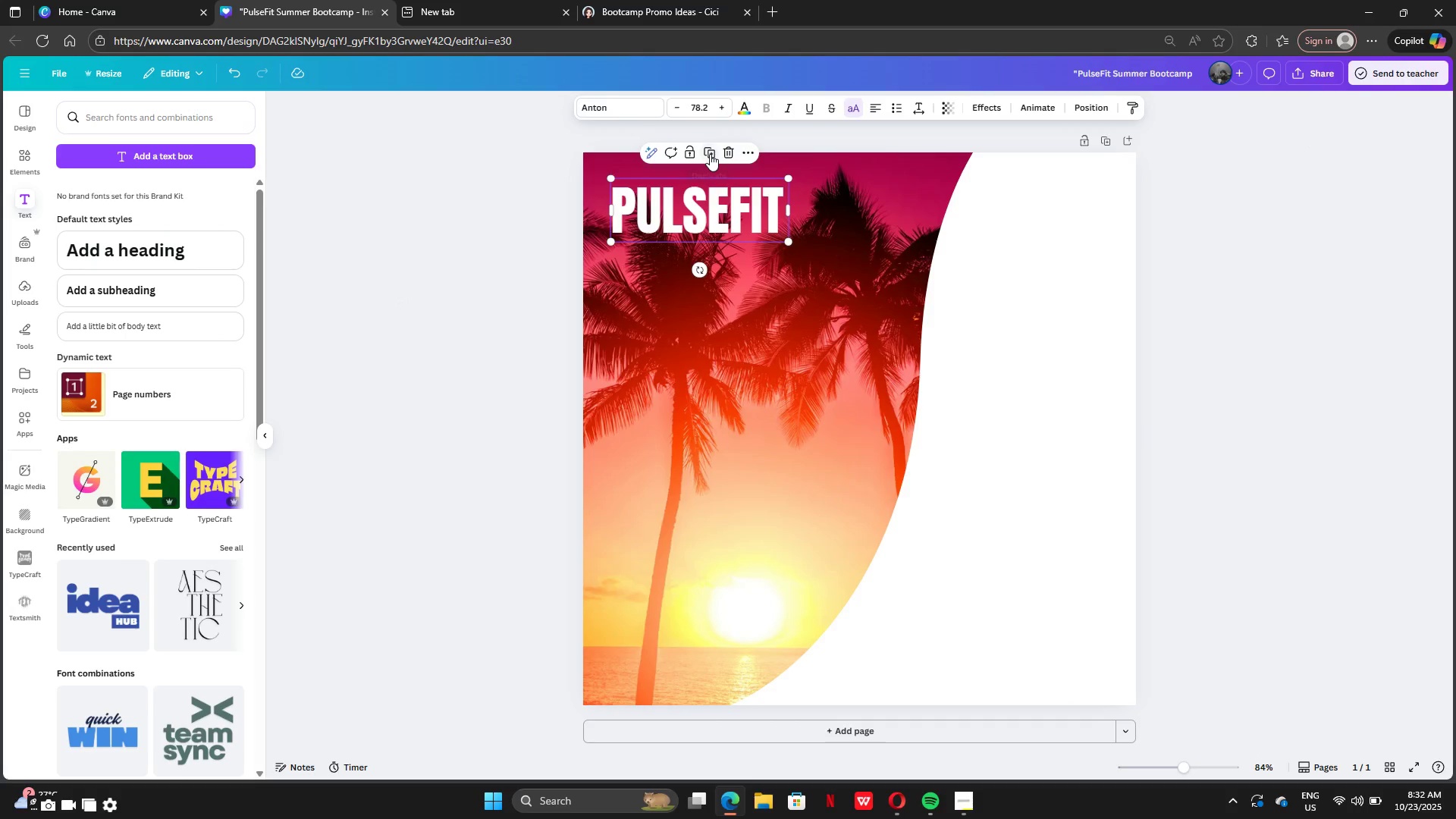 
left_click([710, 154])
 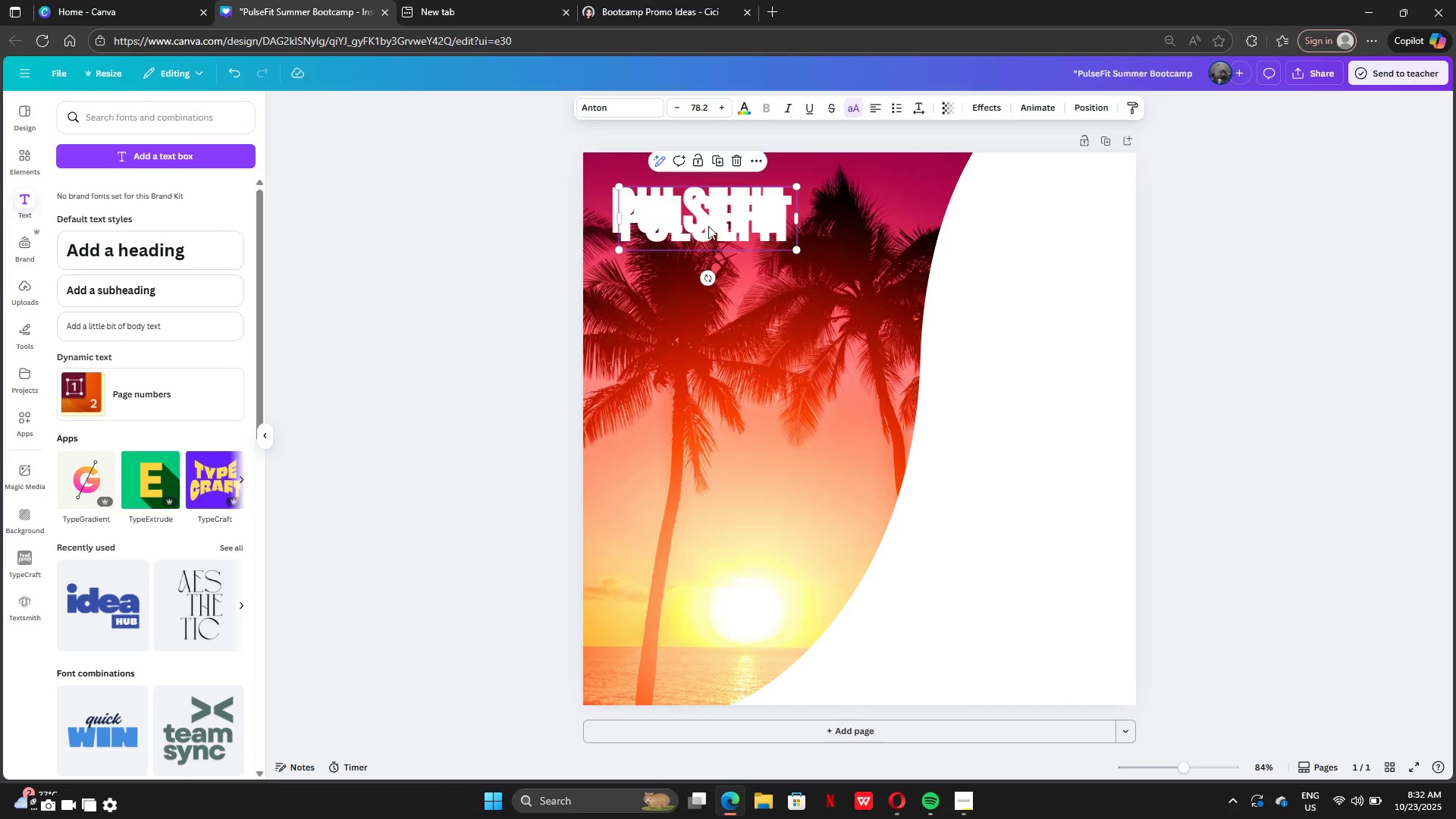 
left_click_drag(start_coordinate=[708, 215], to_coordinate=[697, 257])
 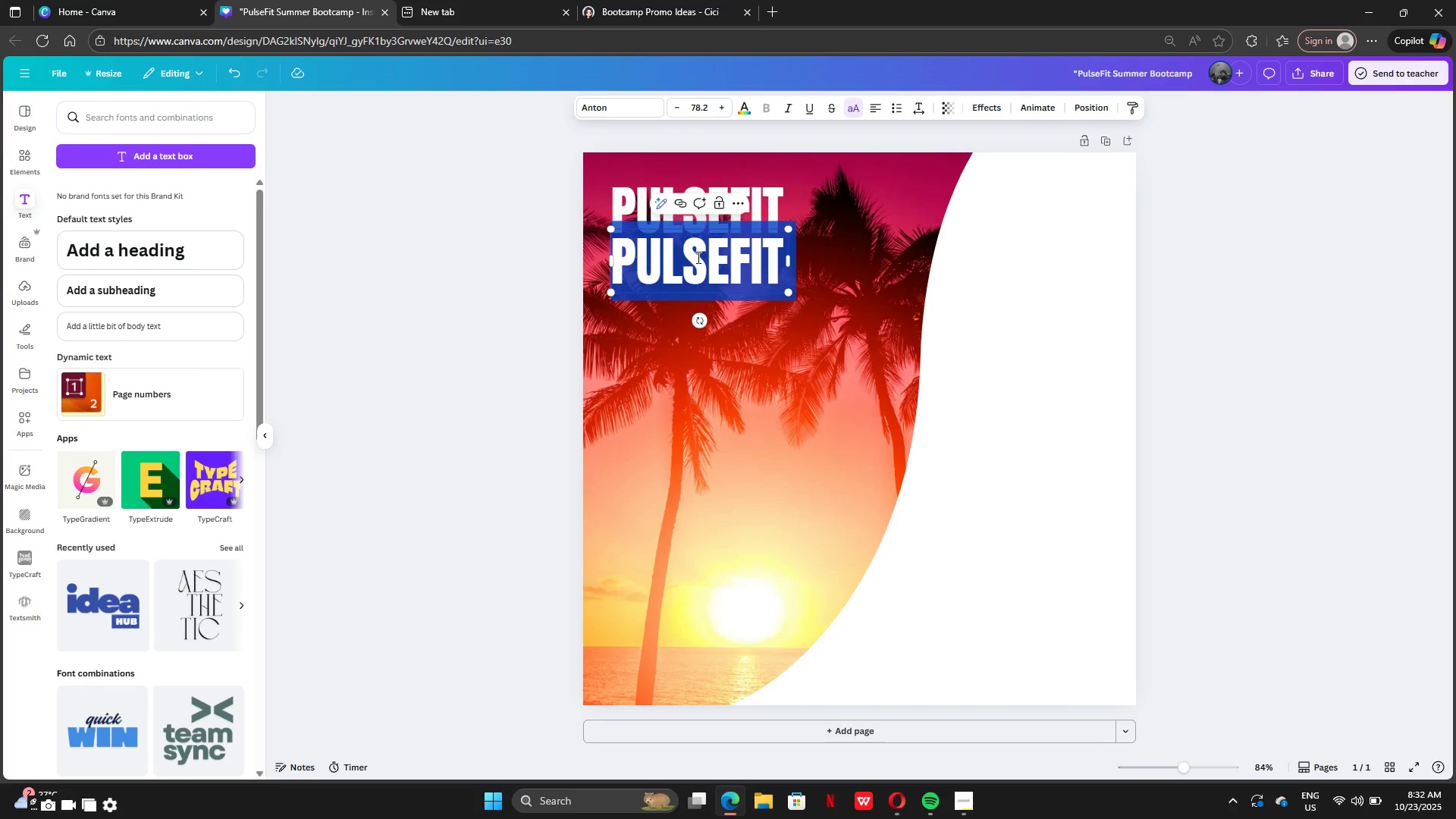 
double_click([697, 257])
 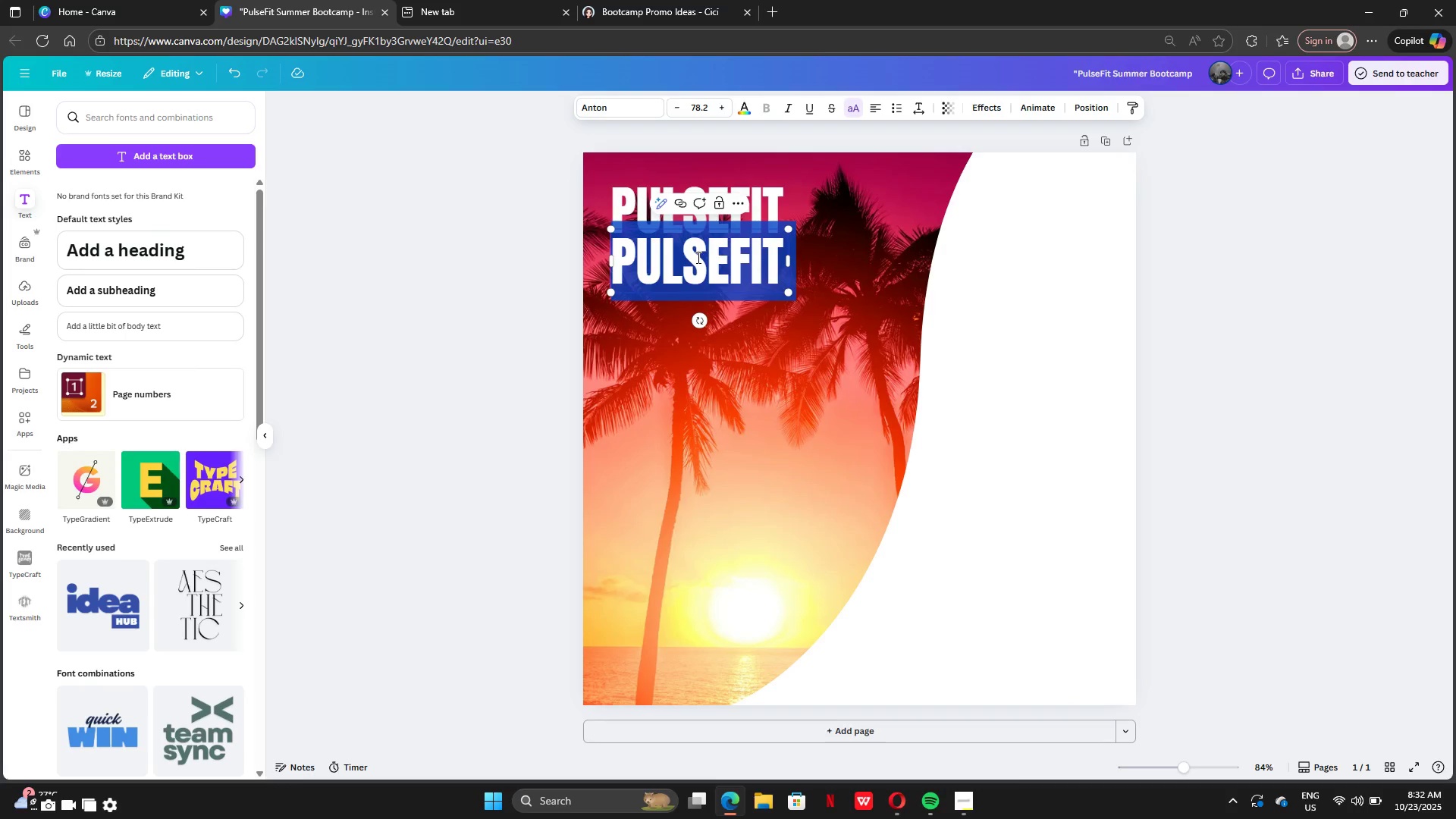 
key(Control+V)
 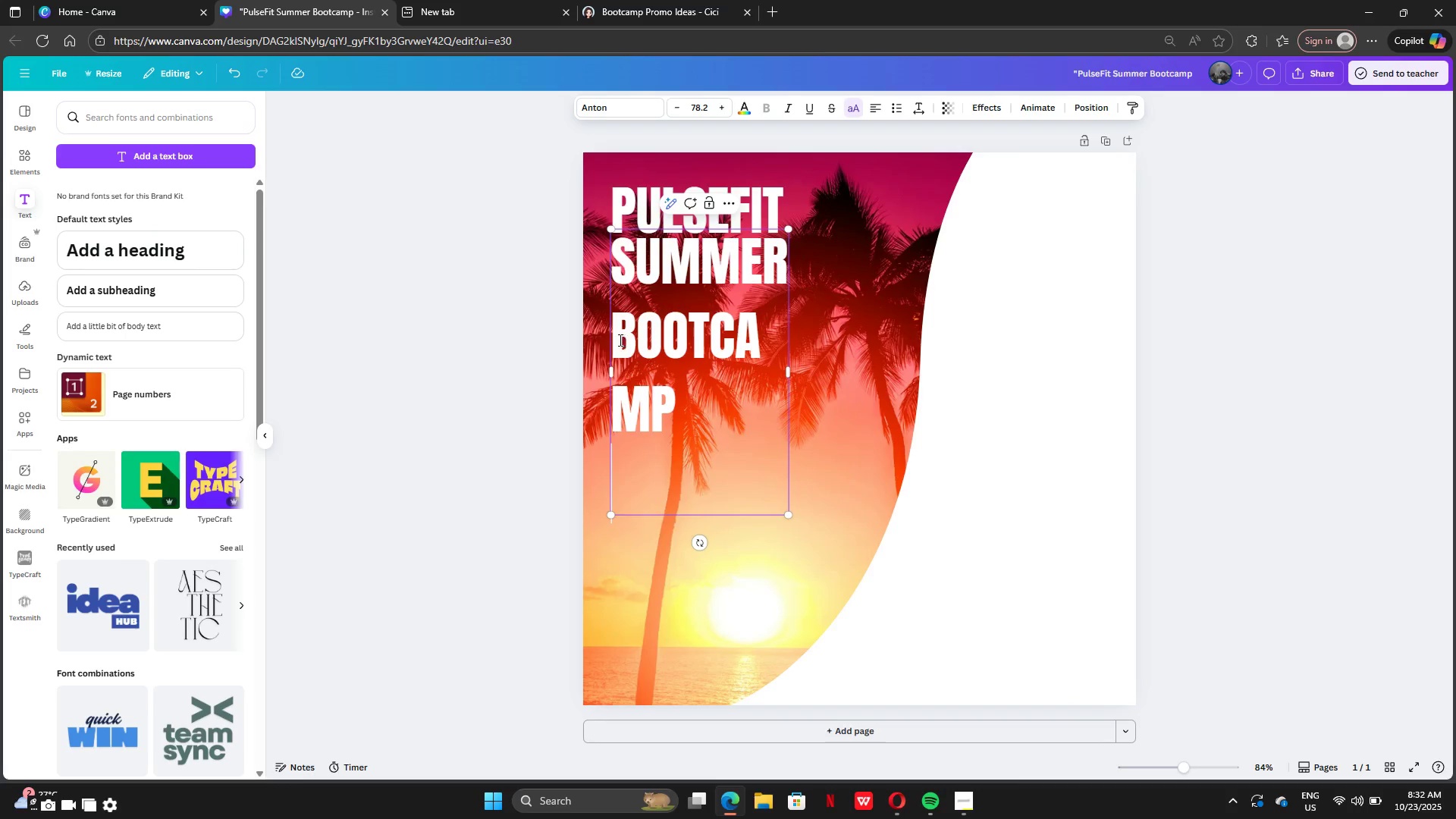 
left_click_drag(start_coordinate=[612, 335], to_coordinate=[690, 424])
 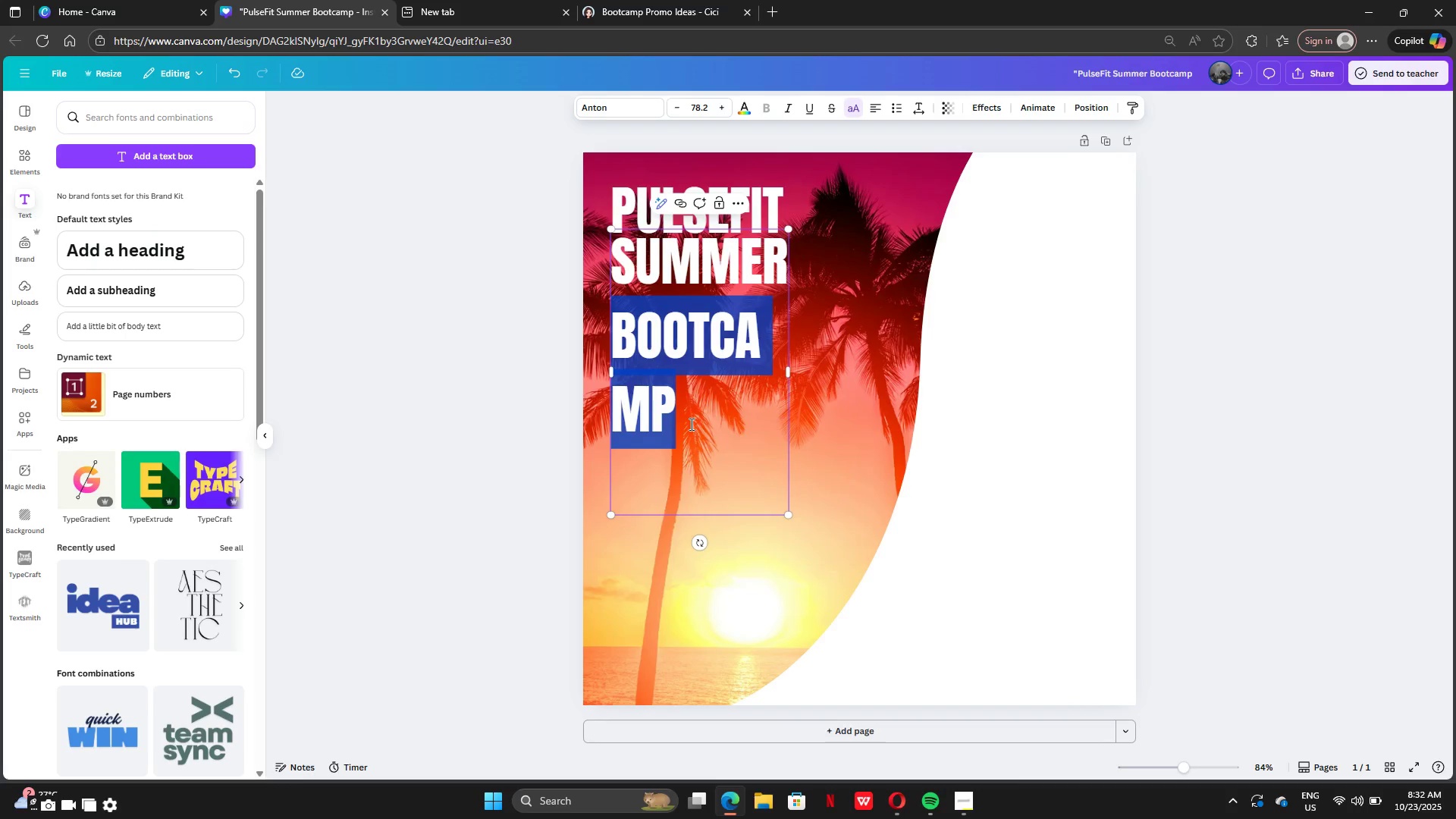 
key(Control+C)
 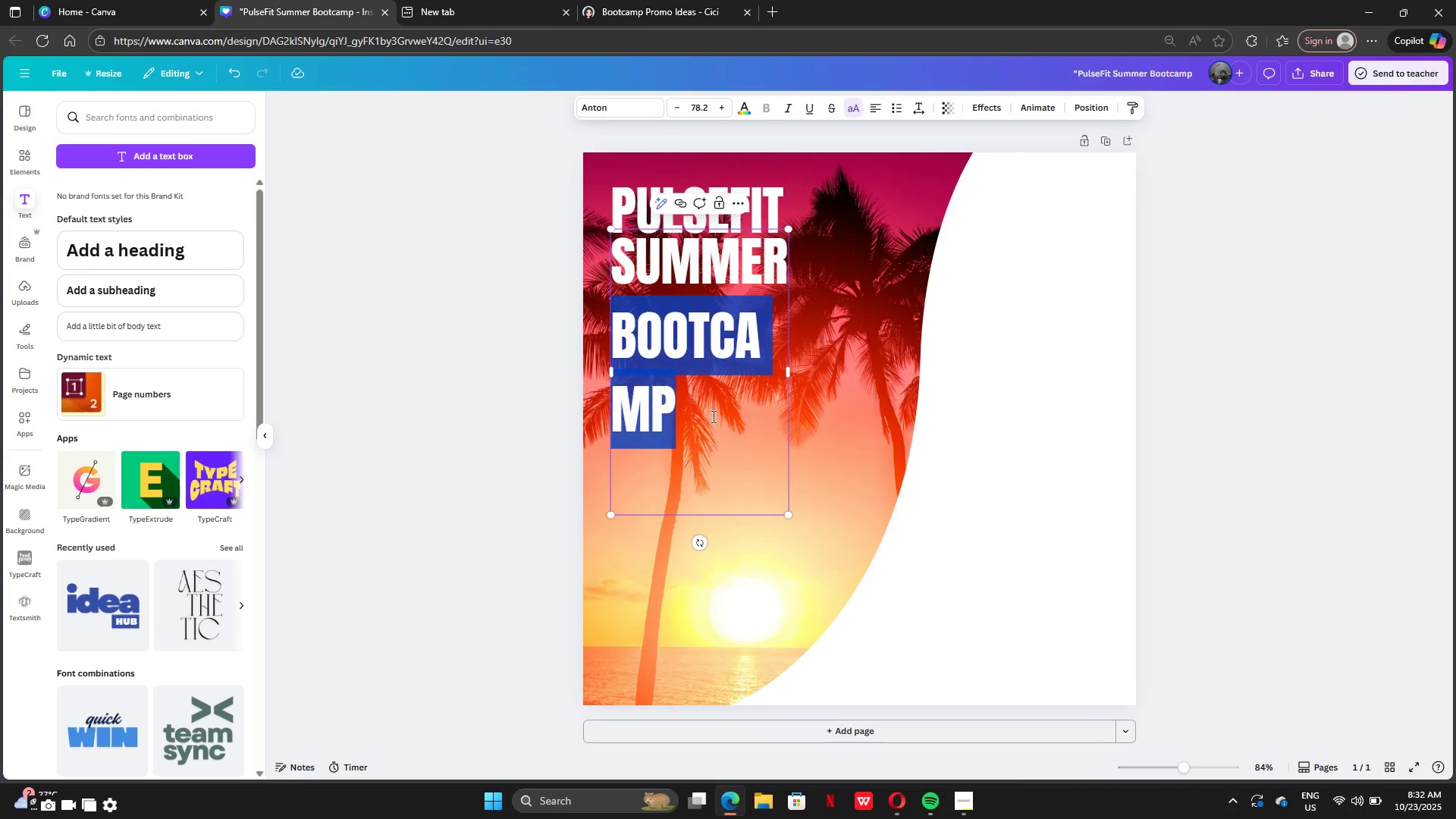 
key(Backspace)
 